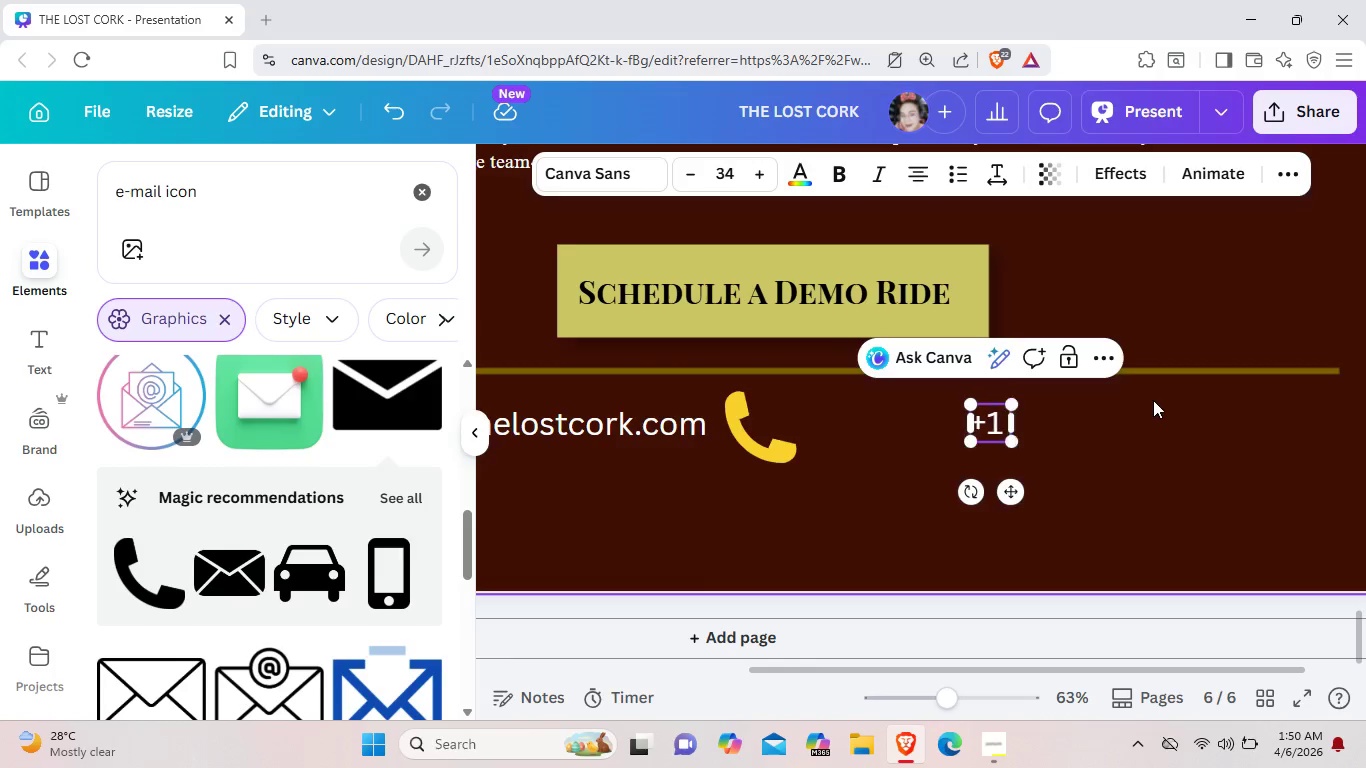 
key(Space)
 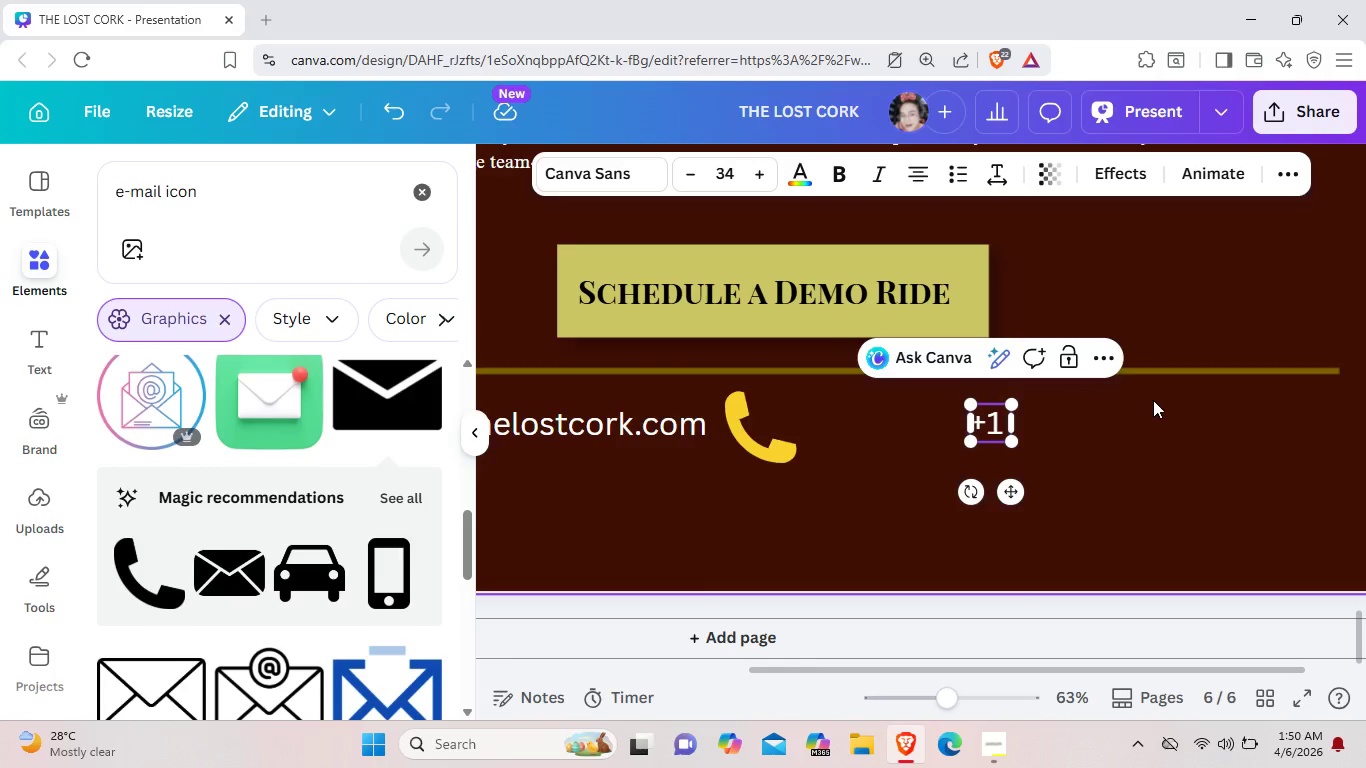 
key(Shift+ShiftLeft)
 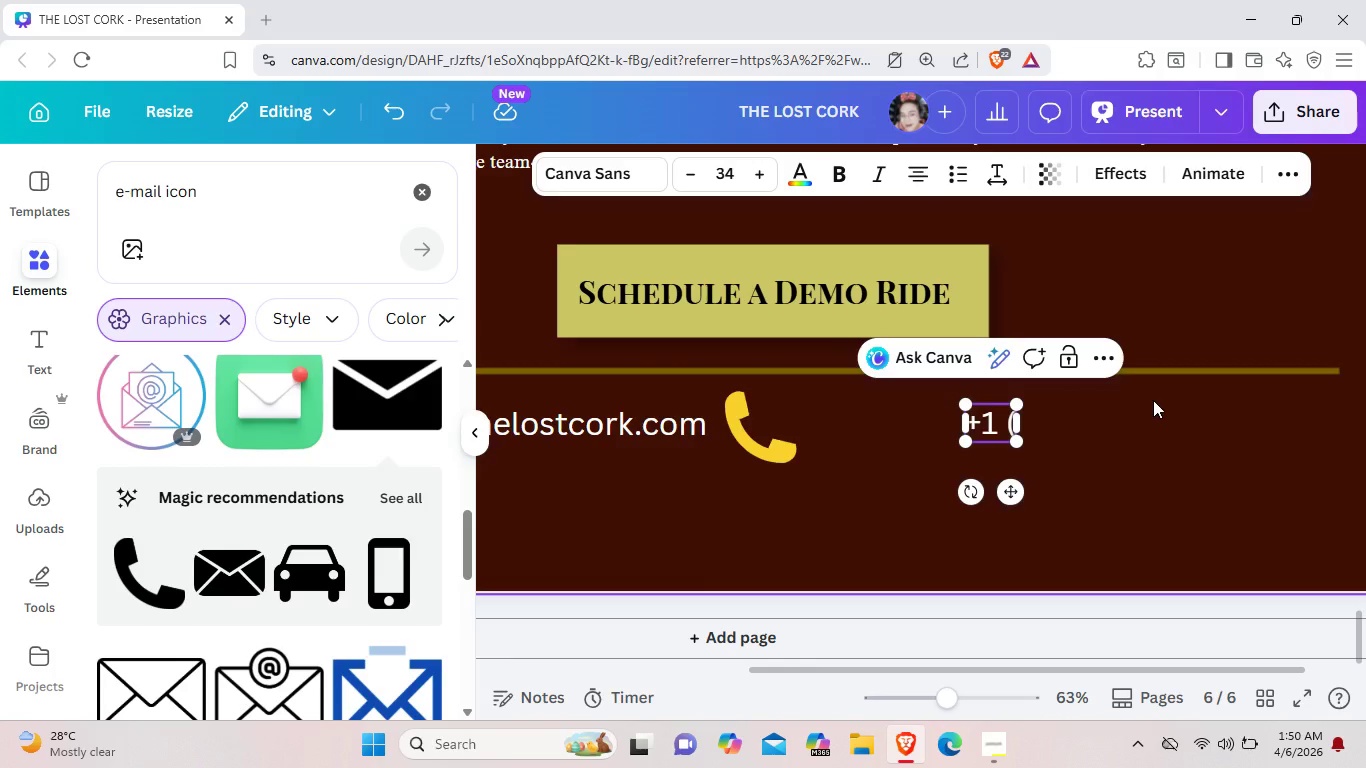 
key(Shift+9)
 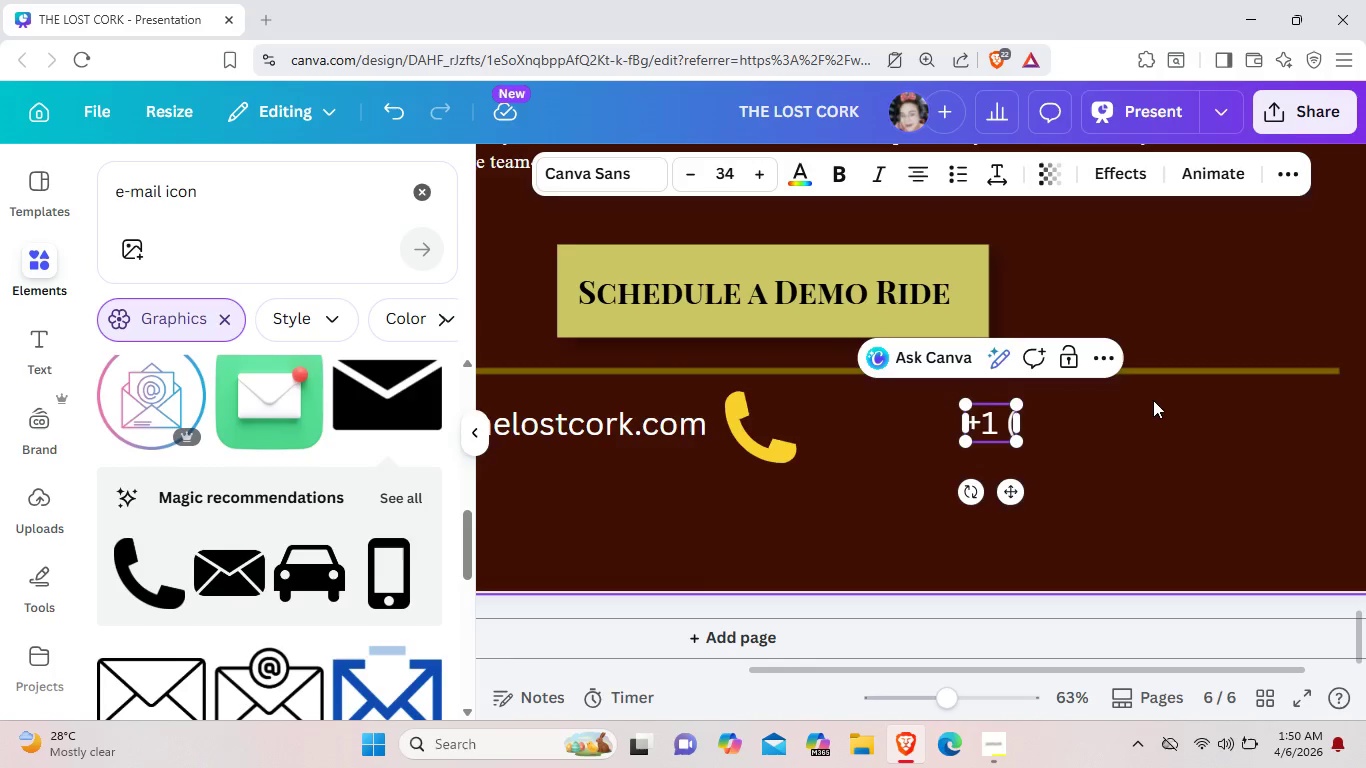 
wait(7.55)
 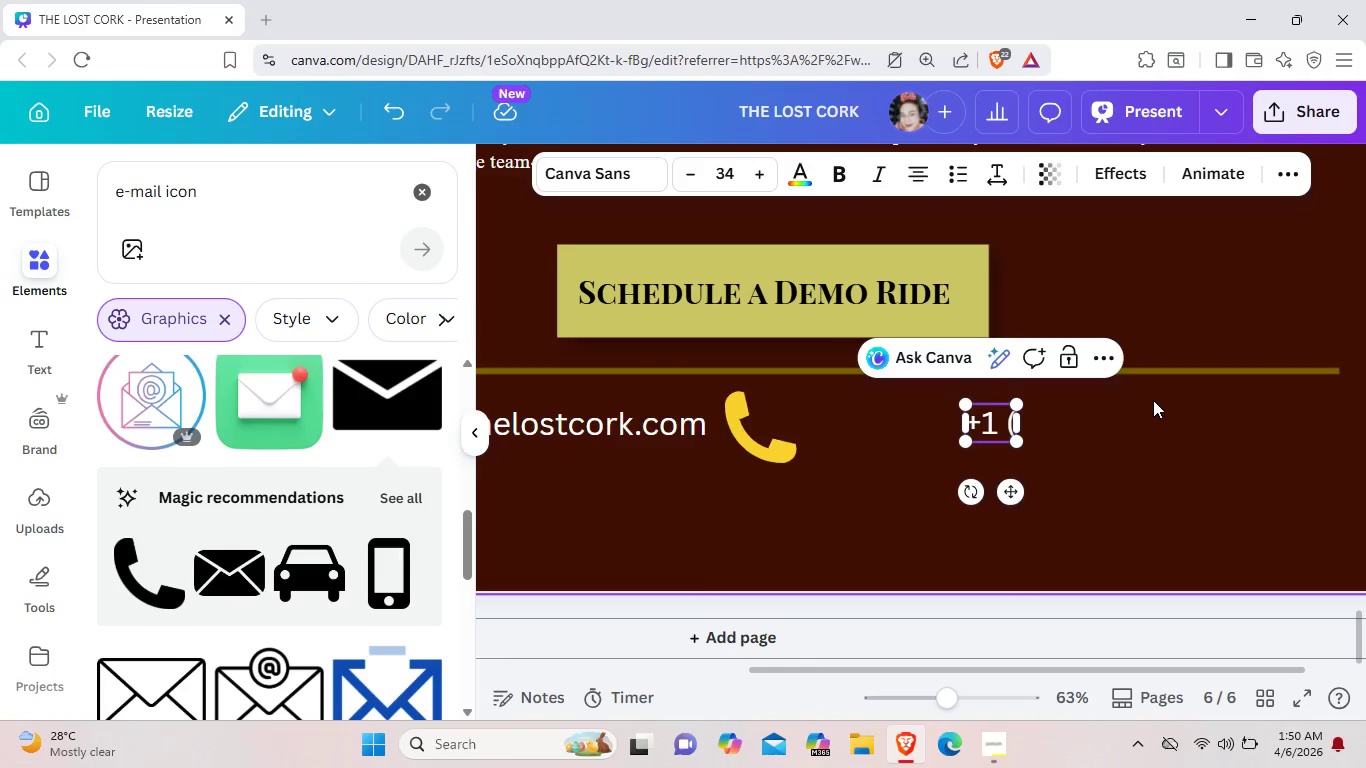 
type(707)
 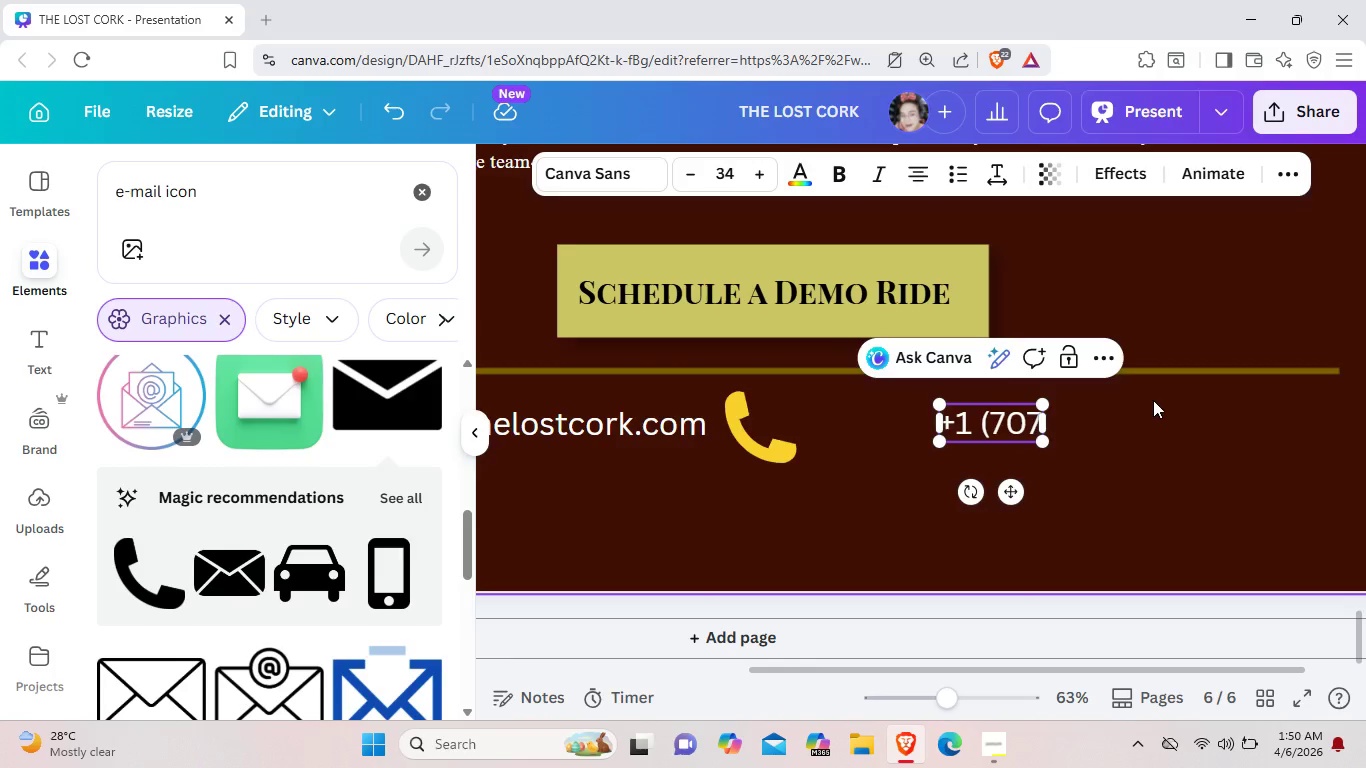 
hold_key(key=ShiftLeft, duration=0.33)
 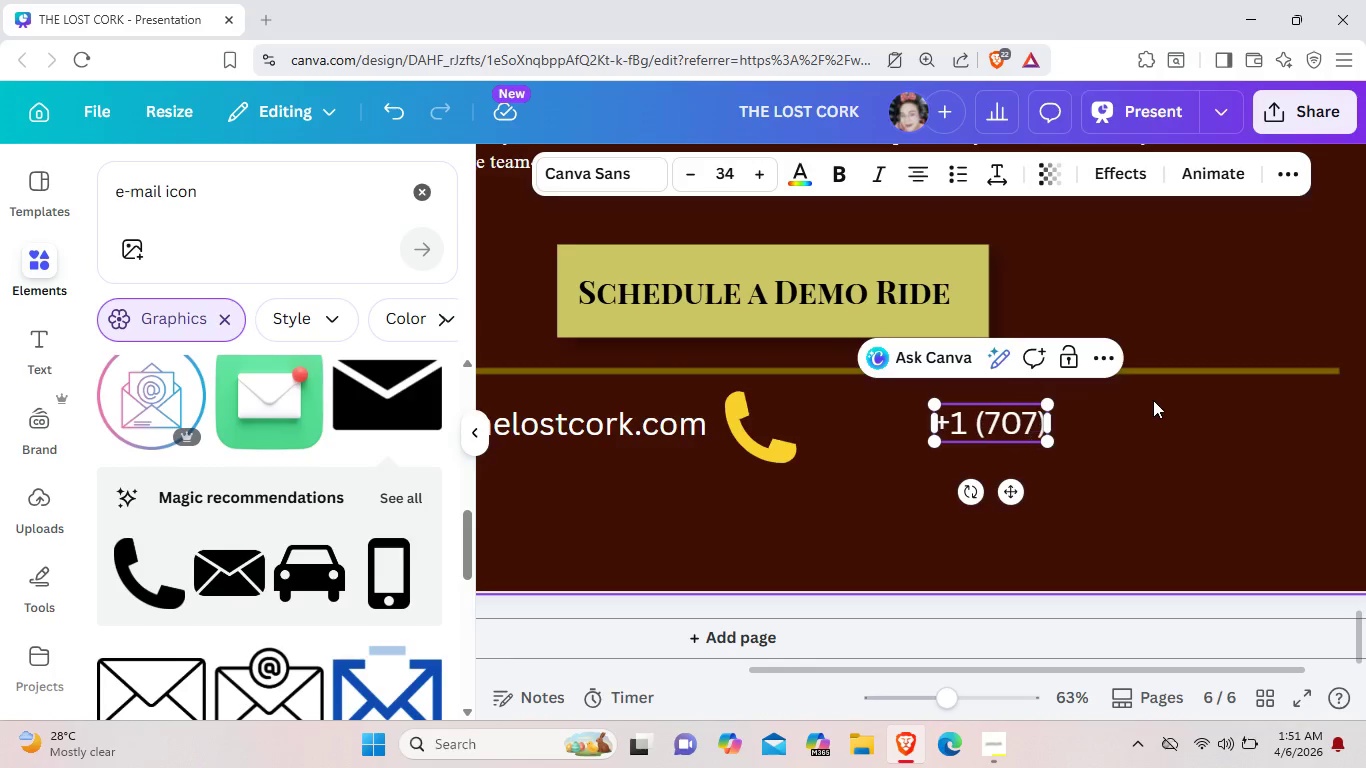 
key(Shift+ShiftLeft)
 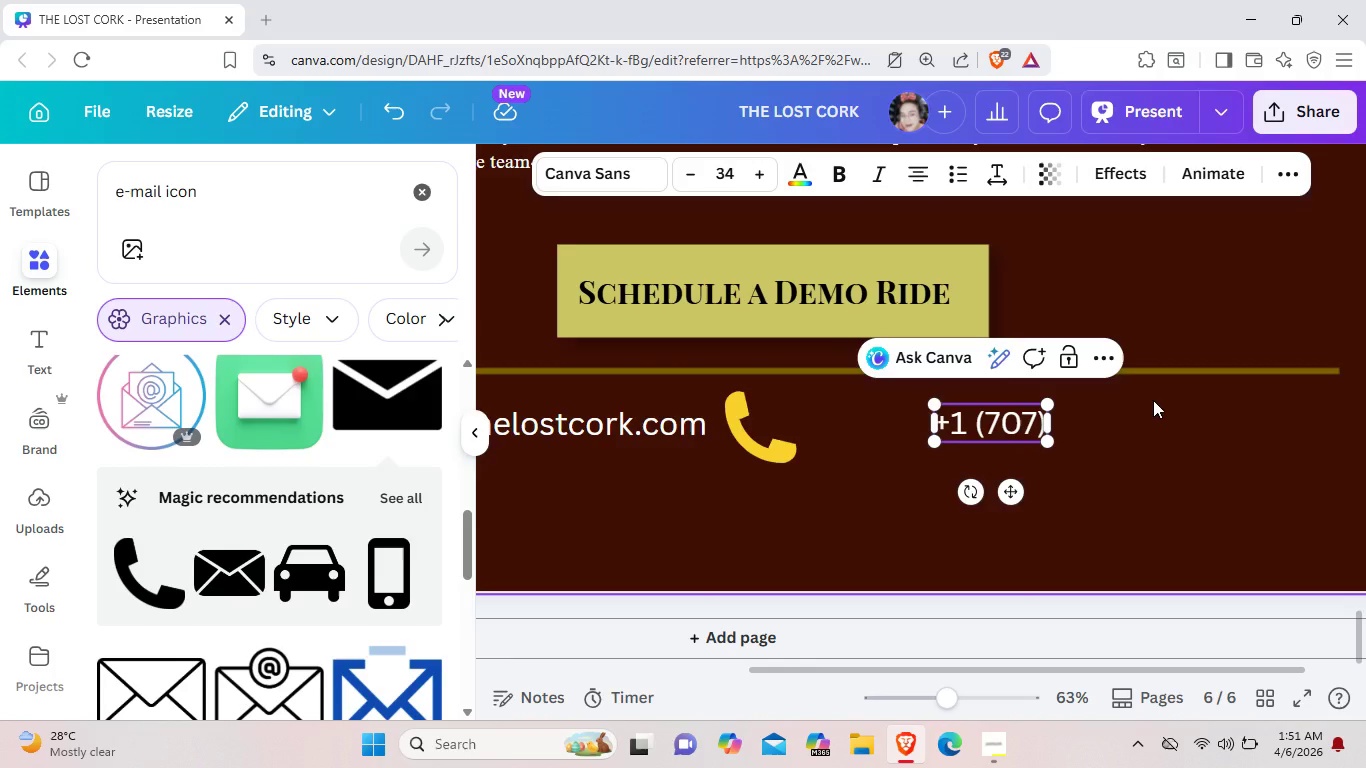 
key(Shift+0)
 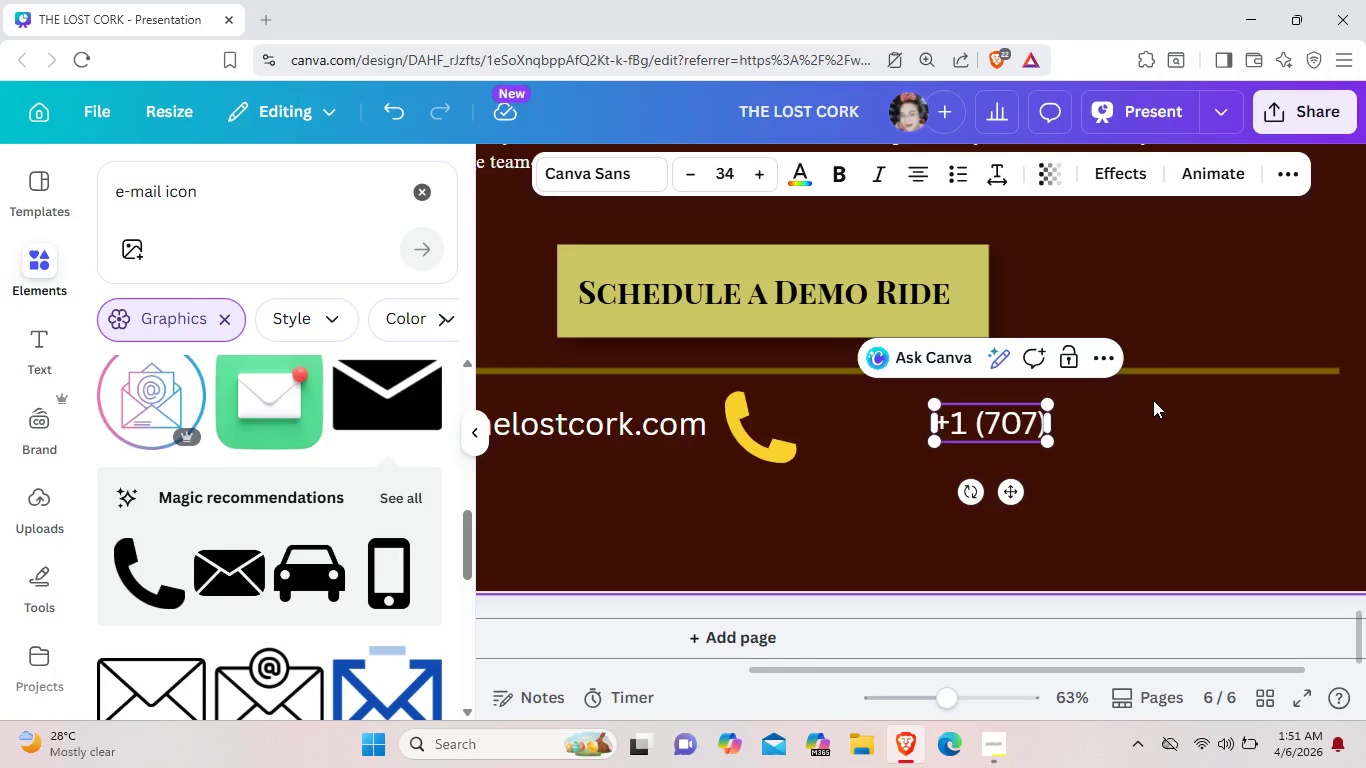 
type( 555)
 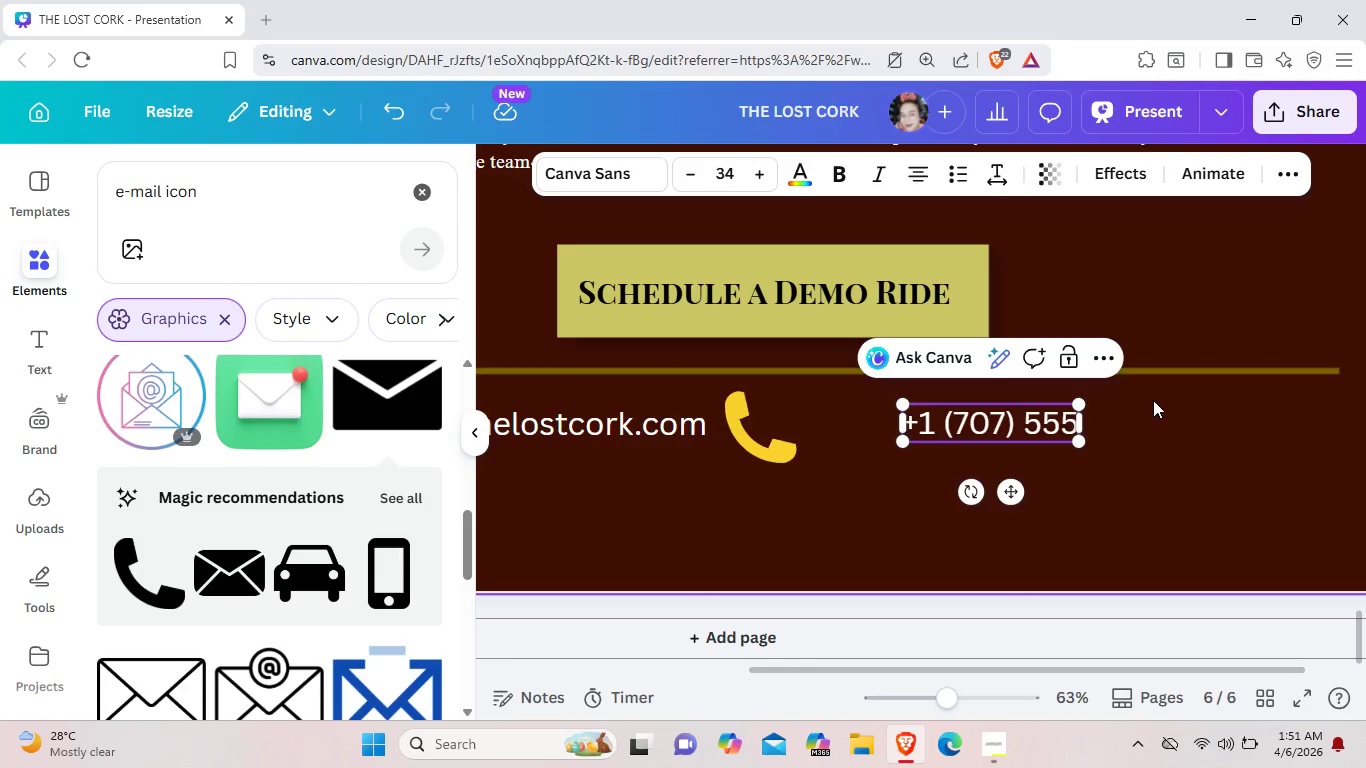 
type(-0192)
 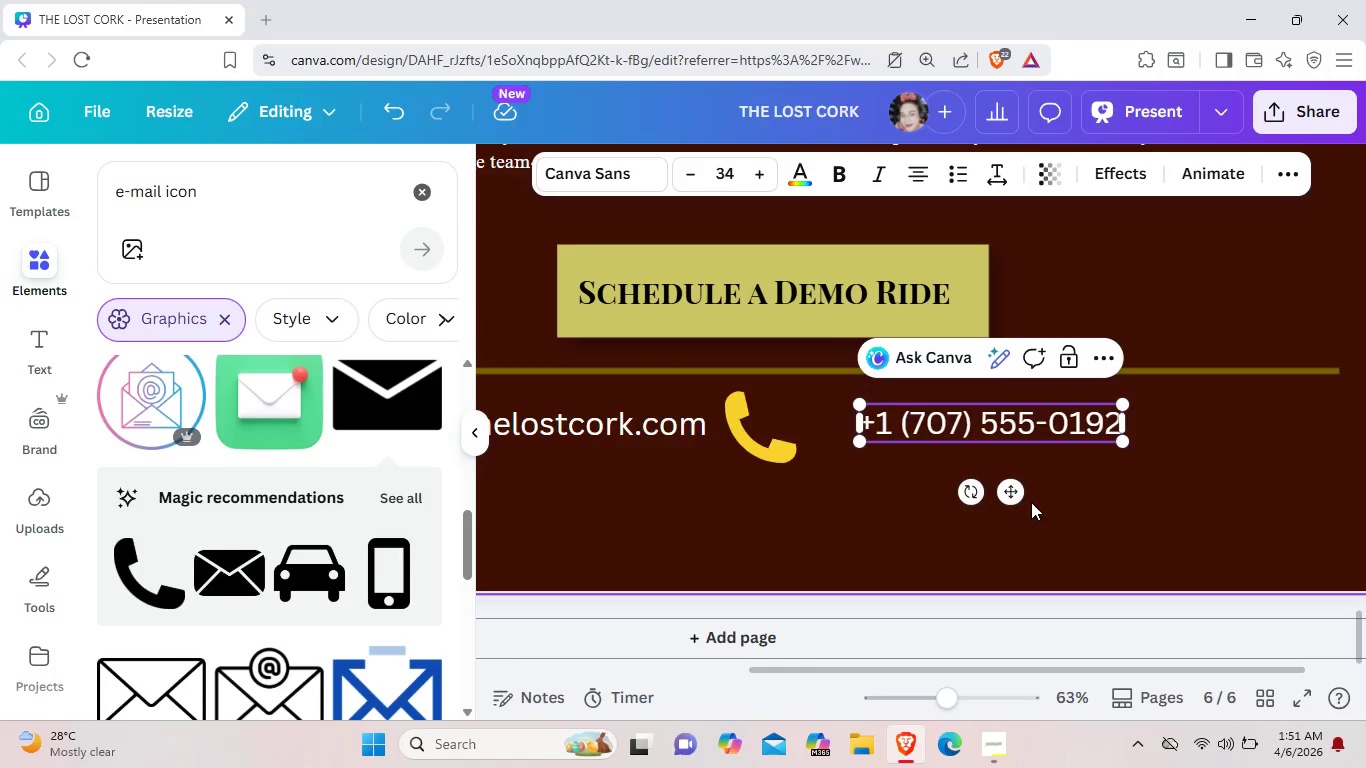 
left_click_drag(start_coordinate=[1018, 496], to_coordinate=[947, 493])
 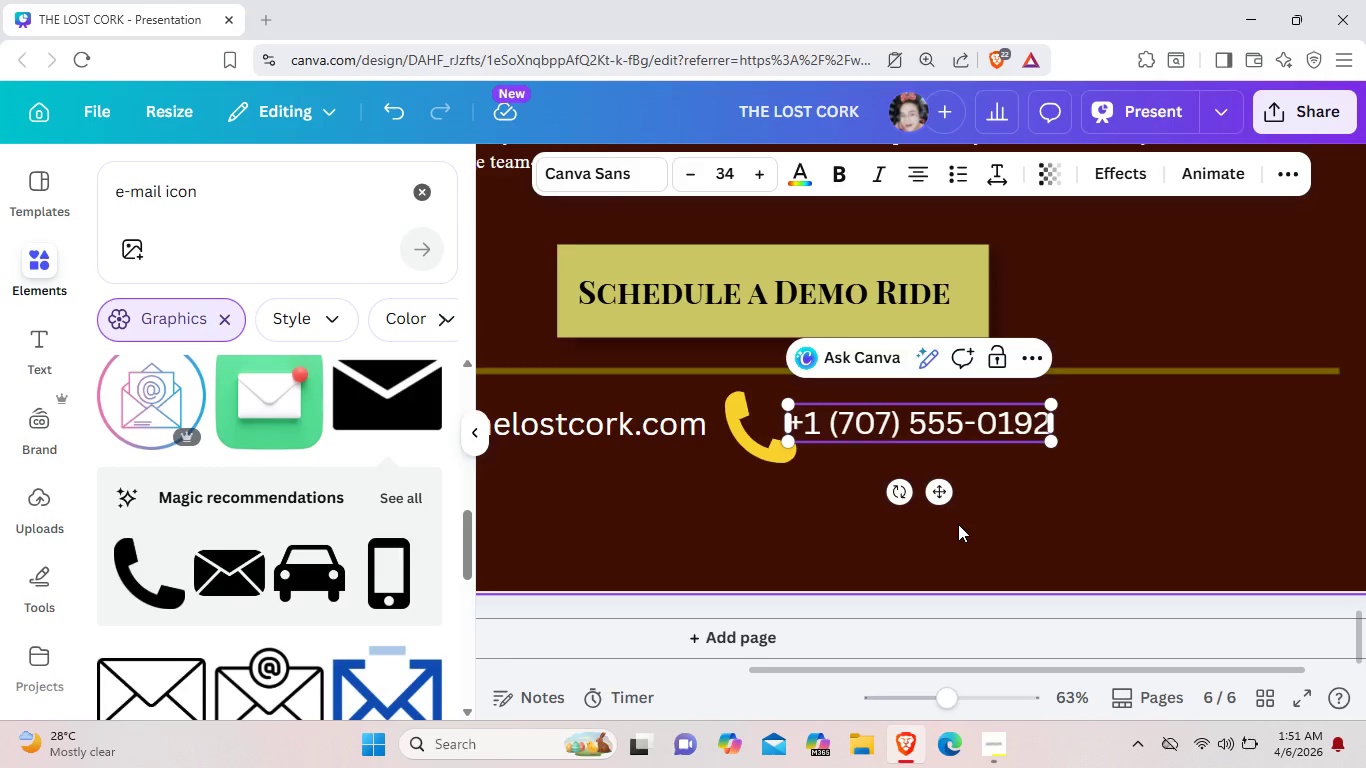 
left_click([958, 524])
 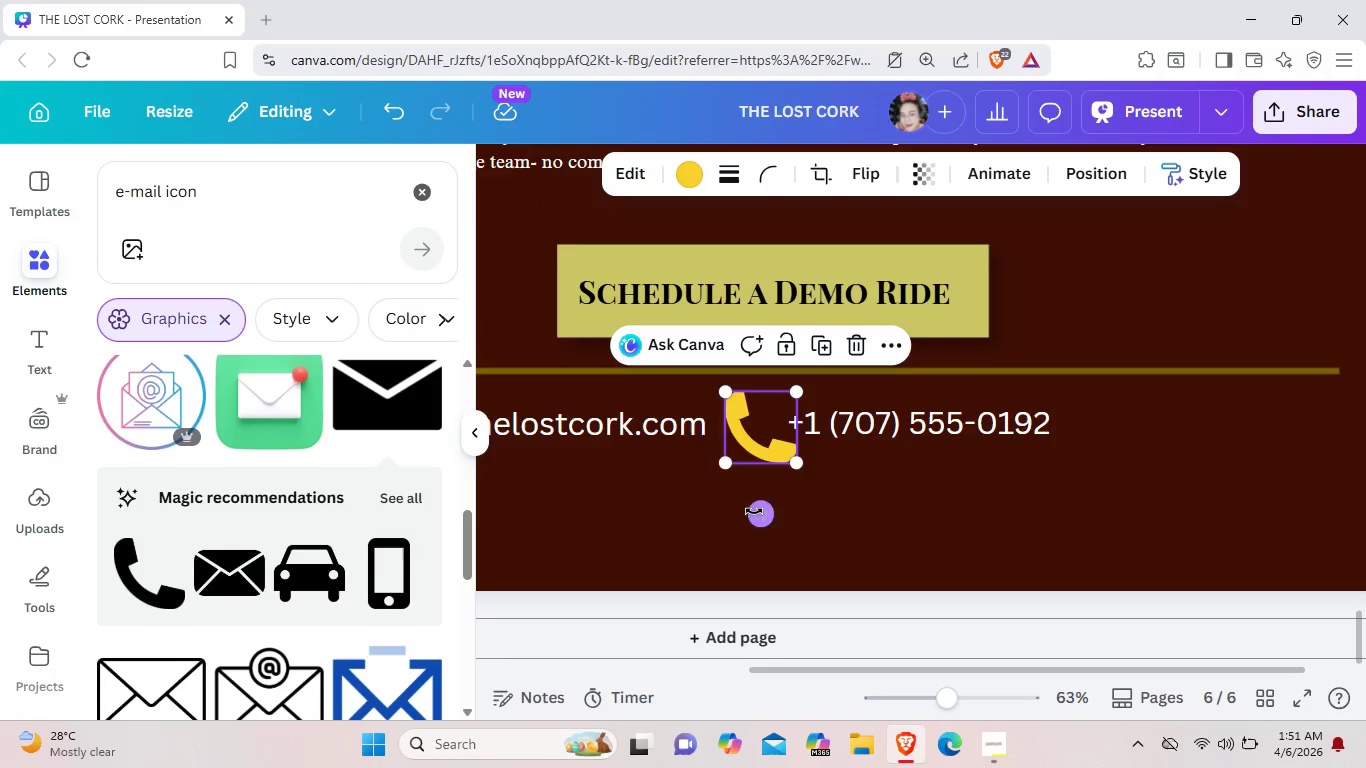 
left_click_drag(start_coordinate=[761, 518], to_coordinate=[871, 390])
 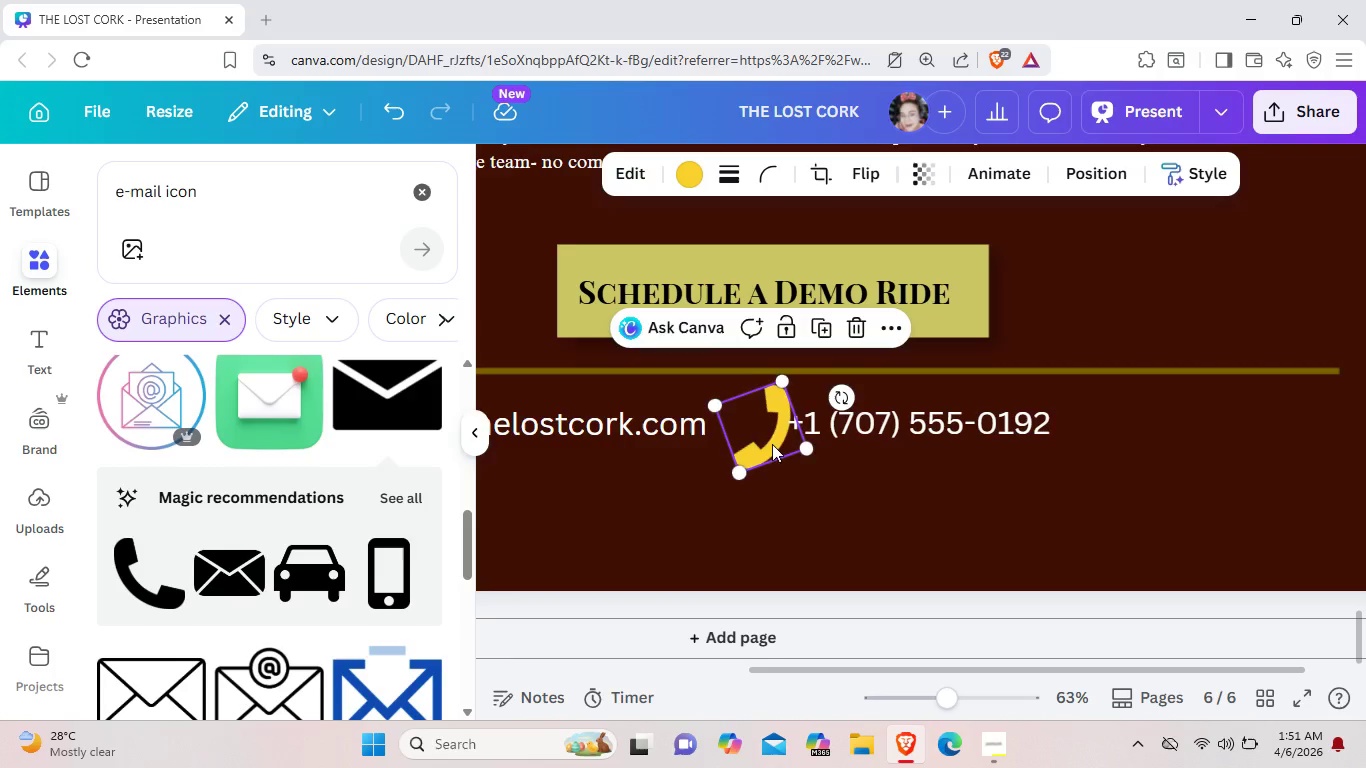 
left_click_drag(start_coordinate=[776, 447], to_coordinate=[769, 443])
 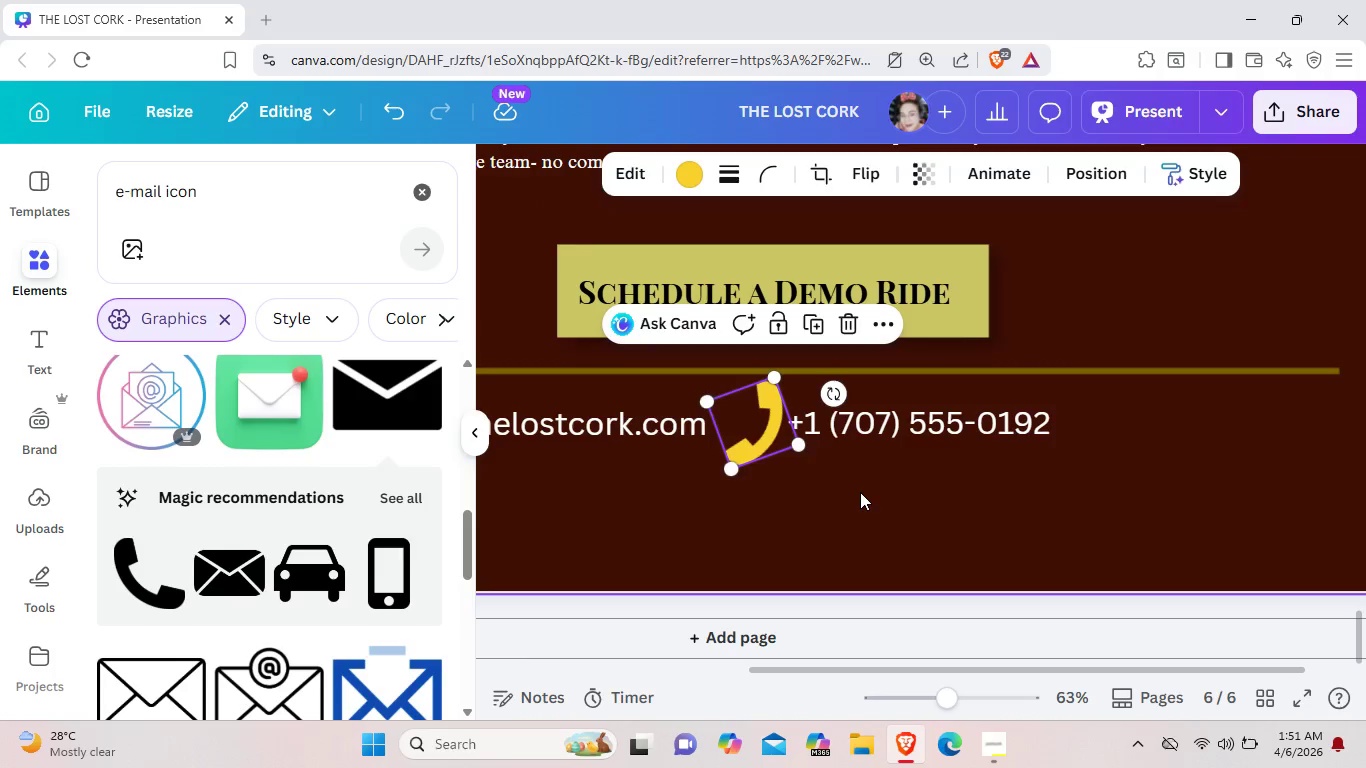 
left_click([860, 492])
 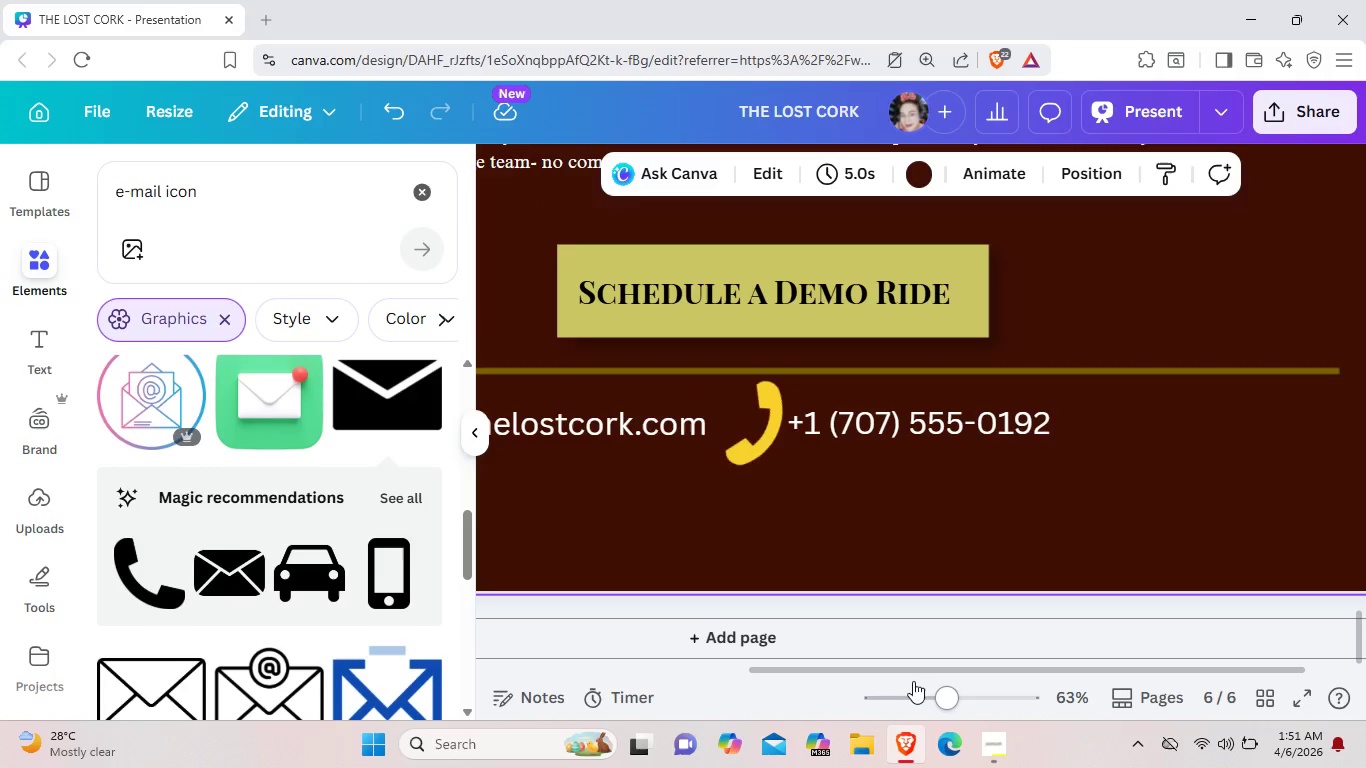 
left_click([920, 693])
 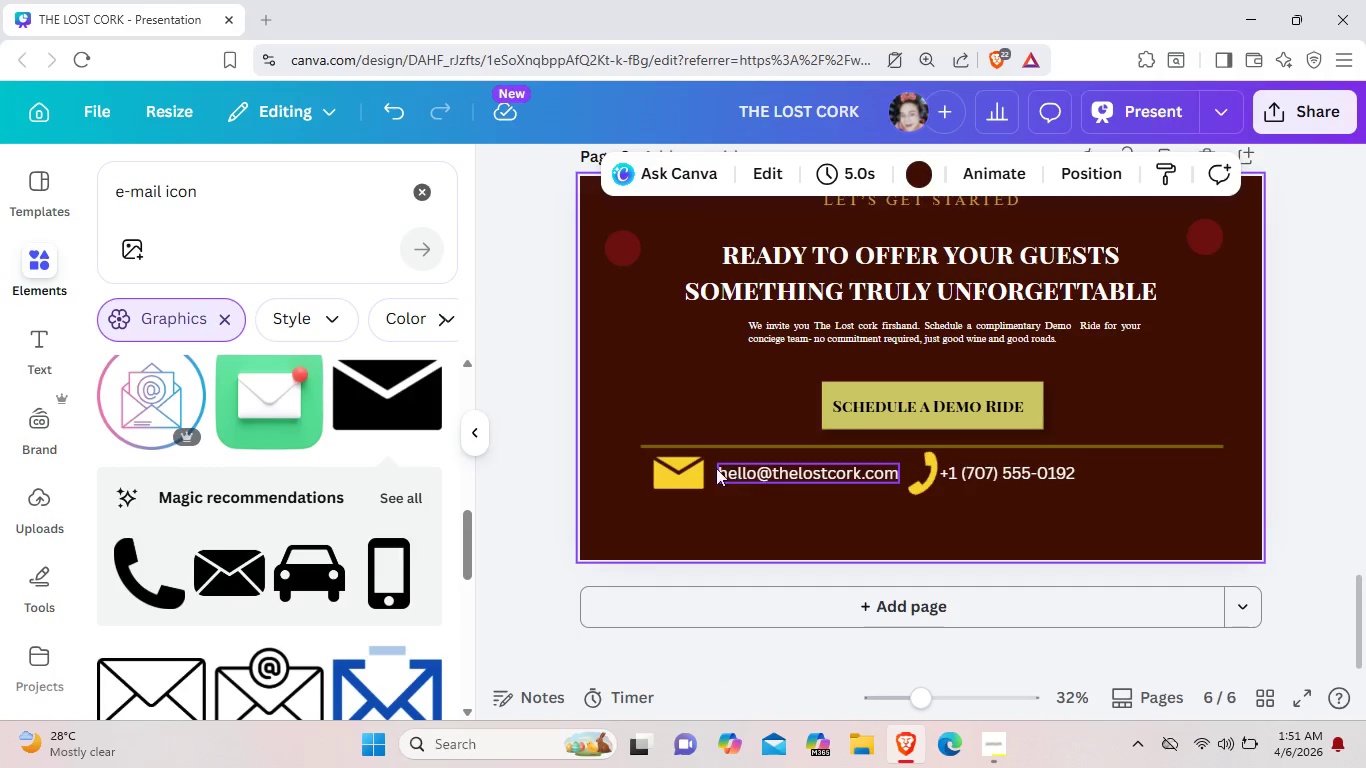 
left_click([684, 470])
 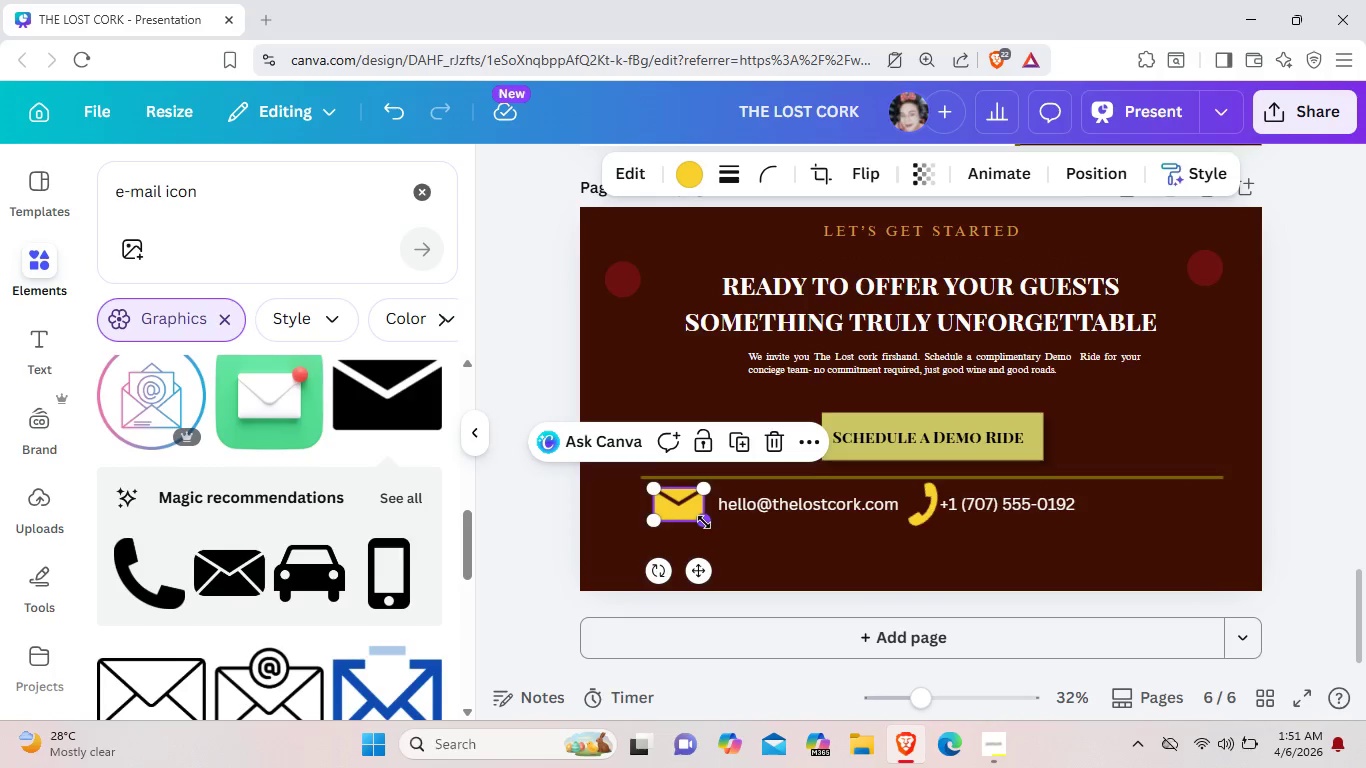 
left_click_drag(start_coordinate=[704, 522], to_coordinate=[690, 514])
 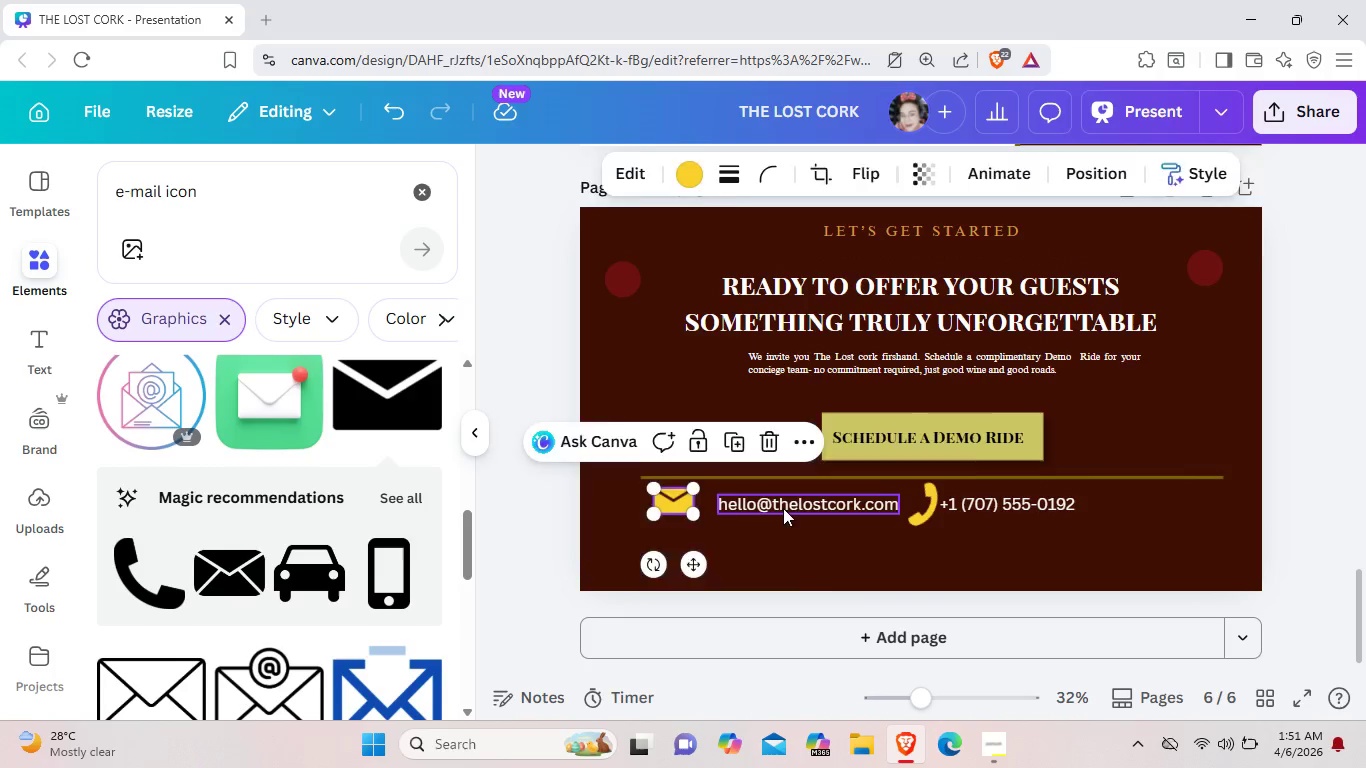 
left_click_drag(start_coordinate=[786, 509], to_coordinate=[774, 506])
 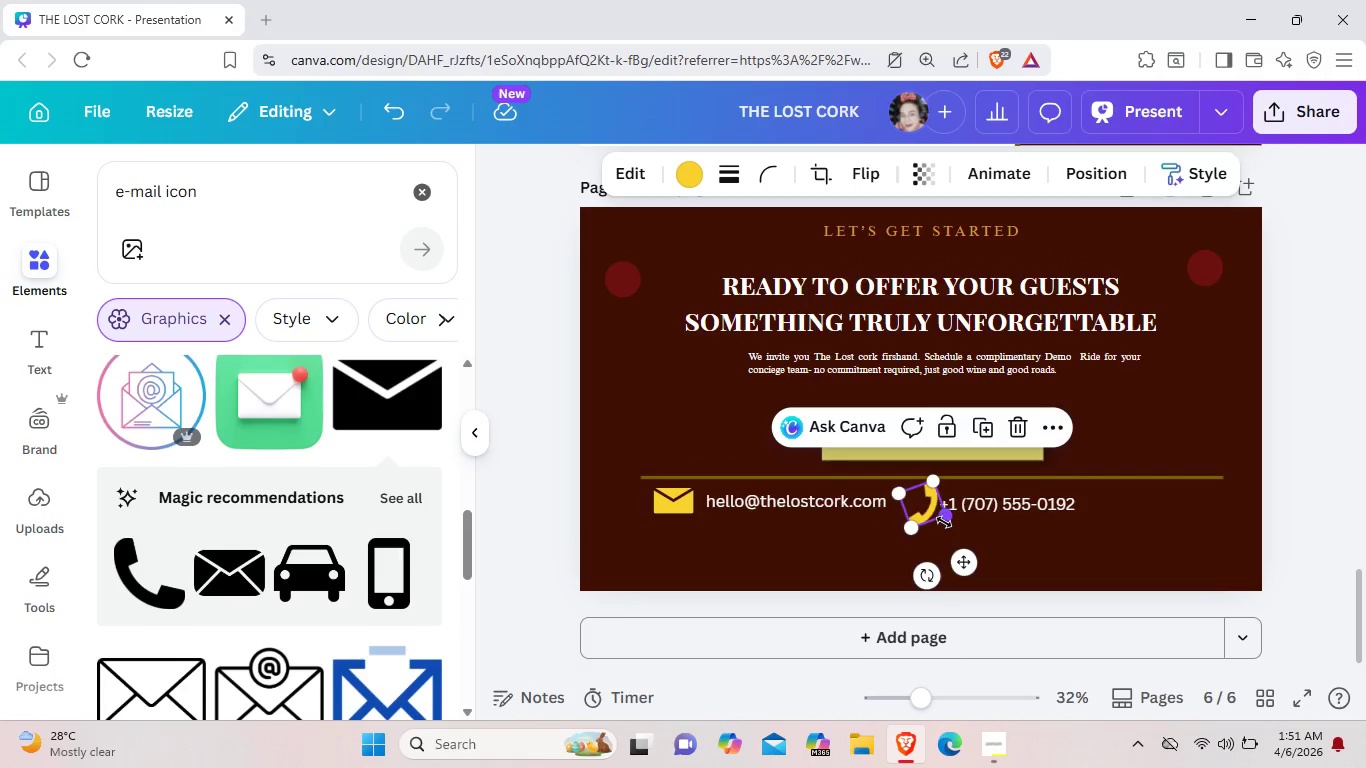 
left_click_drag(start_coordinate=[944, 522], to_coordinate=[936, 516])
 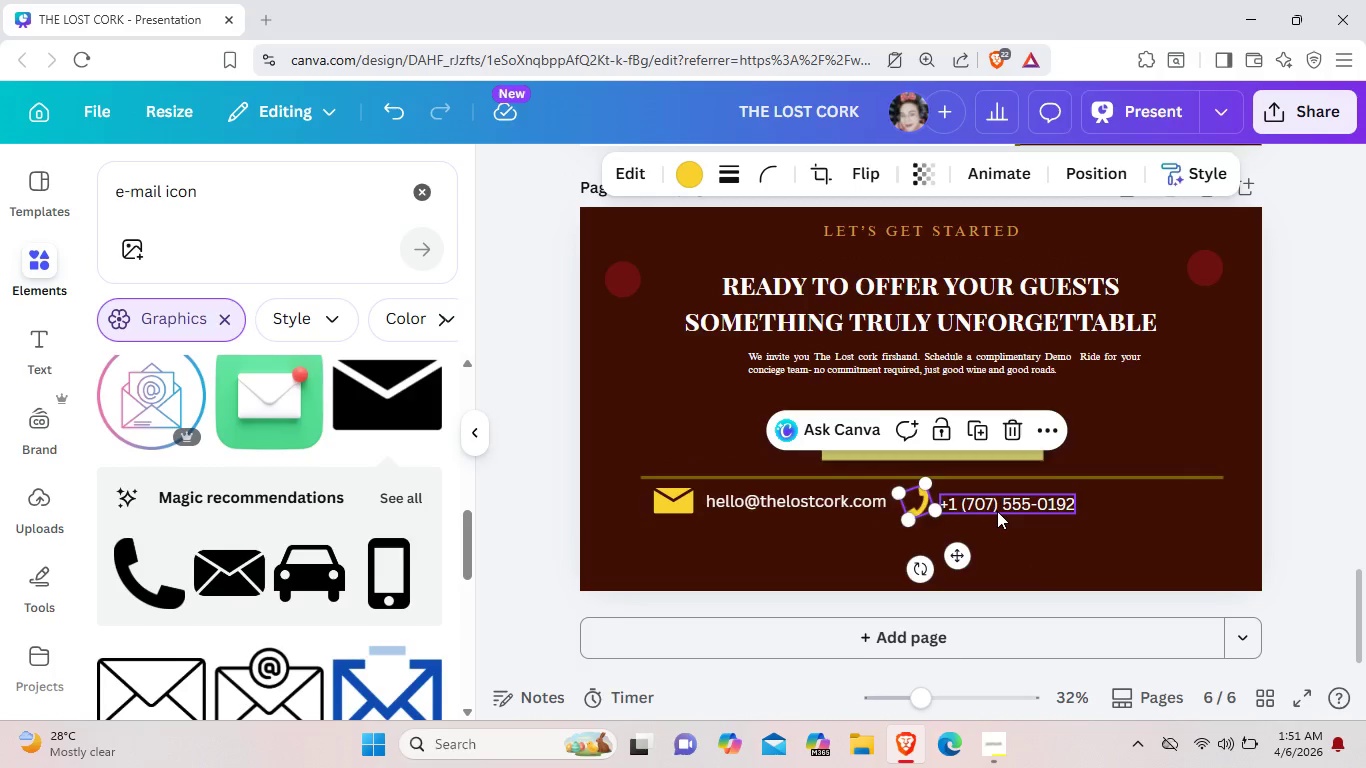 
mouse_move([1015, 511])
 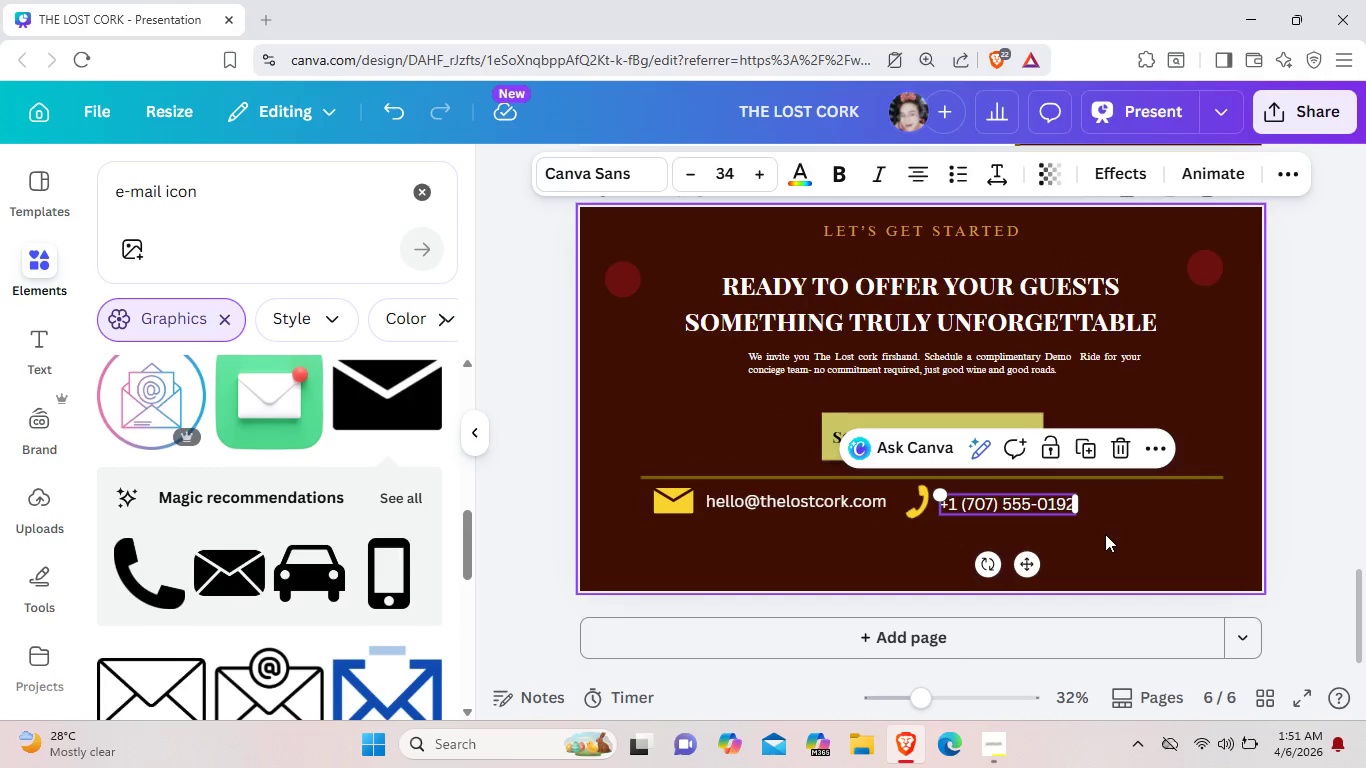 
left_click([1105, 534])
 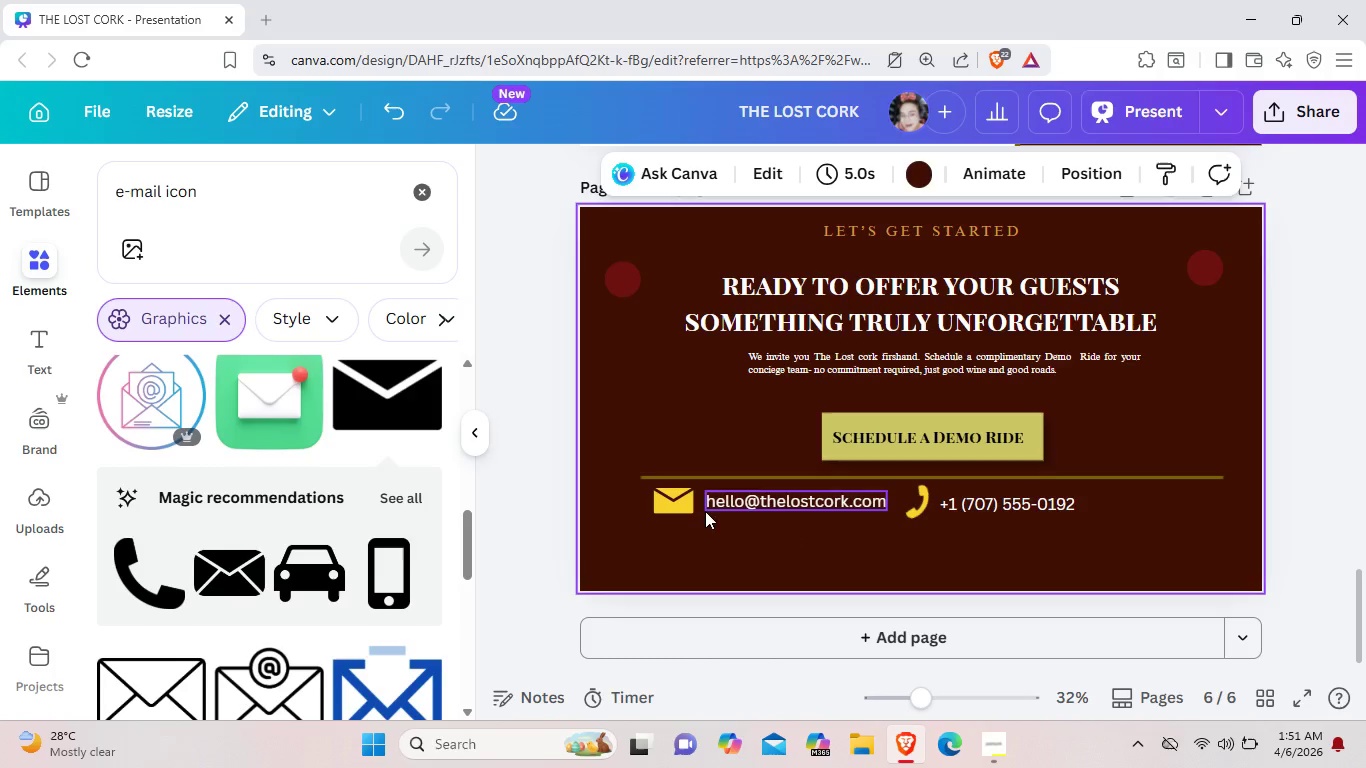 
left_click_drag(start_coordinate=[682, 509], to_coordinate=[675, 509])
 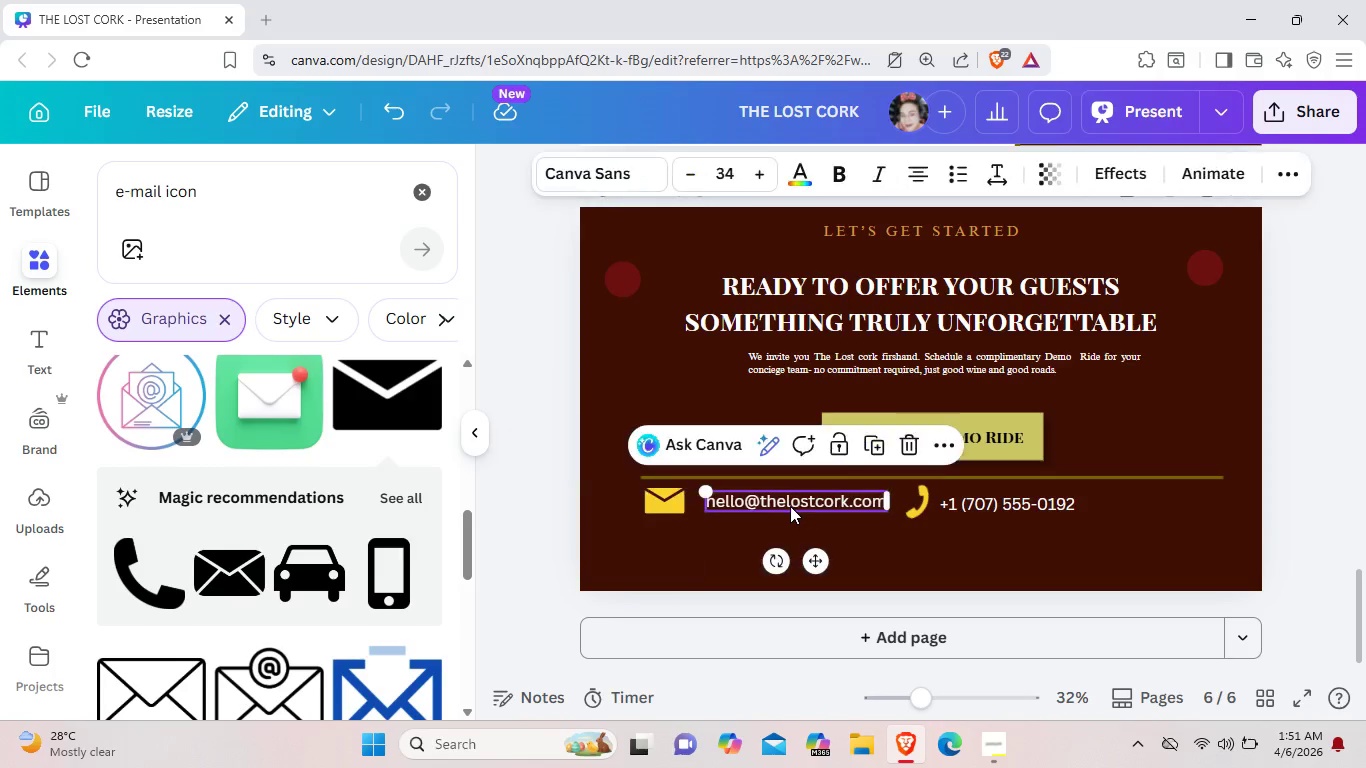 
left_click_drag(start_coordinate=[794, 506], to_coordinate=[785, 506])
 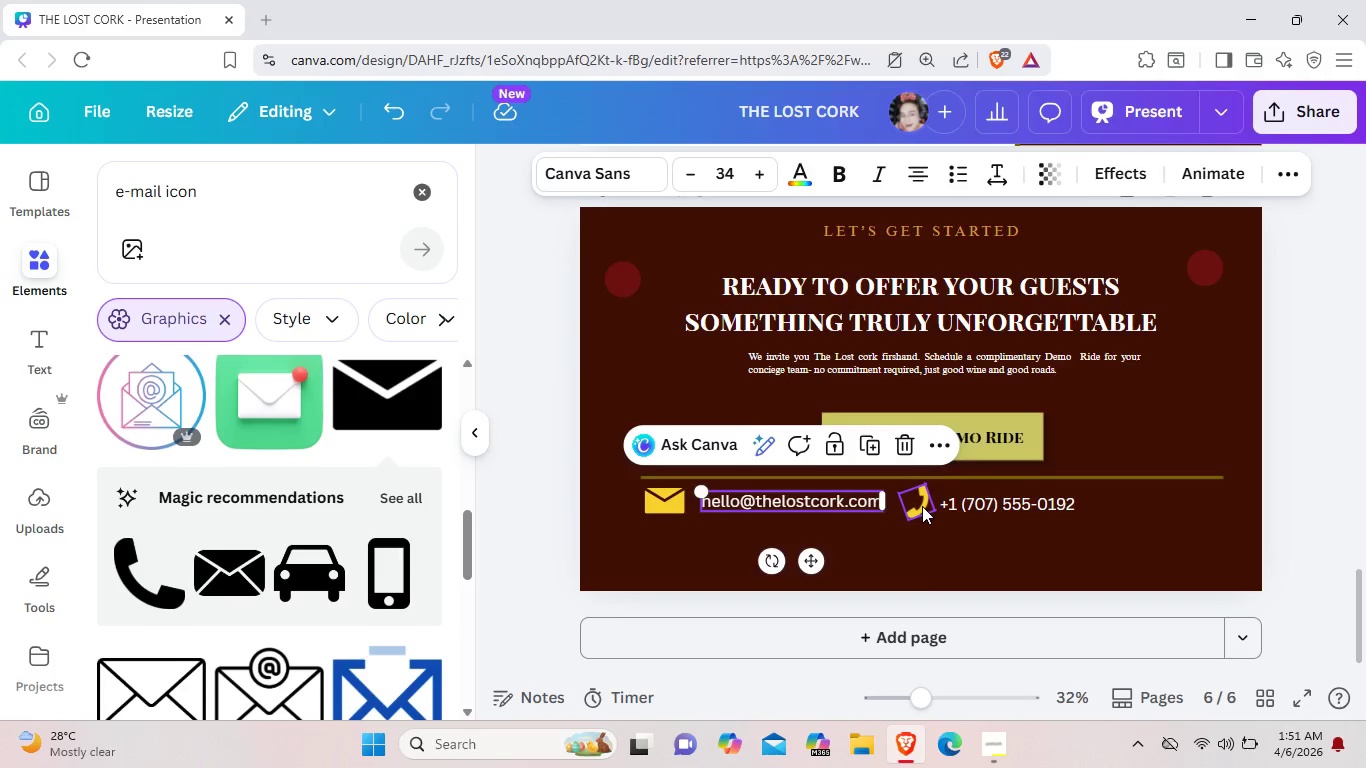 
left_click_drag(start_coordinate=[922, 506], to_coordinate=[916, 506])
 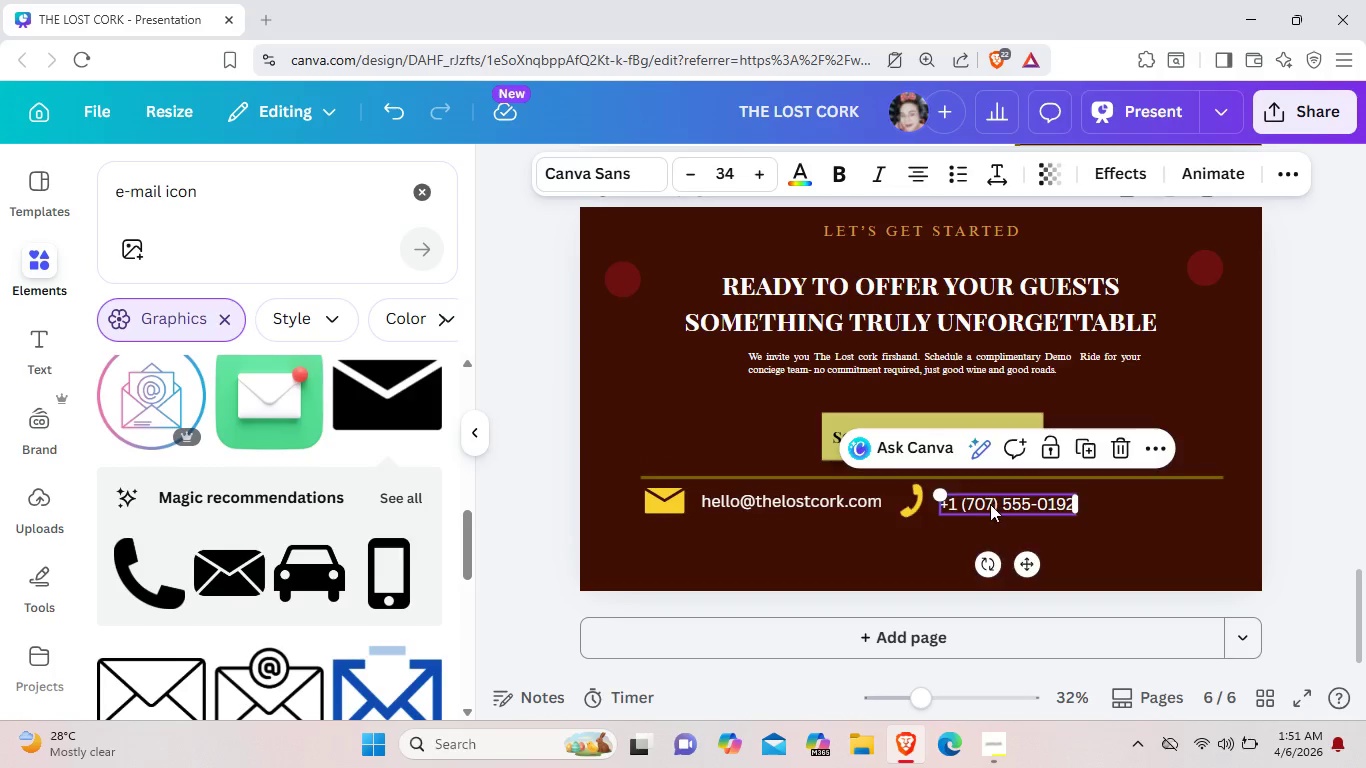 
left_click_drag(start_coordinate=[995, 504], to_coordinate=[988, 504])
 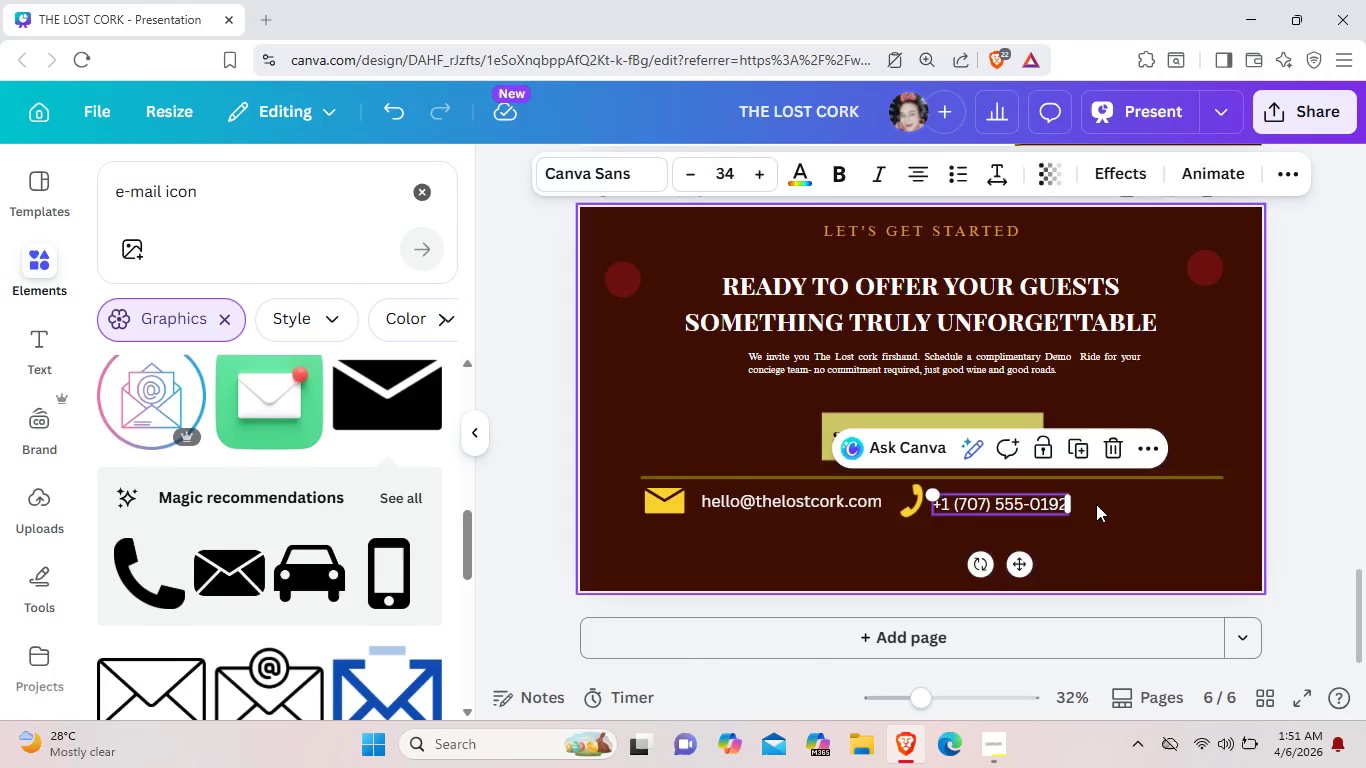 
left_click([1096, 504])
 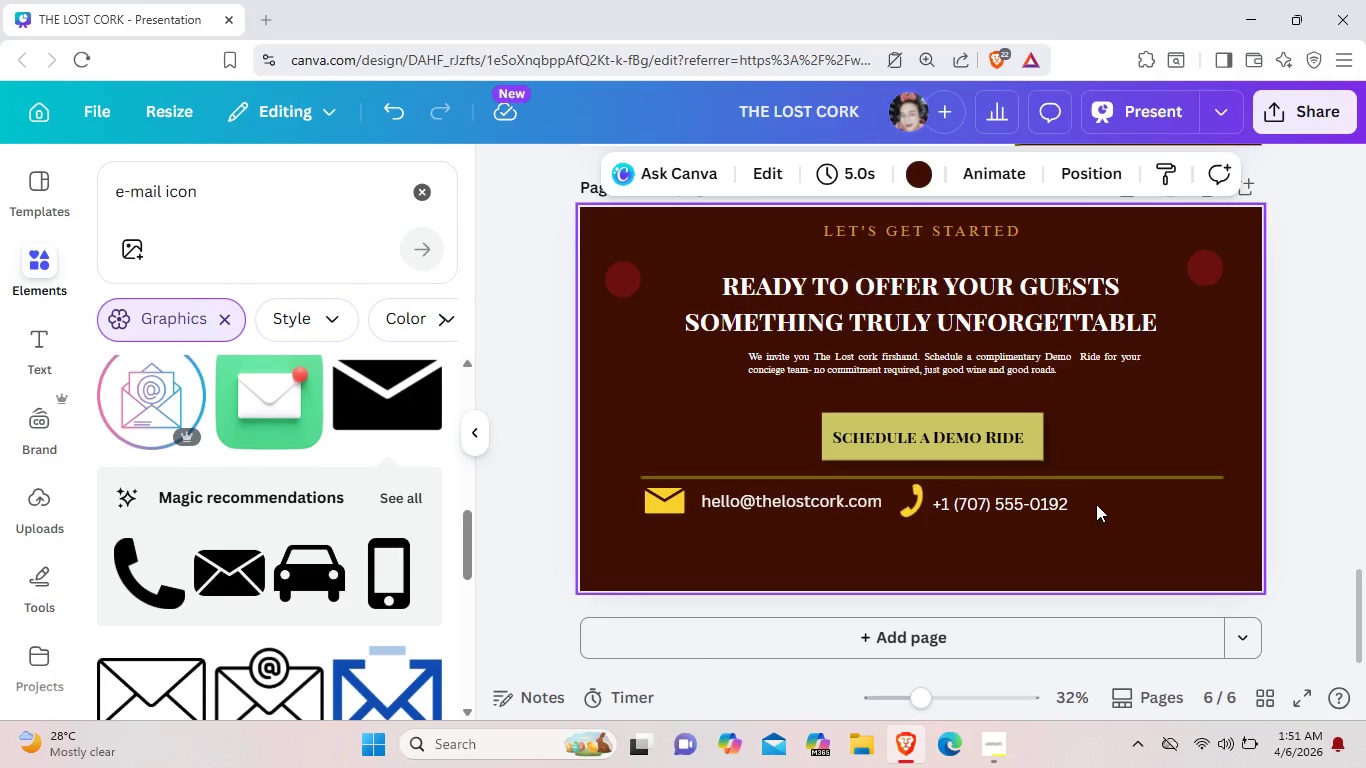 
wait(10.67)
 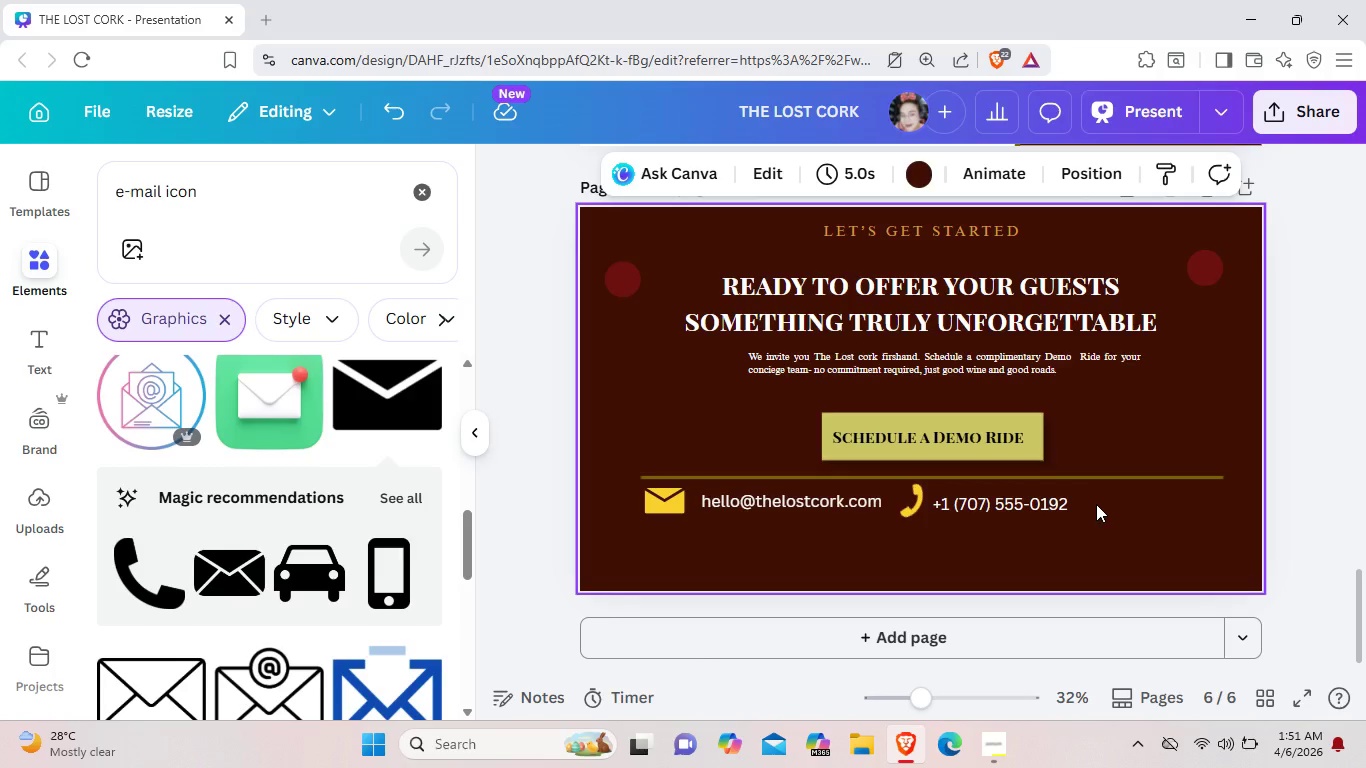 
left_click_drag(start_coordinate=[162, 196], to_coordinate=[104, 186])
 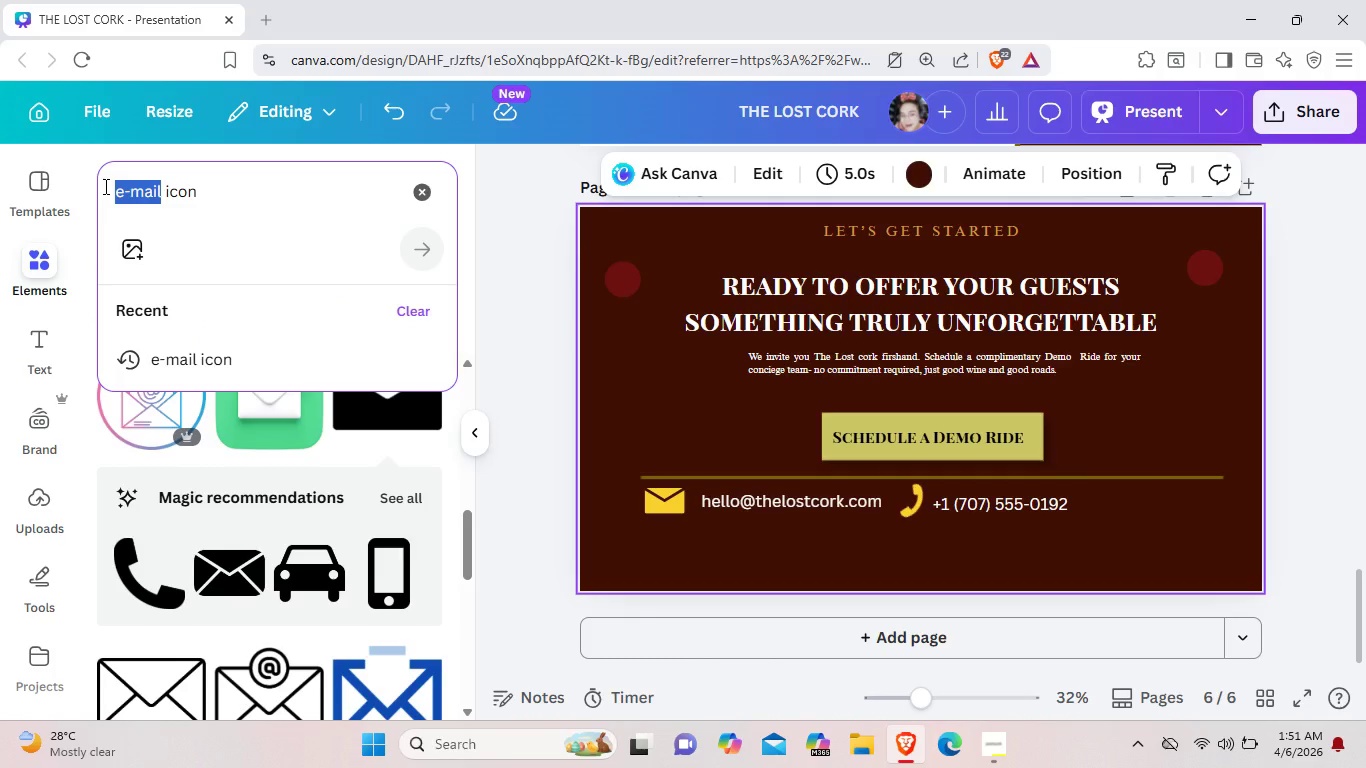 
key(Backspace)
type(web)
 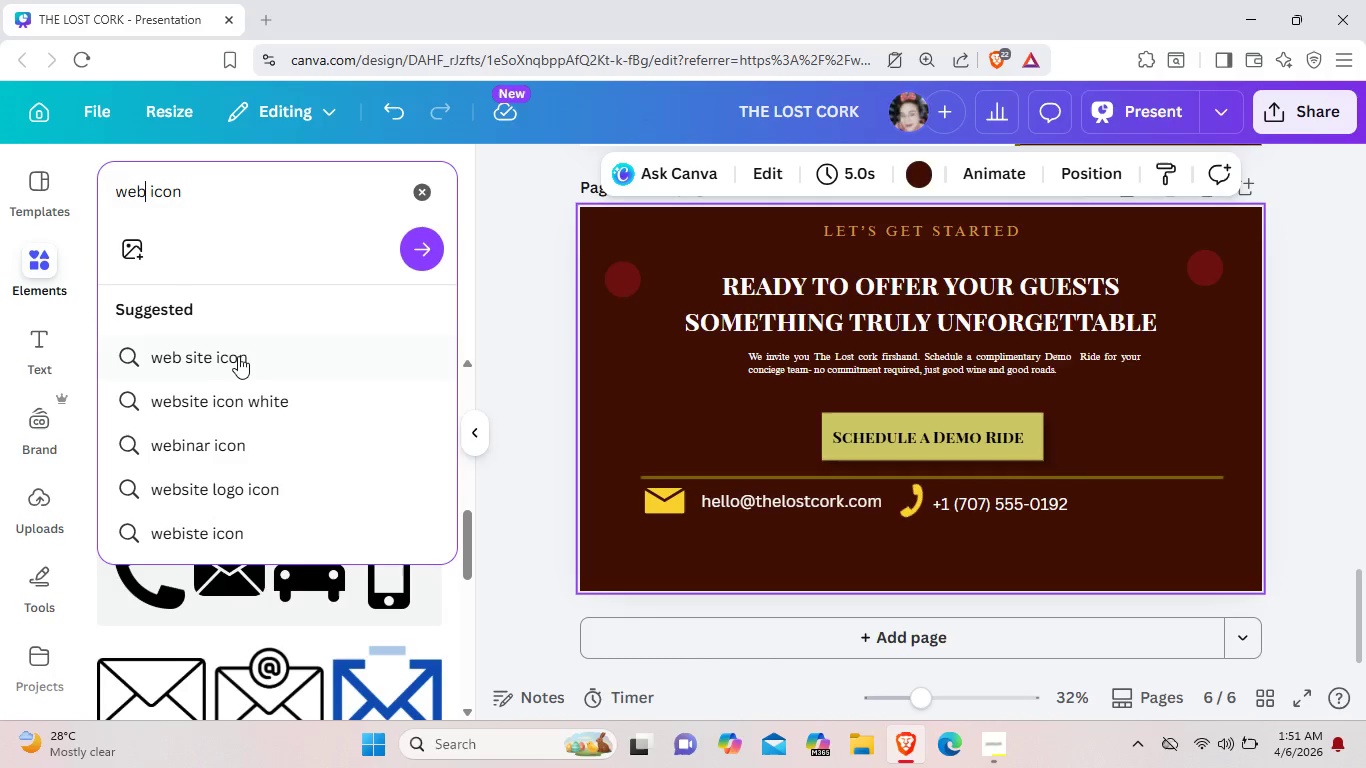 
left_click([243, 360])
 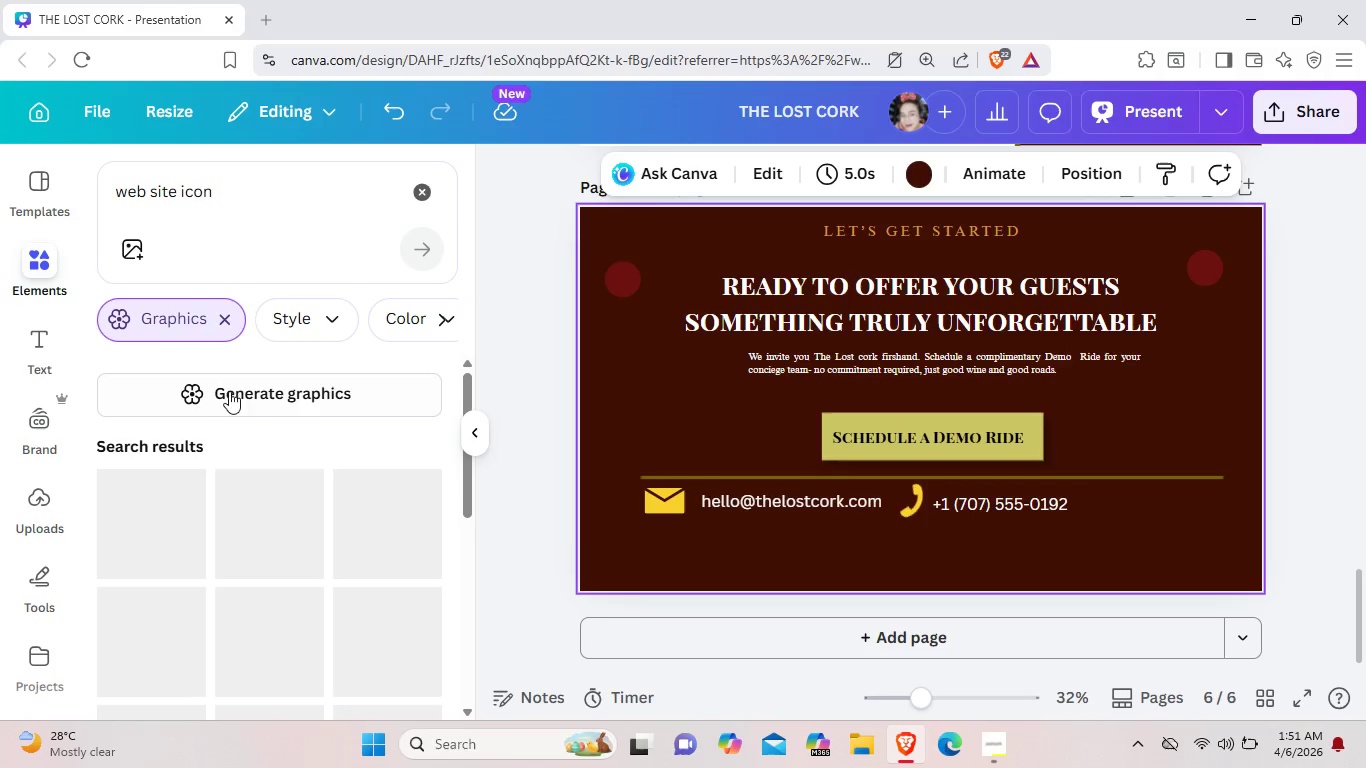 
mouse_move([239, 394])
 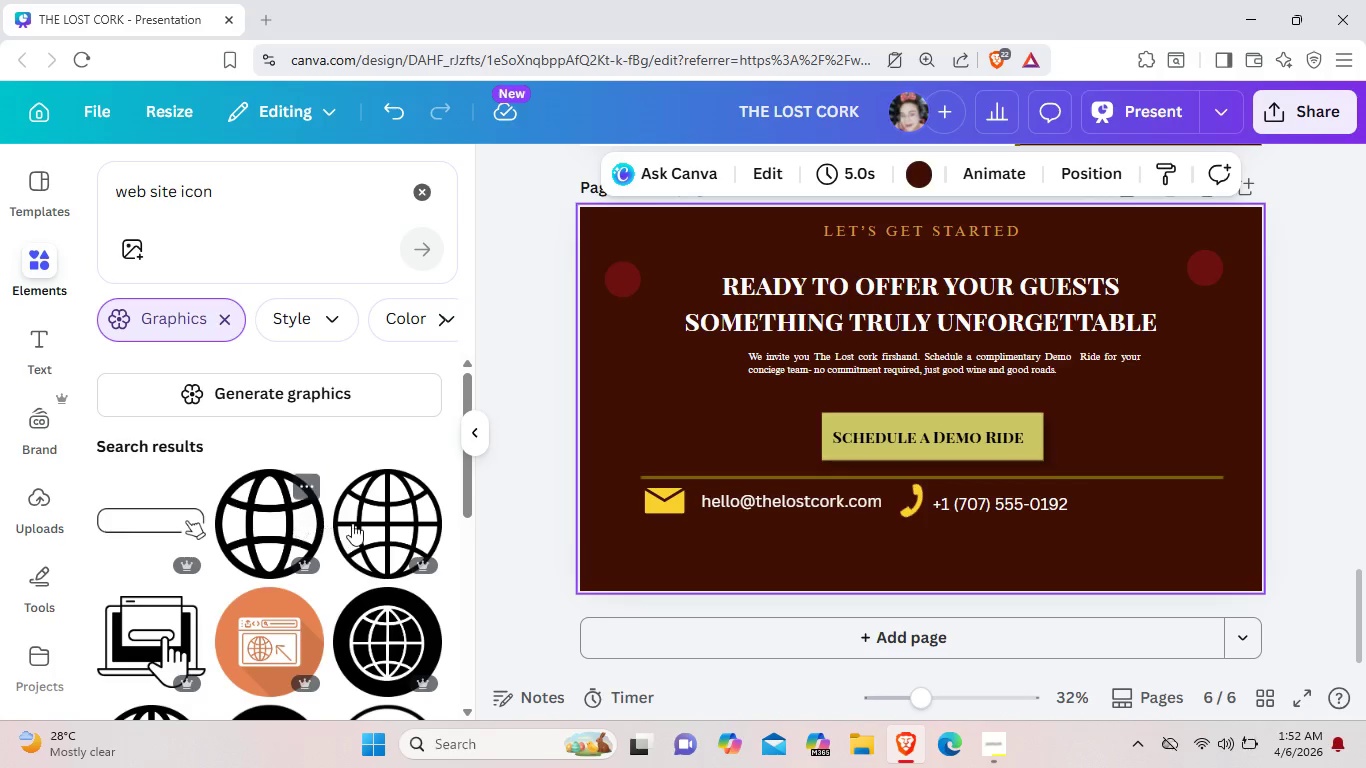 
scroll: coordinate [277, 515], scroll_direction: down, amount: 3.0
 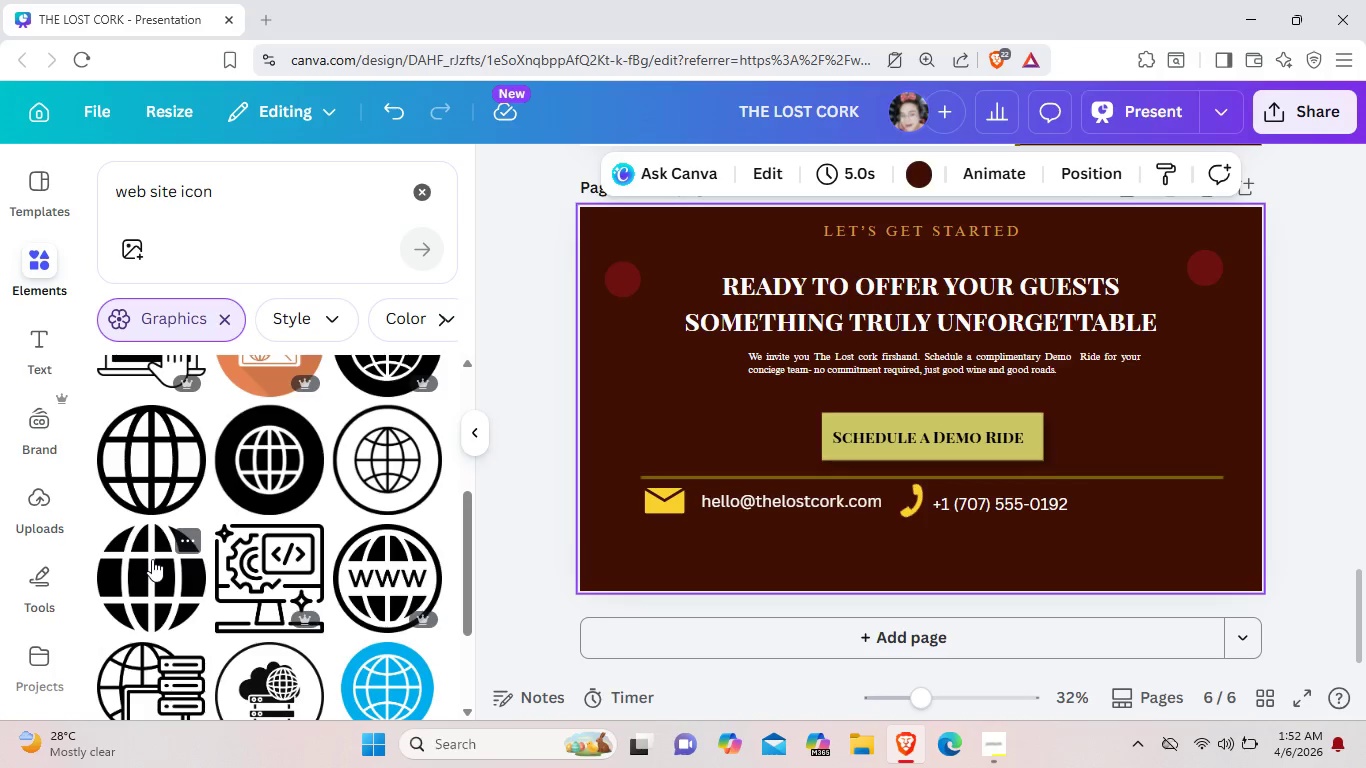 
left_click([152, 559])
 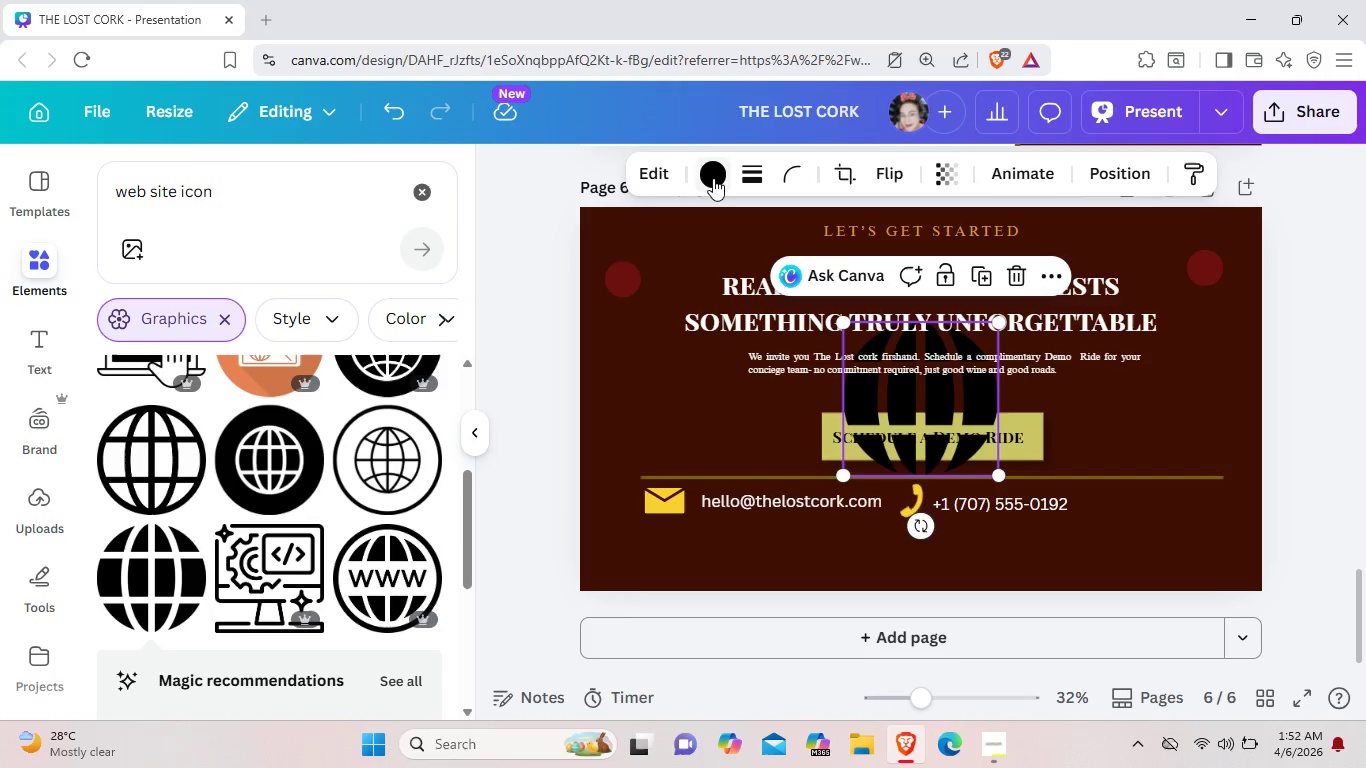 
left_click([713, 178])
 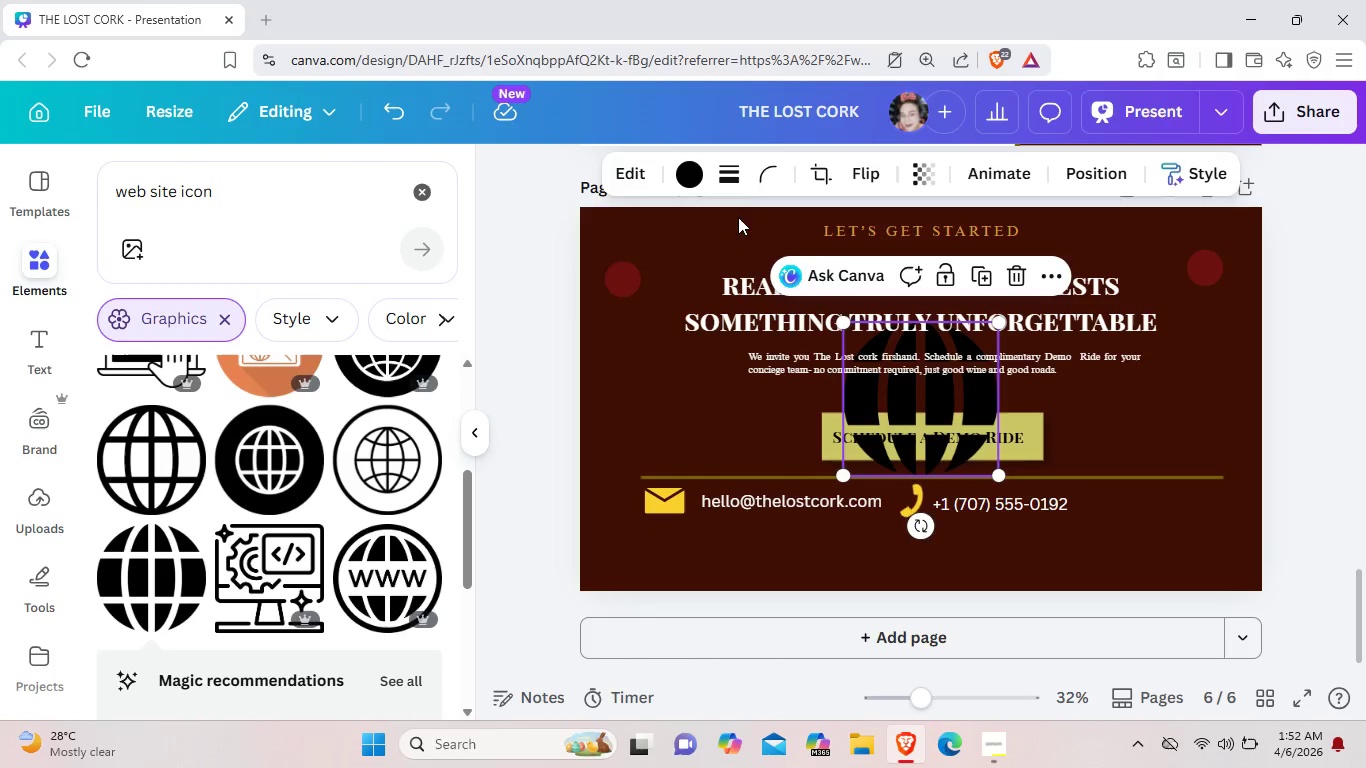 
left_click([684, 172])
 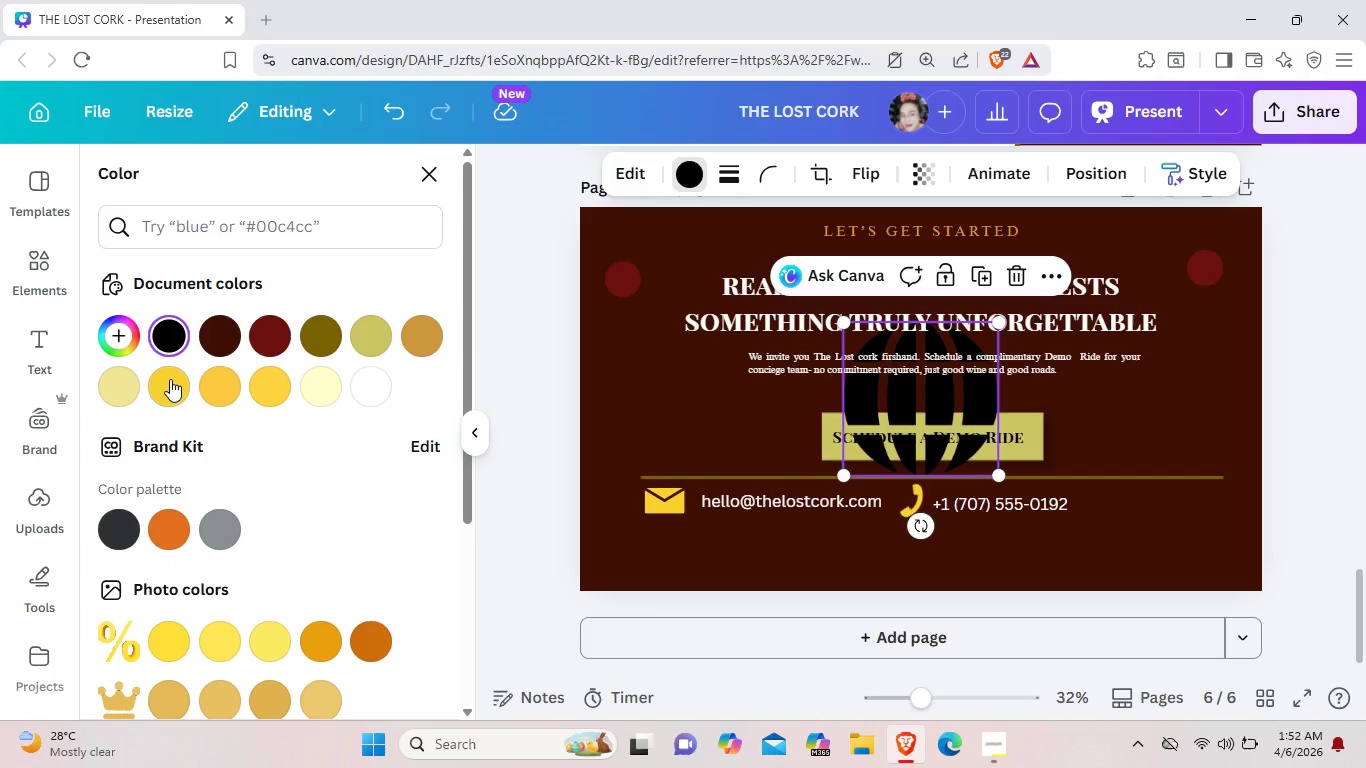 
left_click([169, 379])
 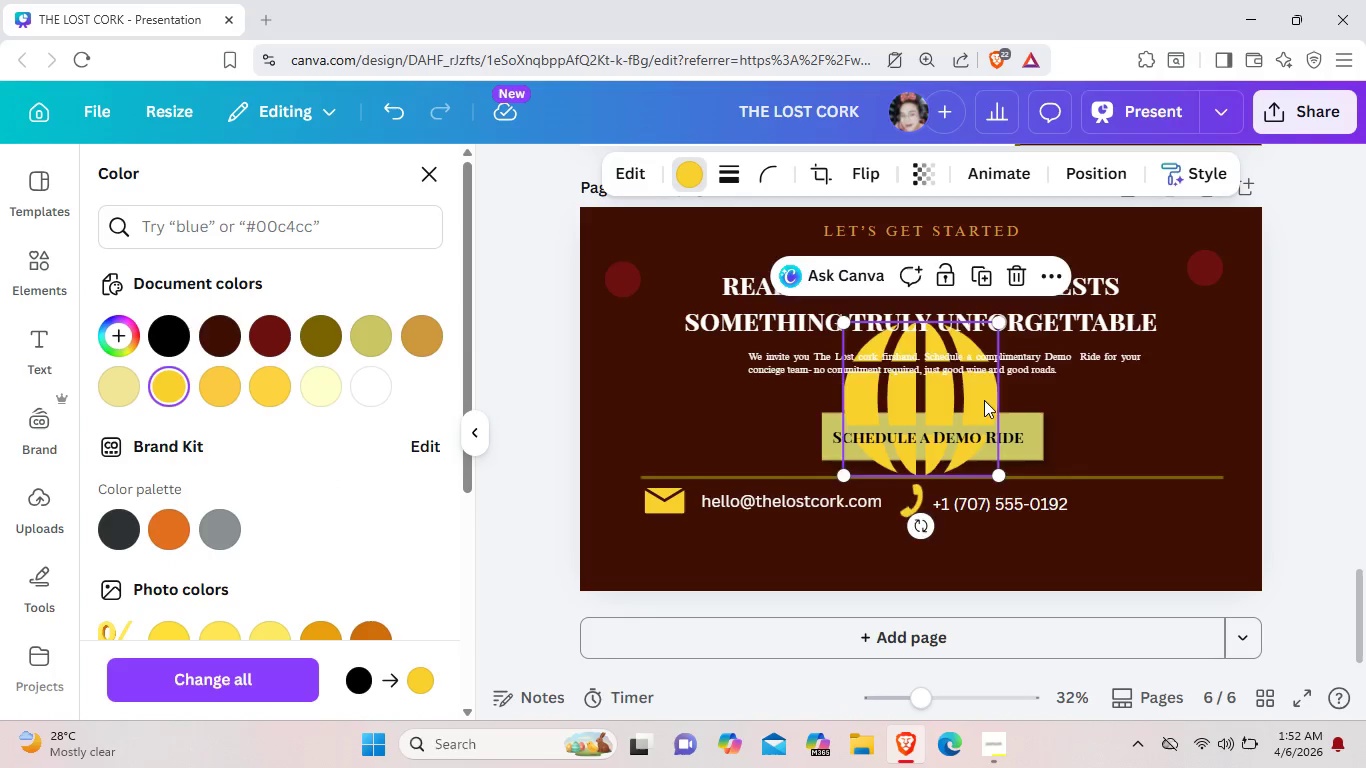 
left_click_drag(start_coordinate=[974, 385], to_coordinate=[1076, 474])
 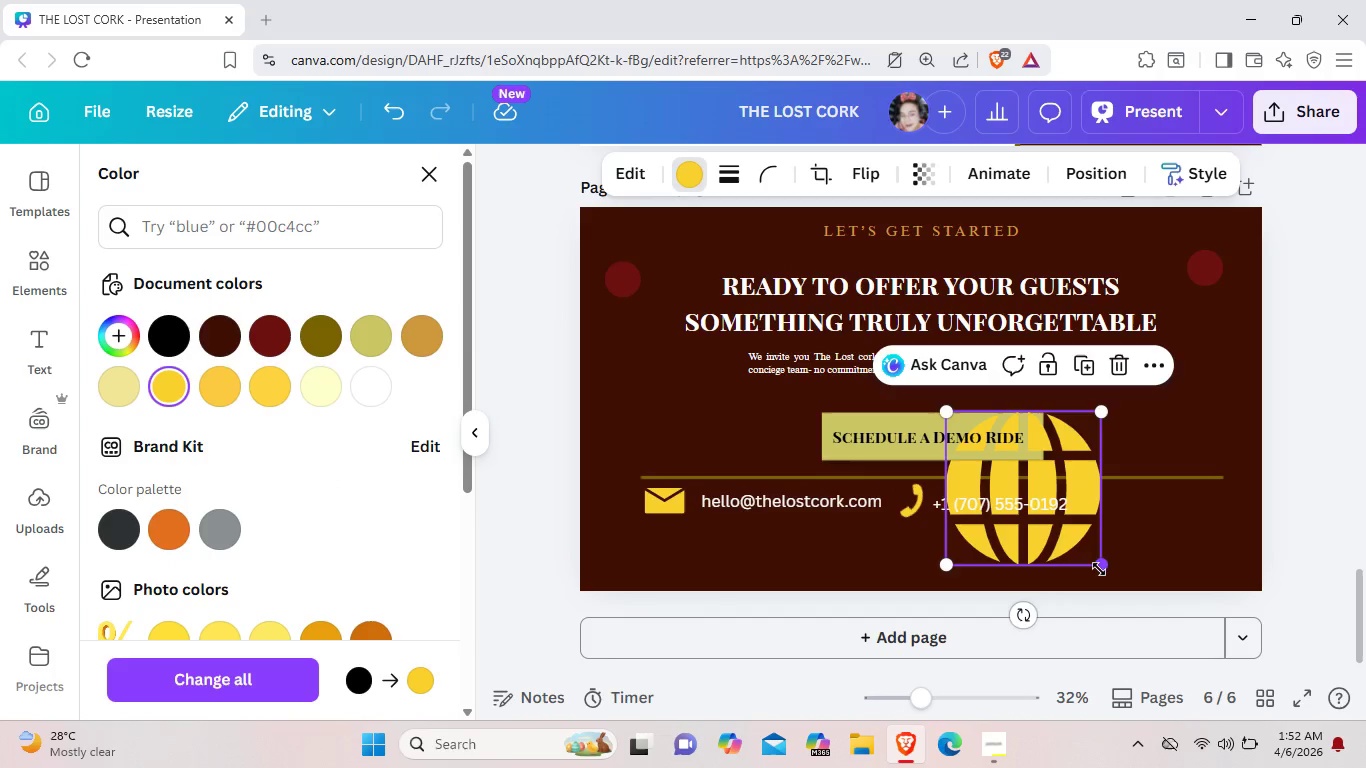 
left_click_drag(start_coordinate=[1099, 570], to_coordinate=[1051, 495])
 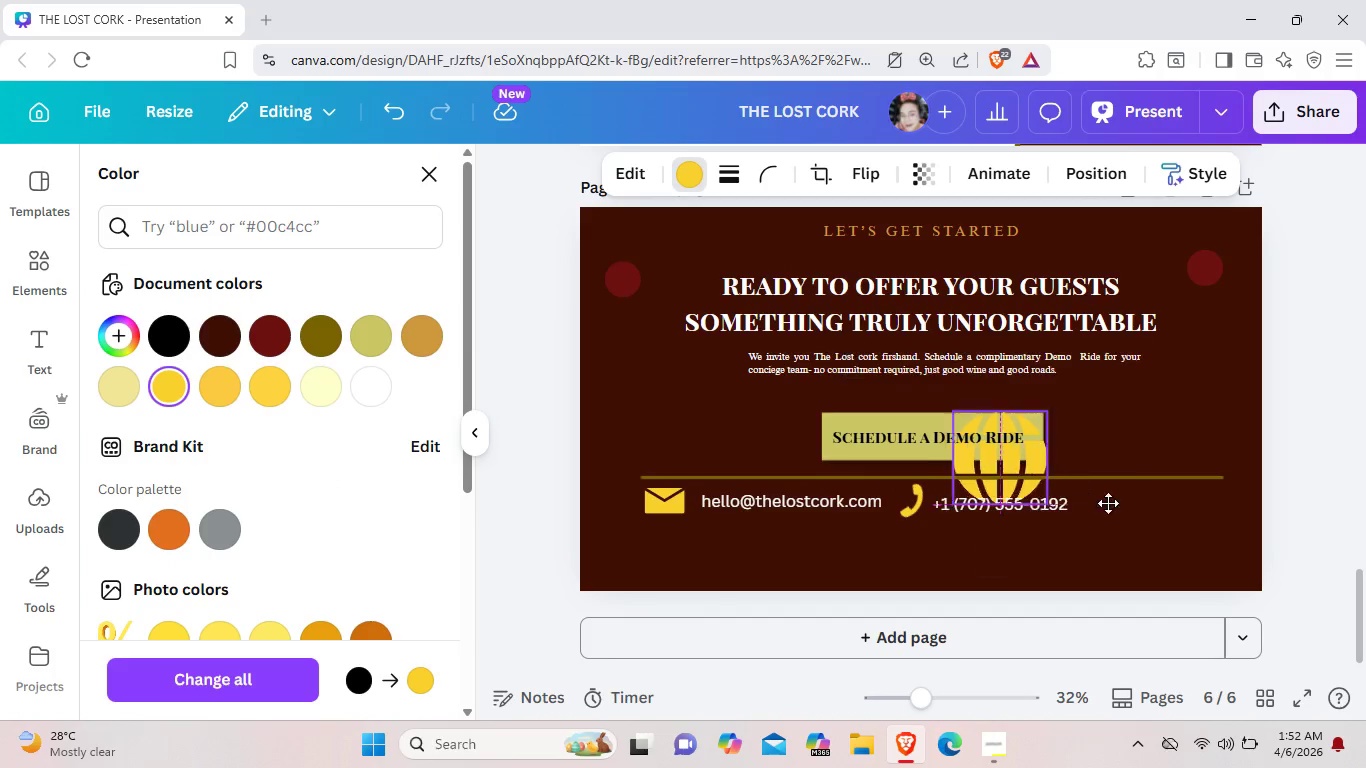 
left_click_drag(start_coordinate=[1013, 463], to_coordinate=[1111, 520])
 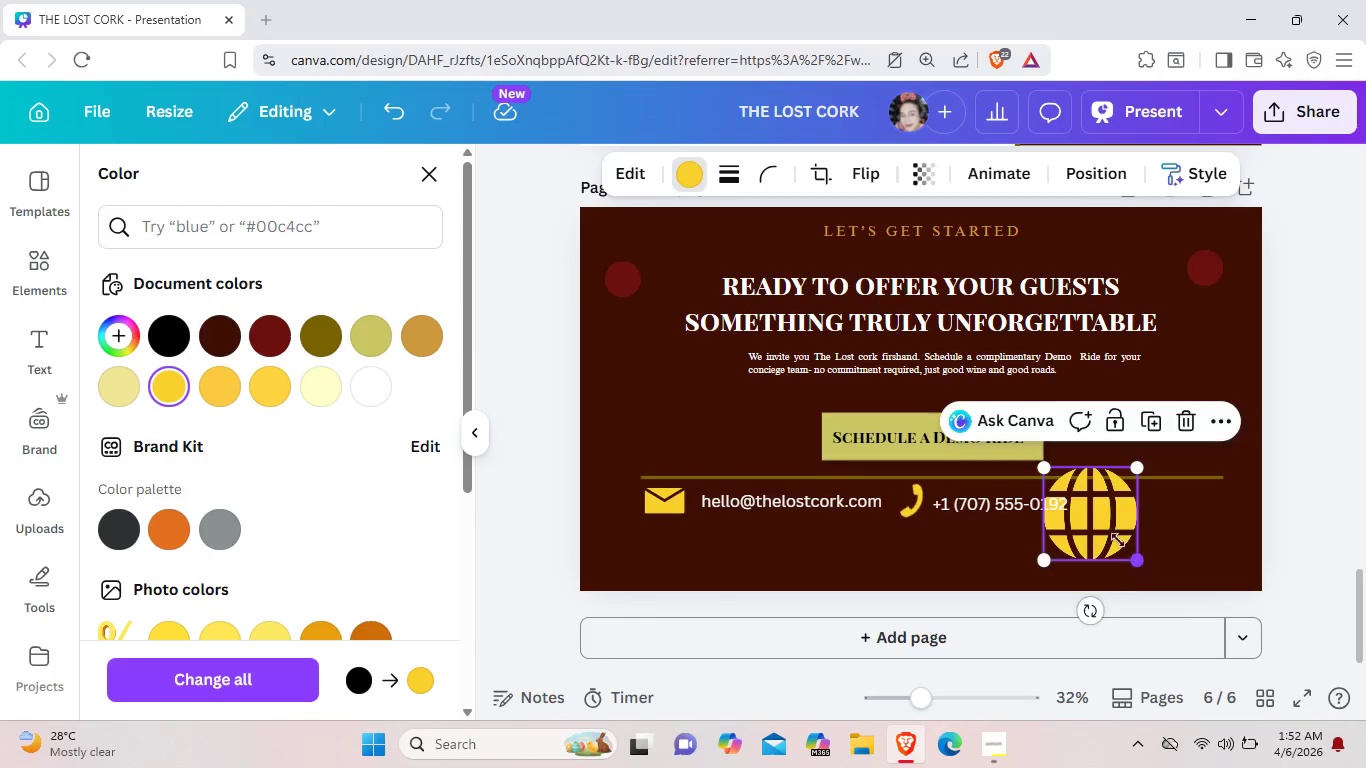 
left_click_drag(start_coordinate=[1138, 562], to_coordinate=[1107, 524])
 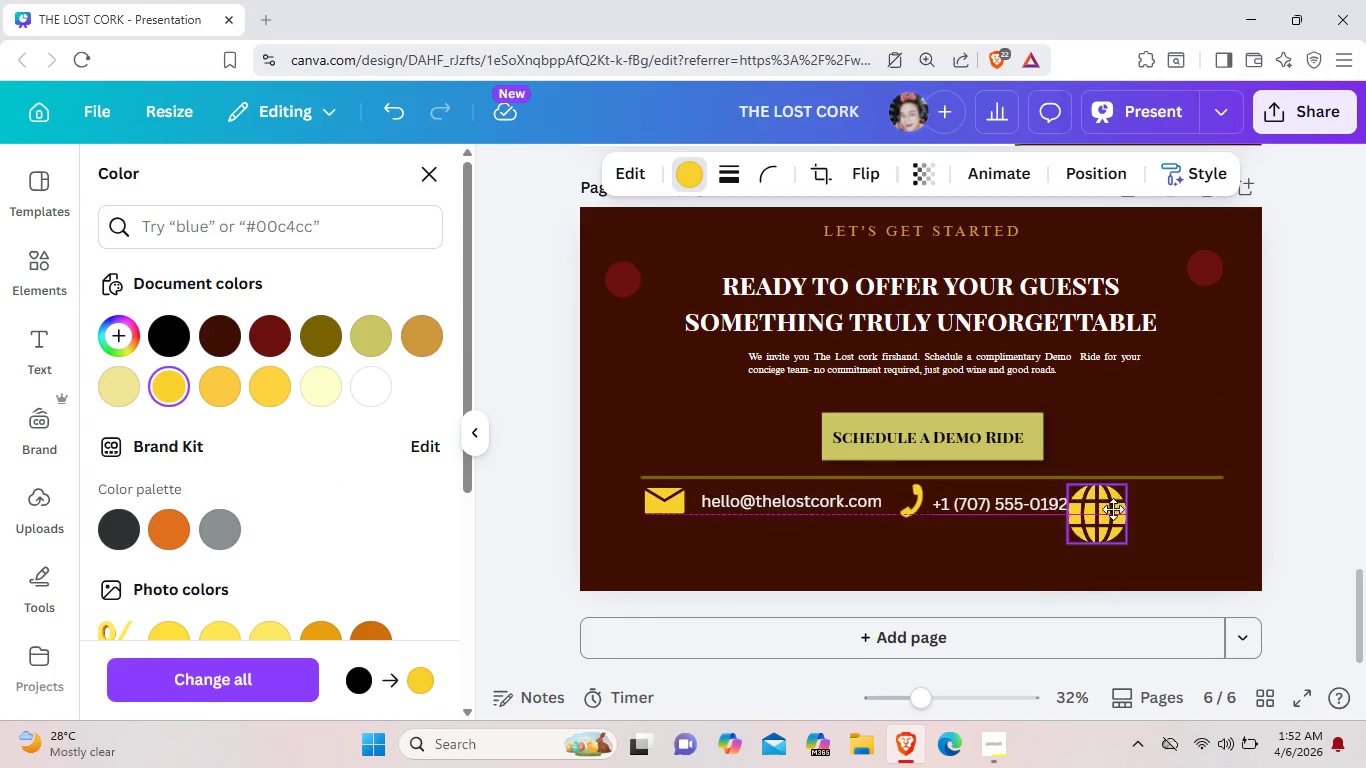 
left_click_drag(start_coordinate=[1085, 491], to_coordinate=[1129, 515])
 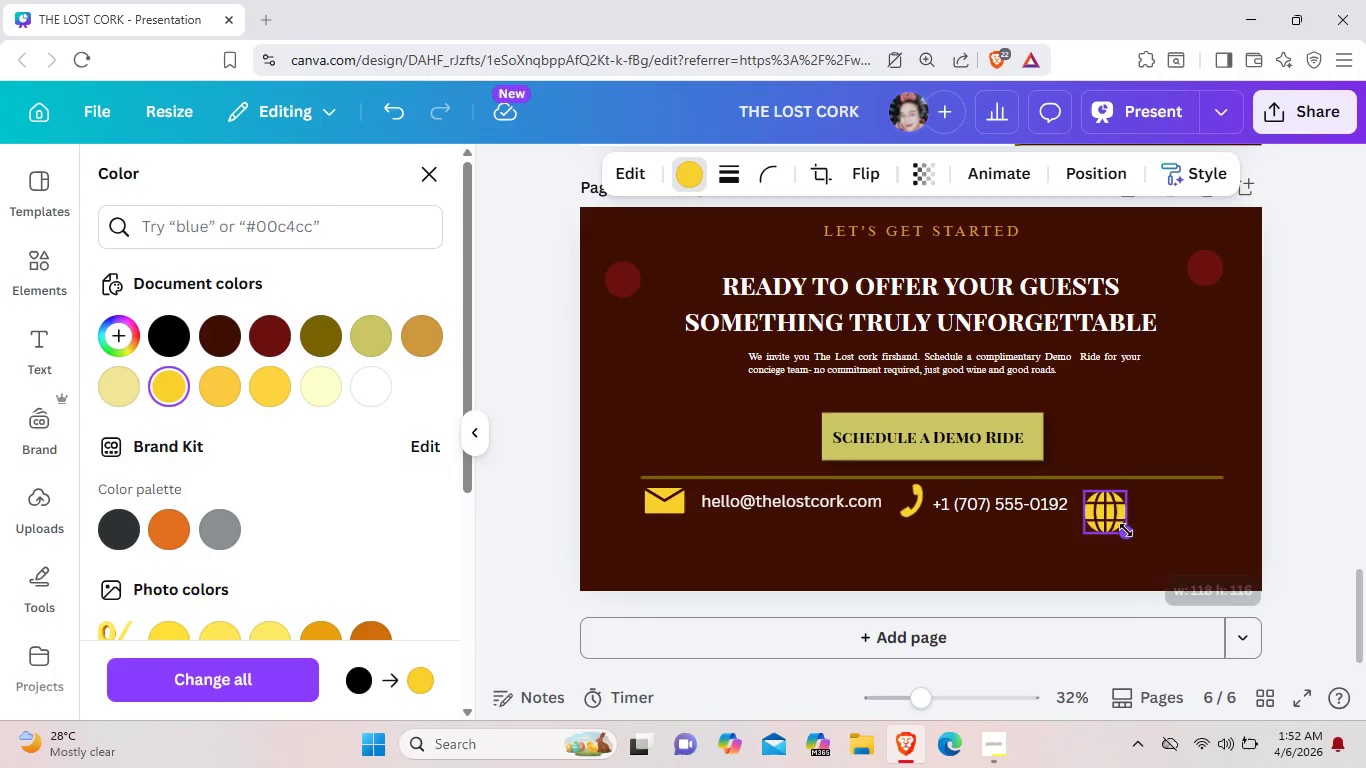 
left_click_drag(start_coordinate=[1146, 555], to_coordinate=[1122, 526])
 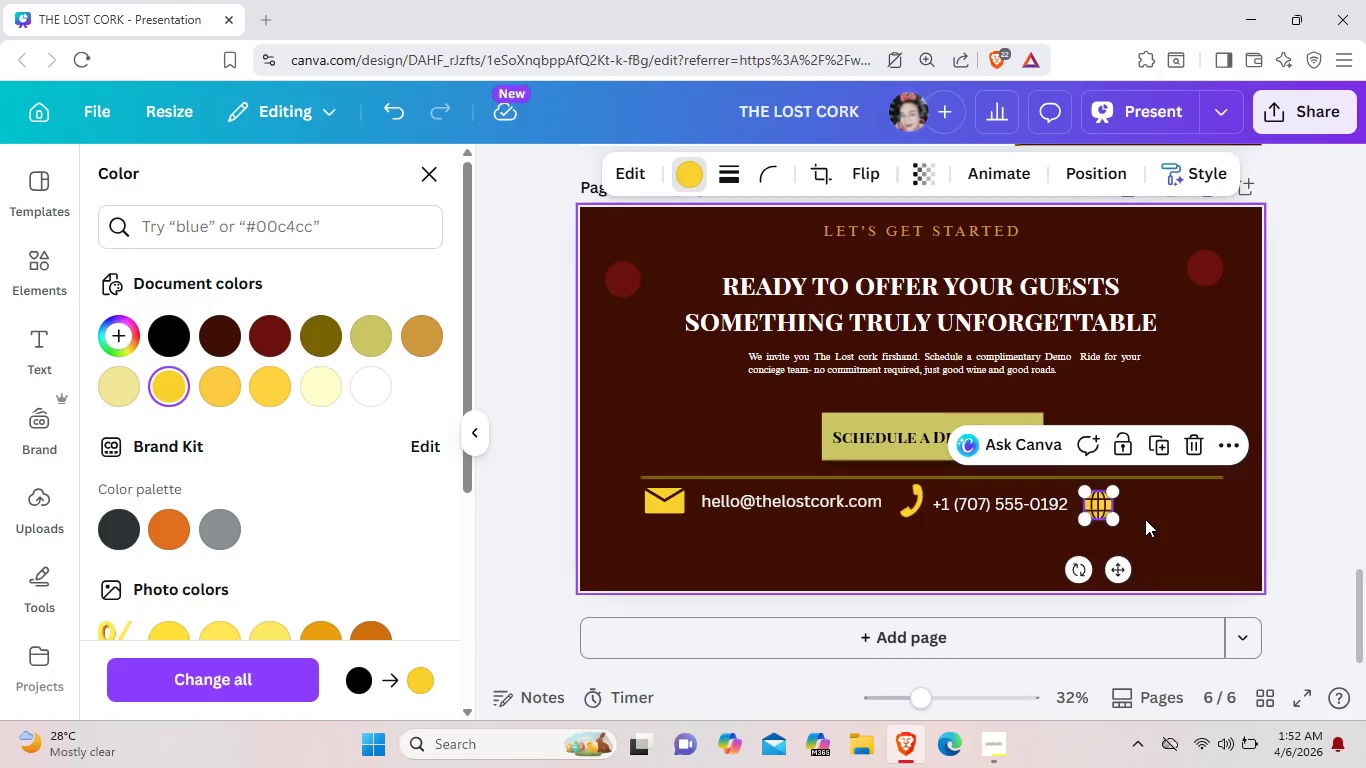 
left_click([1145, 519])
 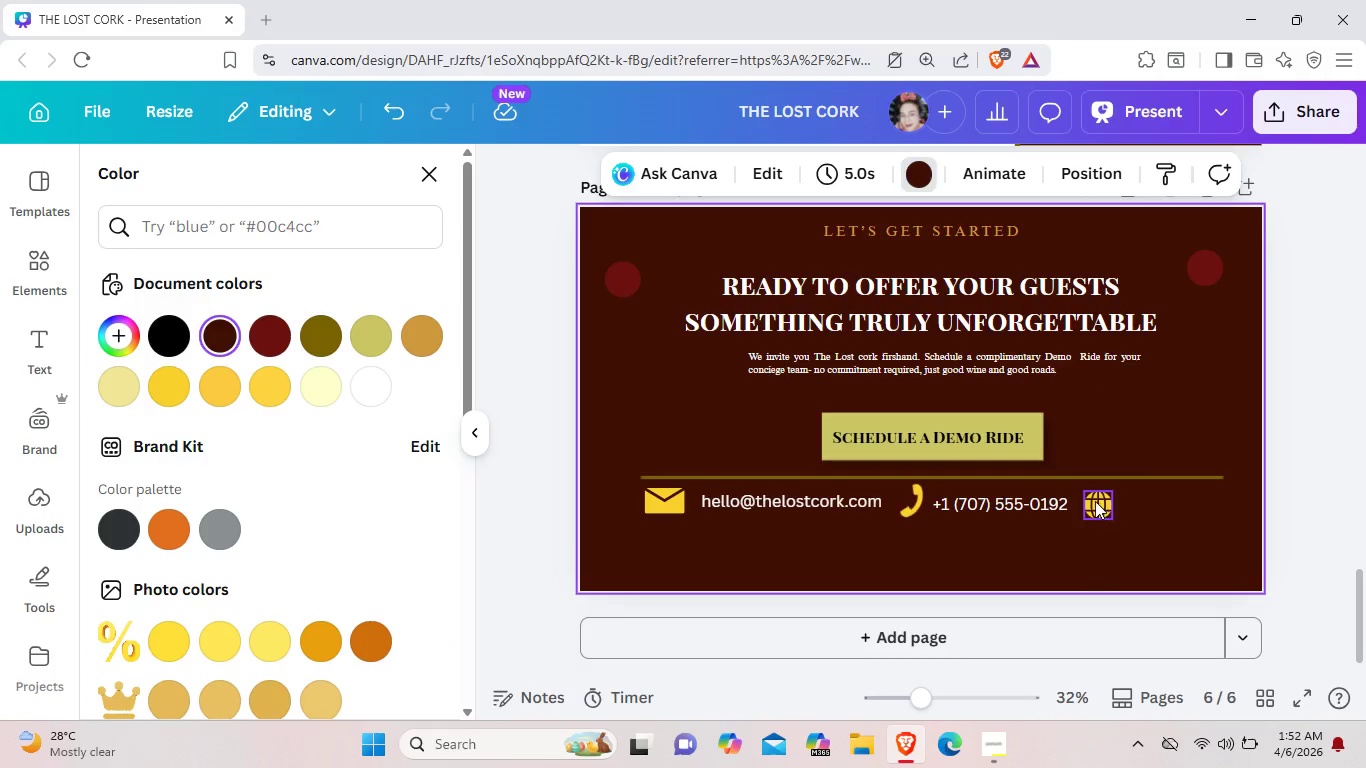 
left_click_drag(start_coordinate=[1098, 502], to_coordinate=[1093, 498])
 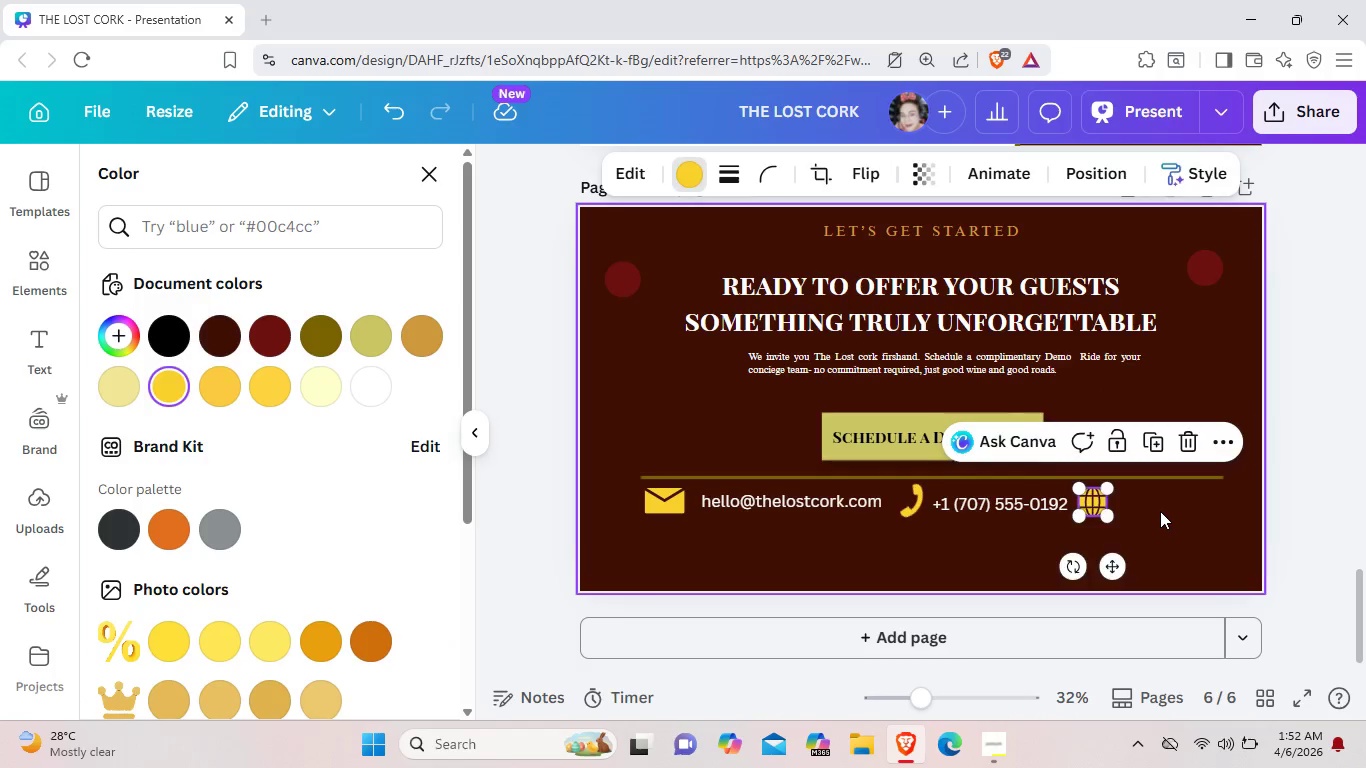 
left_click([1159, 511])
 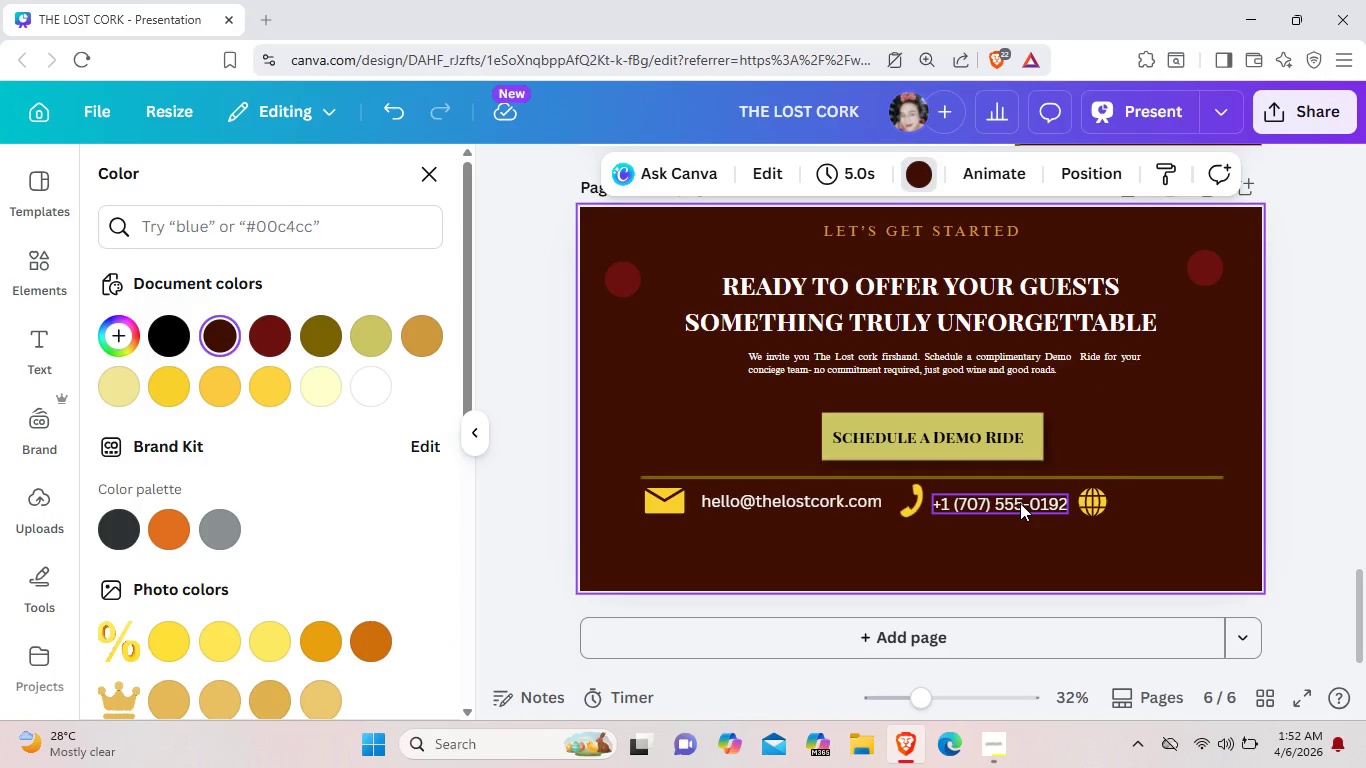 
wait(5.34)
 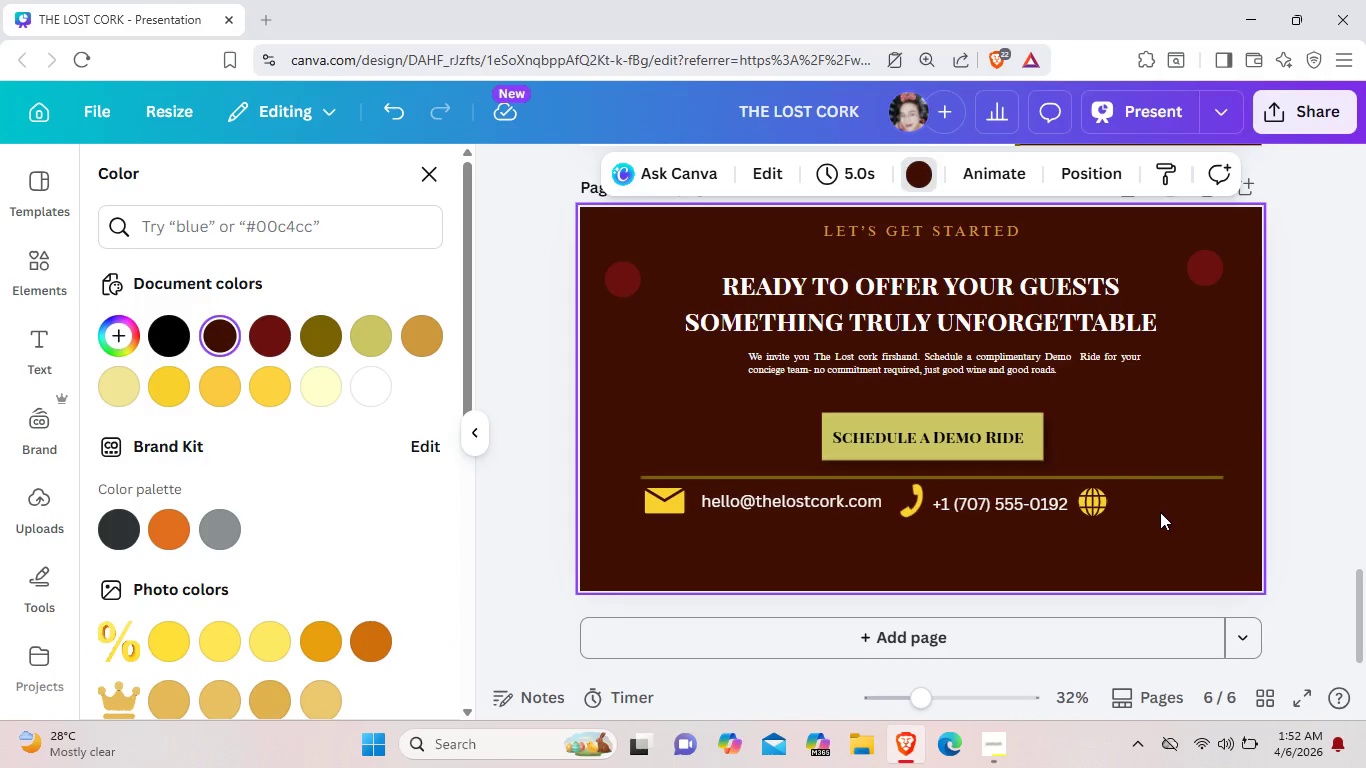 
left_click([653, 491])
 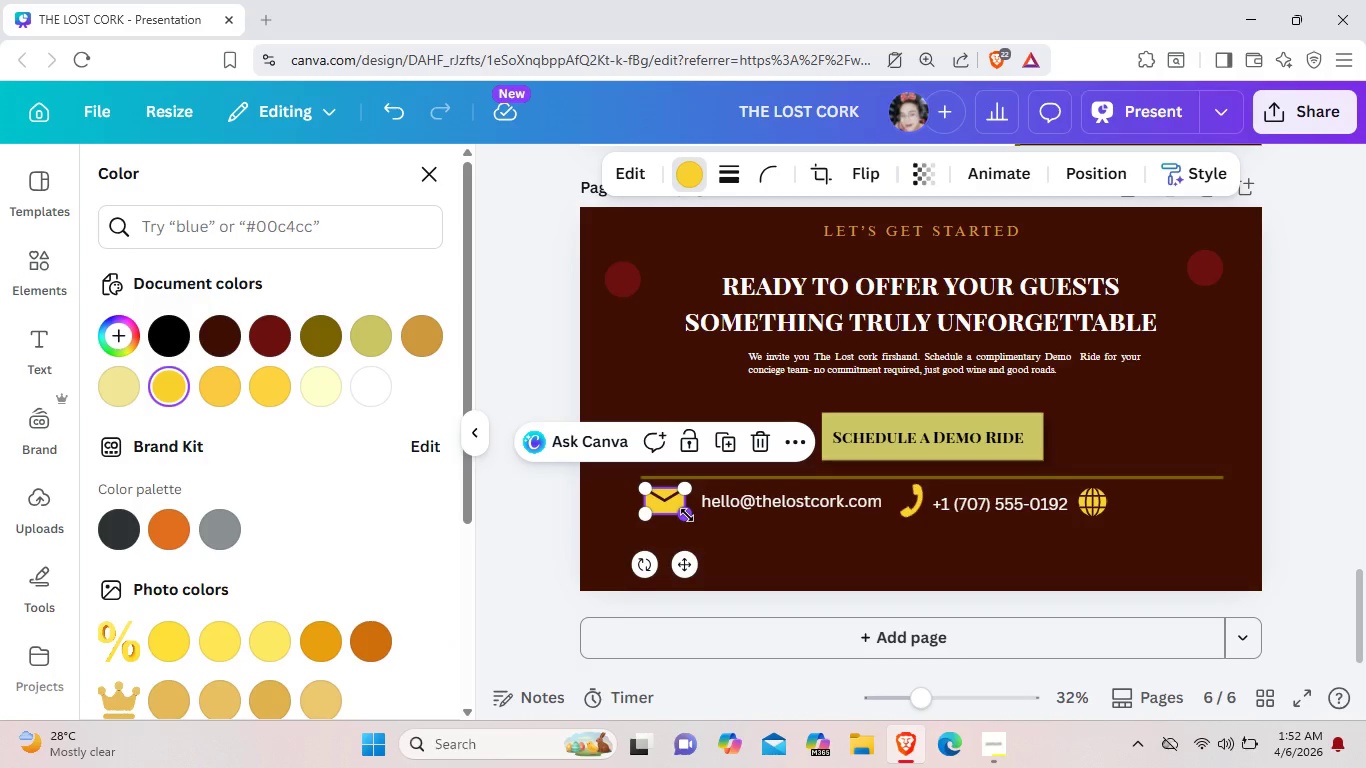 
left_click_drag(start_coordinate=[687, 515], to_coordinate=[674, 510])
 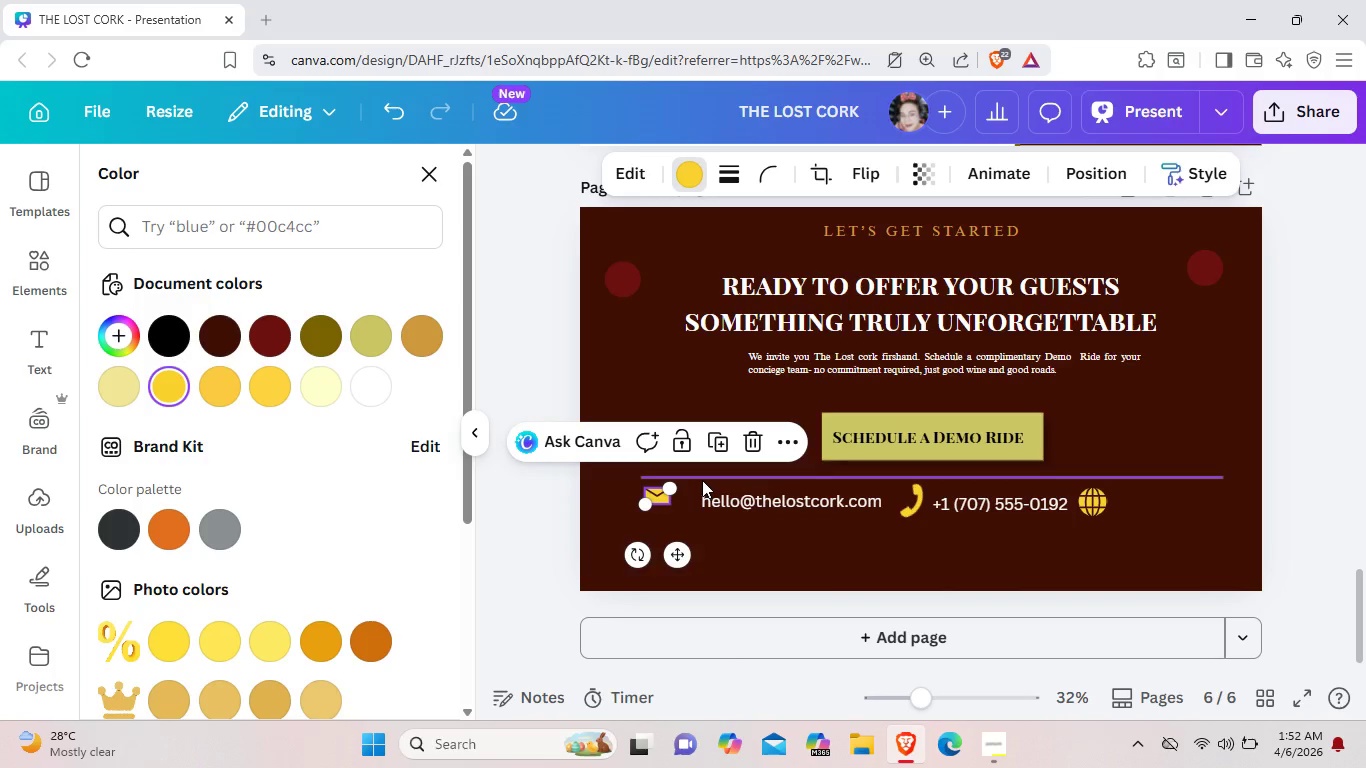 
left_click([702, 479])
 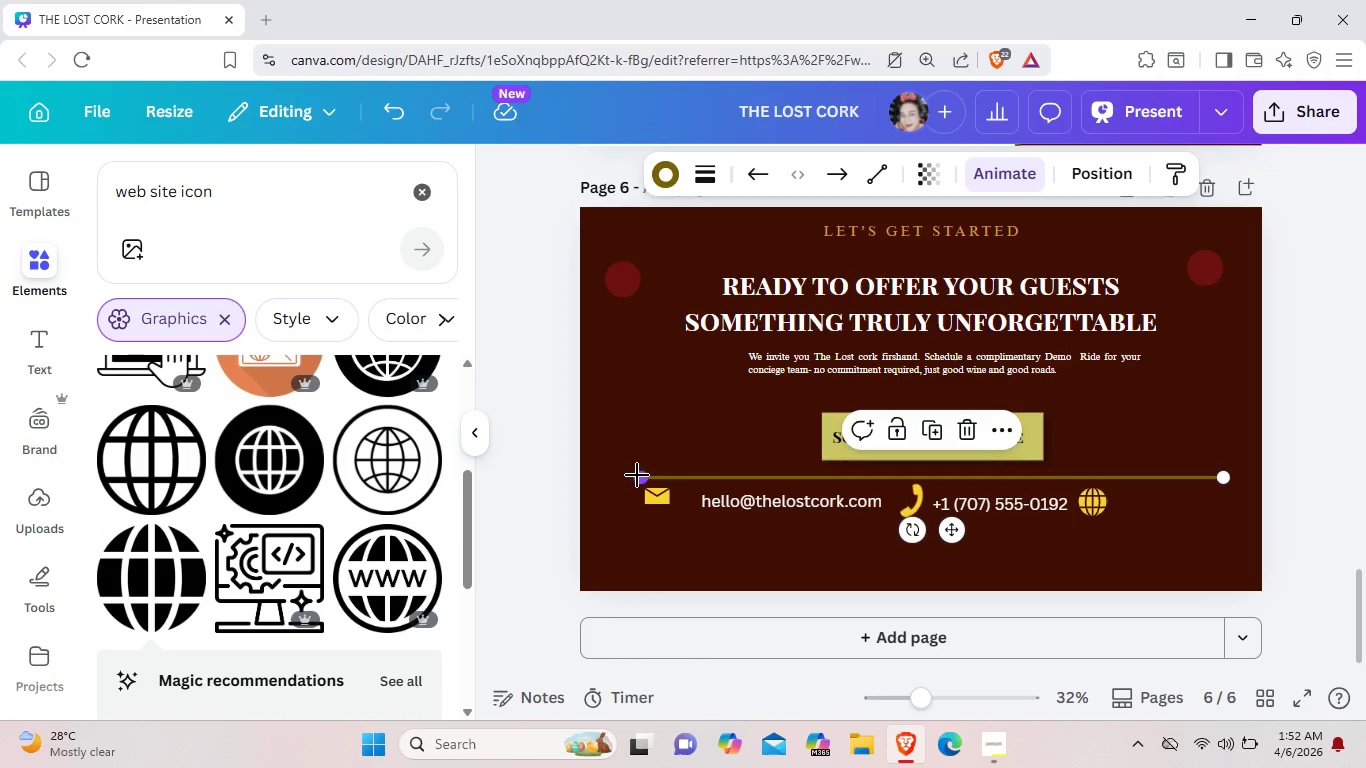 
left_click_drag(start_coordinate=[637, 475], to_coordinate=[608, 471])
 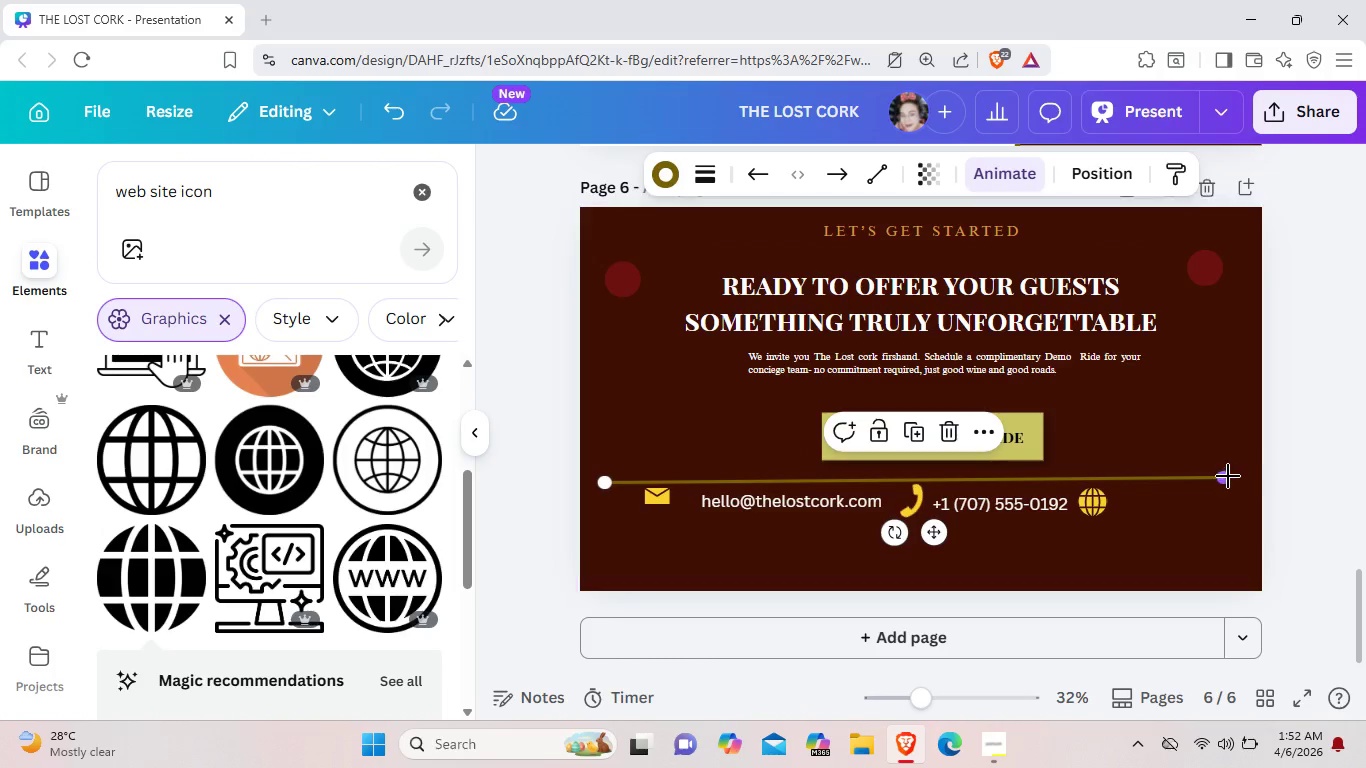 
left_click_drag(start_coordinate=[1227, 475], to_coordinate=[1232, 478])
 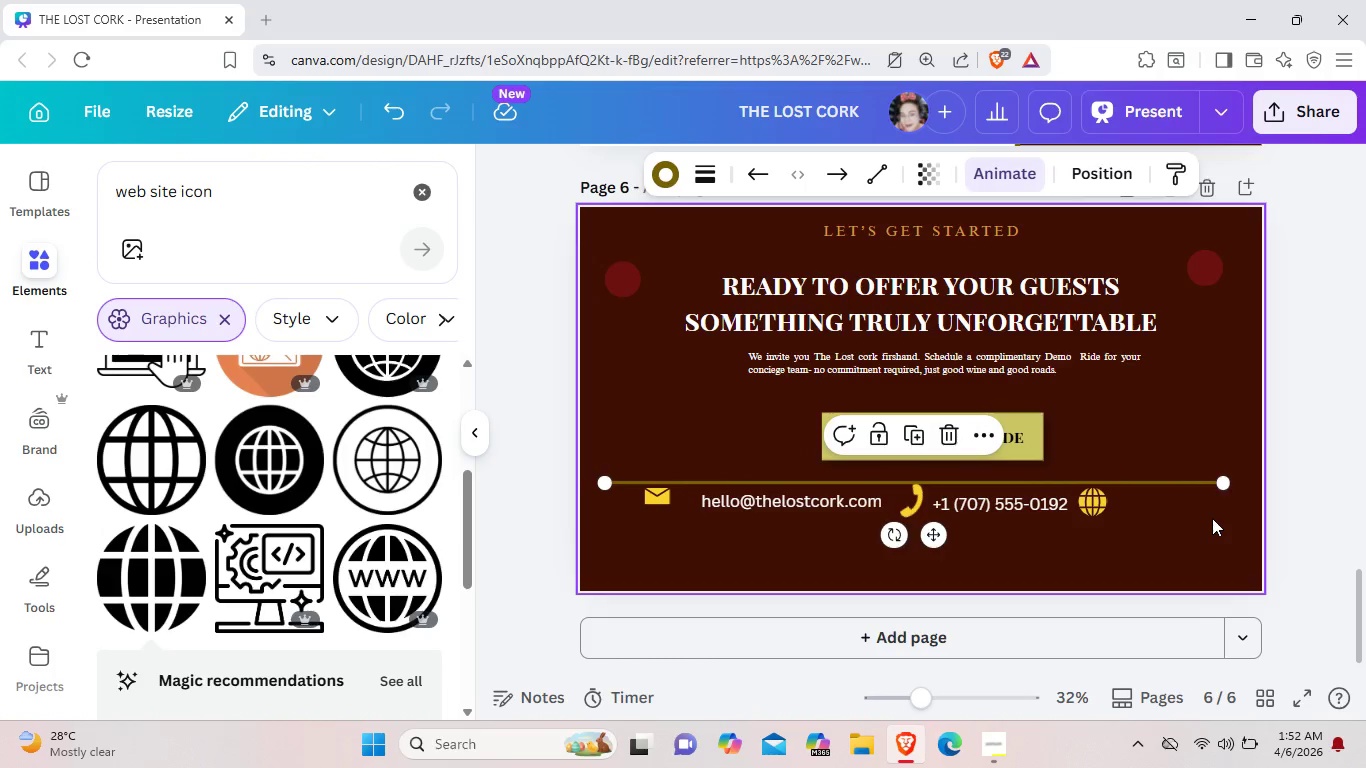 
left_click([1212, 518])
 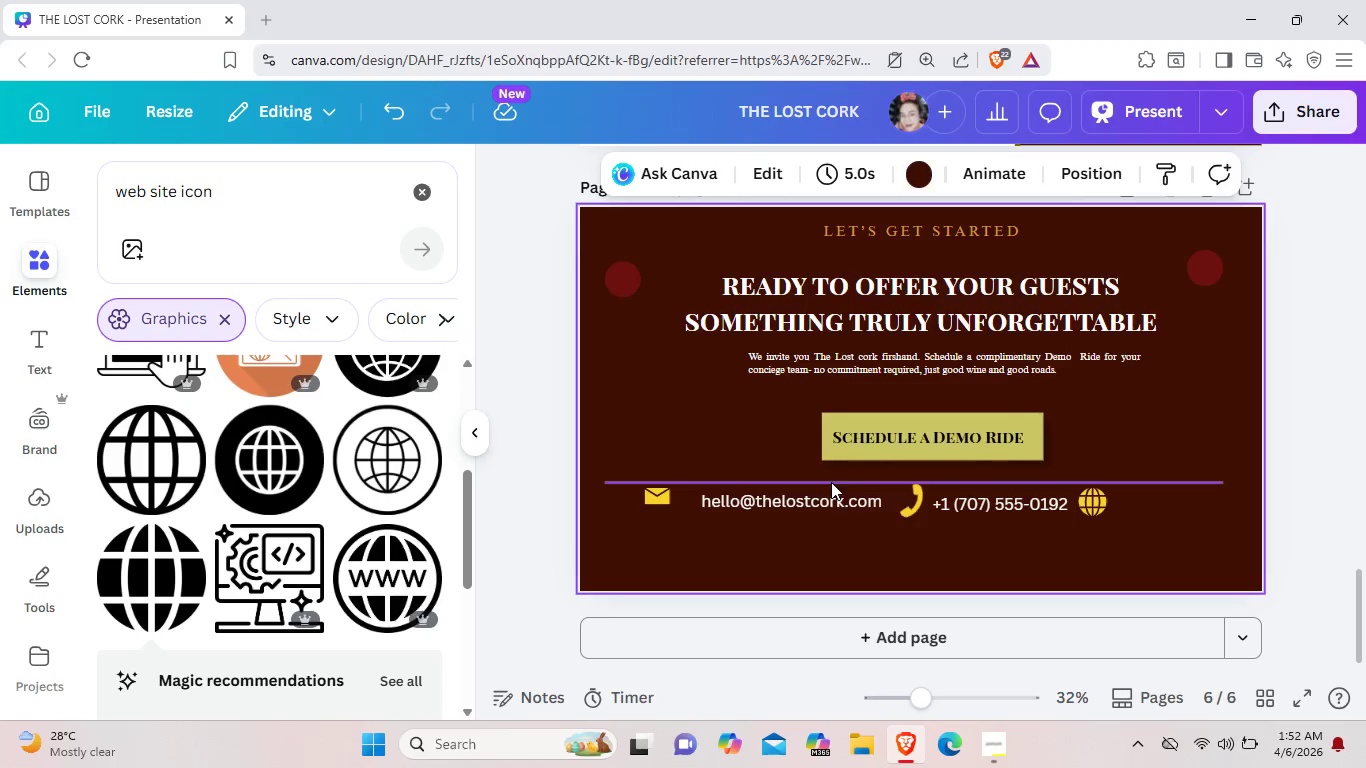 
left_click_drag(start_coordinate=[831, 482], to_coordinate=[831, 474])
 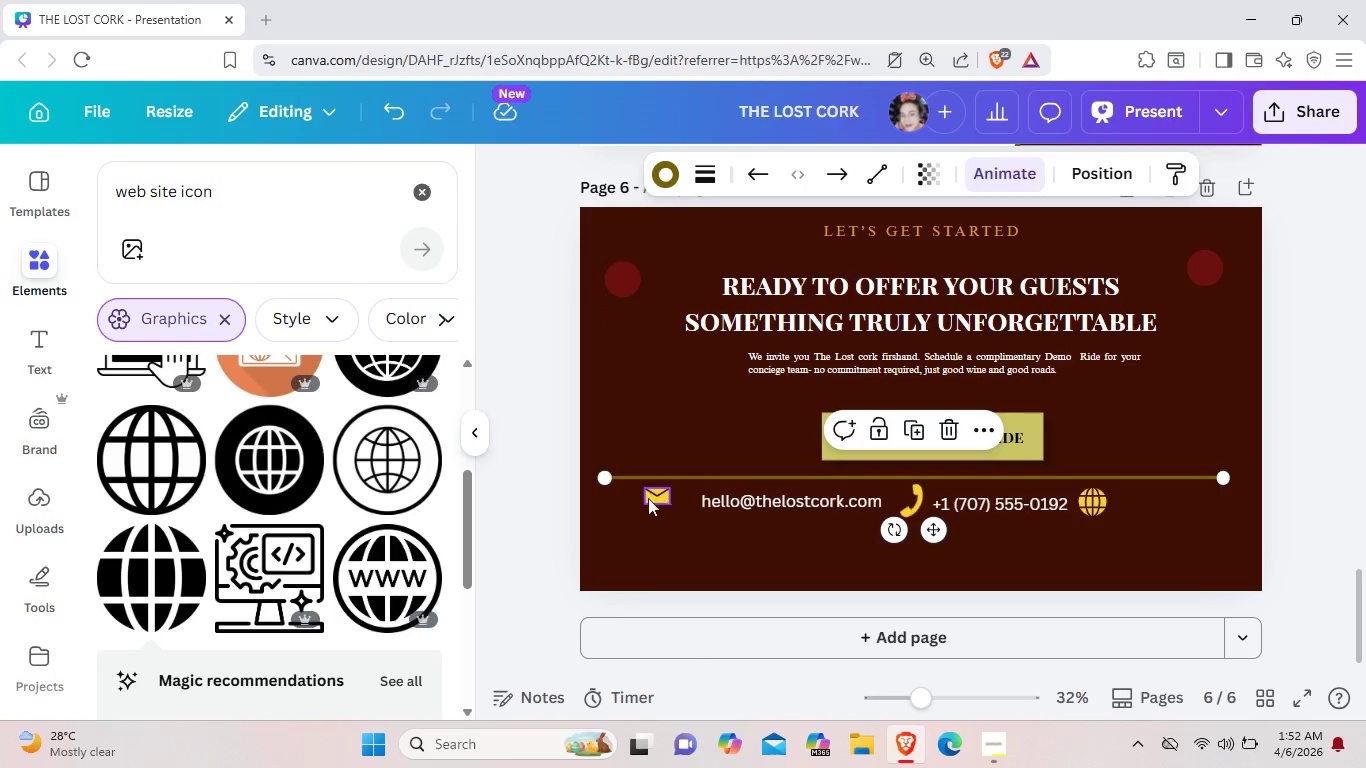 
left_click_drag(start_coordinate=[661, 498], to_coordinate=[626, 497])
 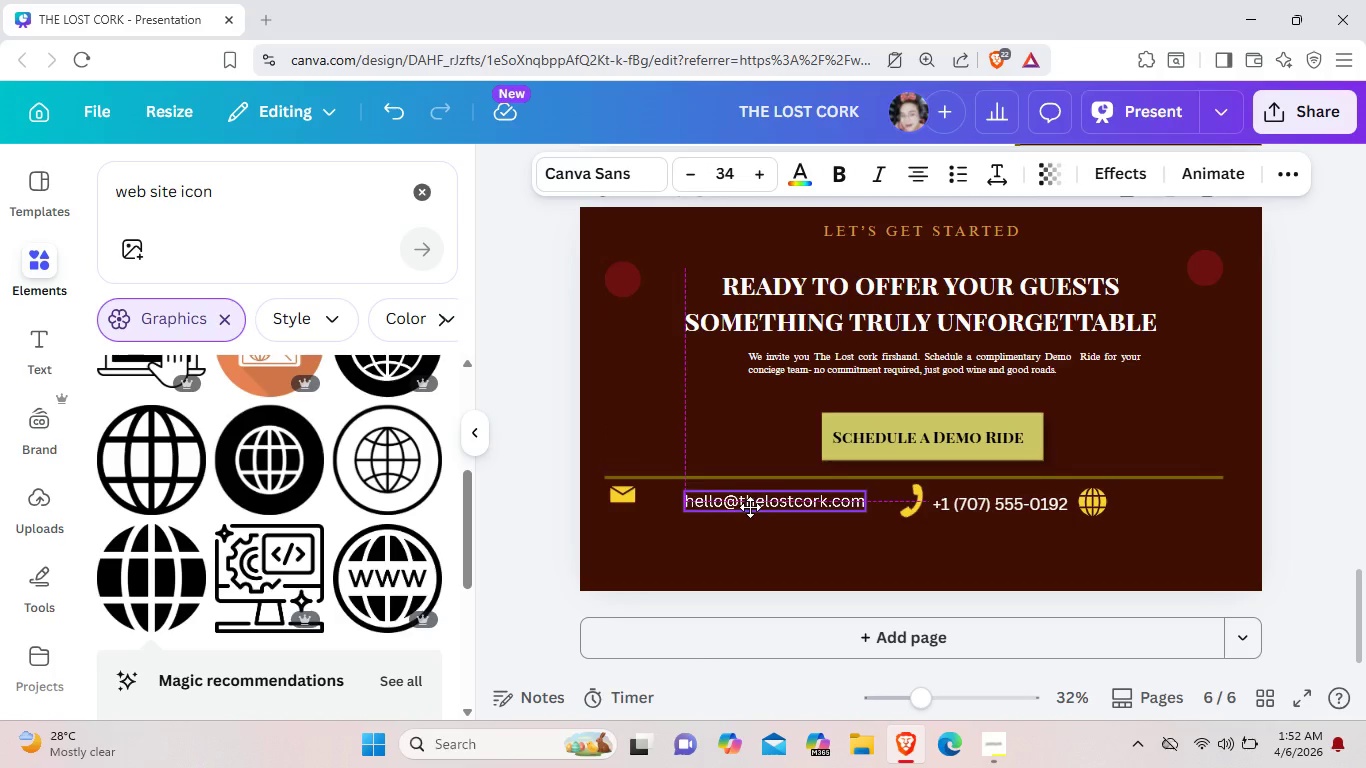 
left_click_drag(start_coordinate=[777, 511], to_coordinate=[721, 505])
 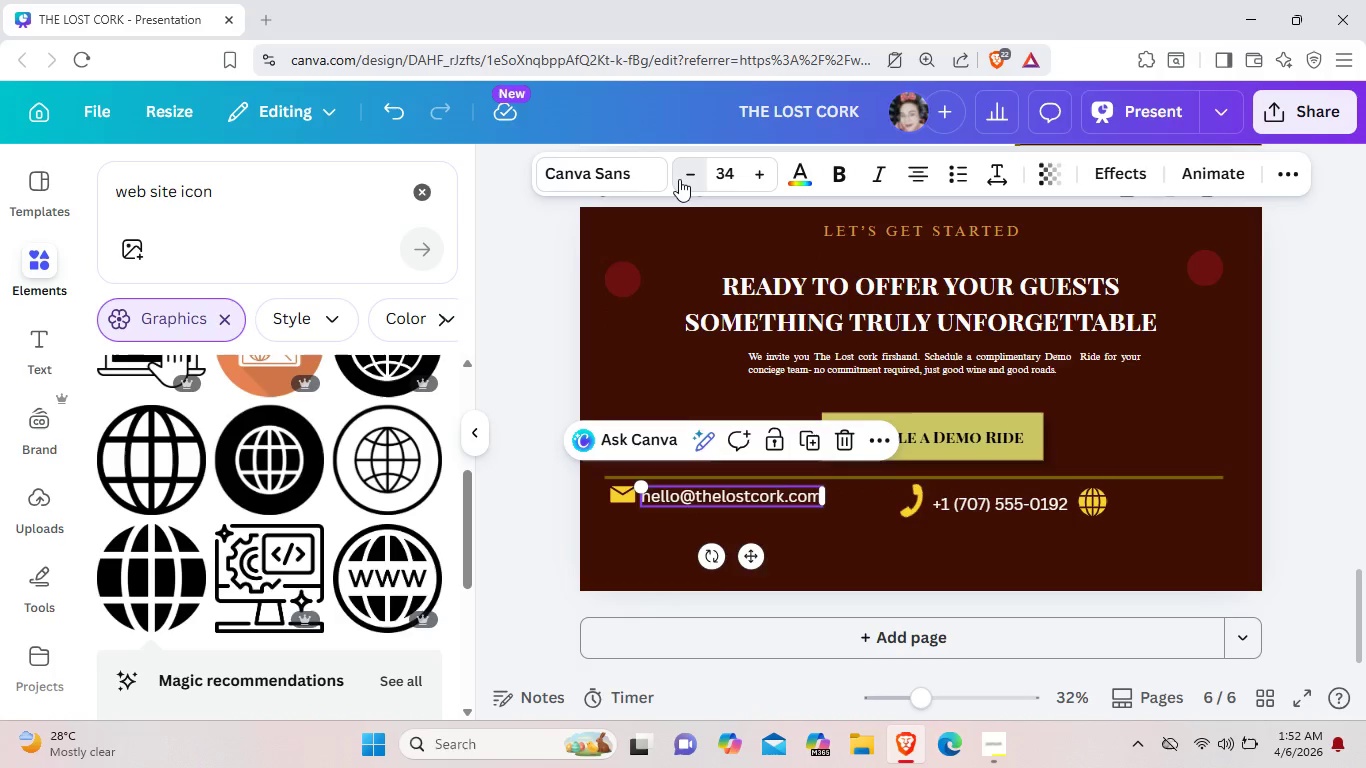 
left_click([679, 179])
 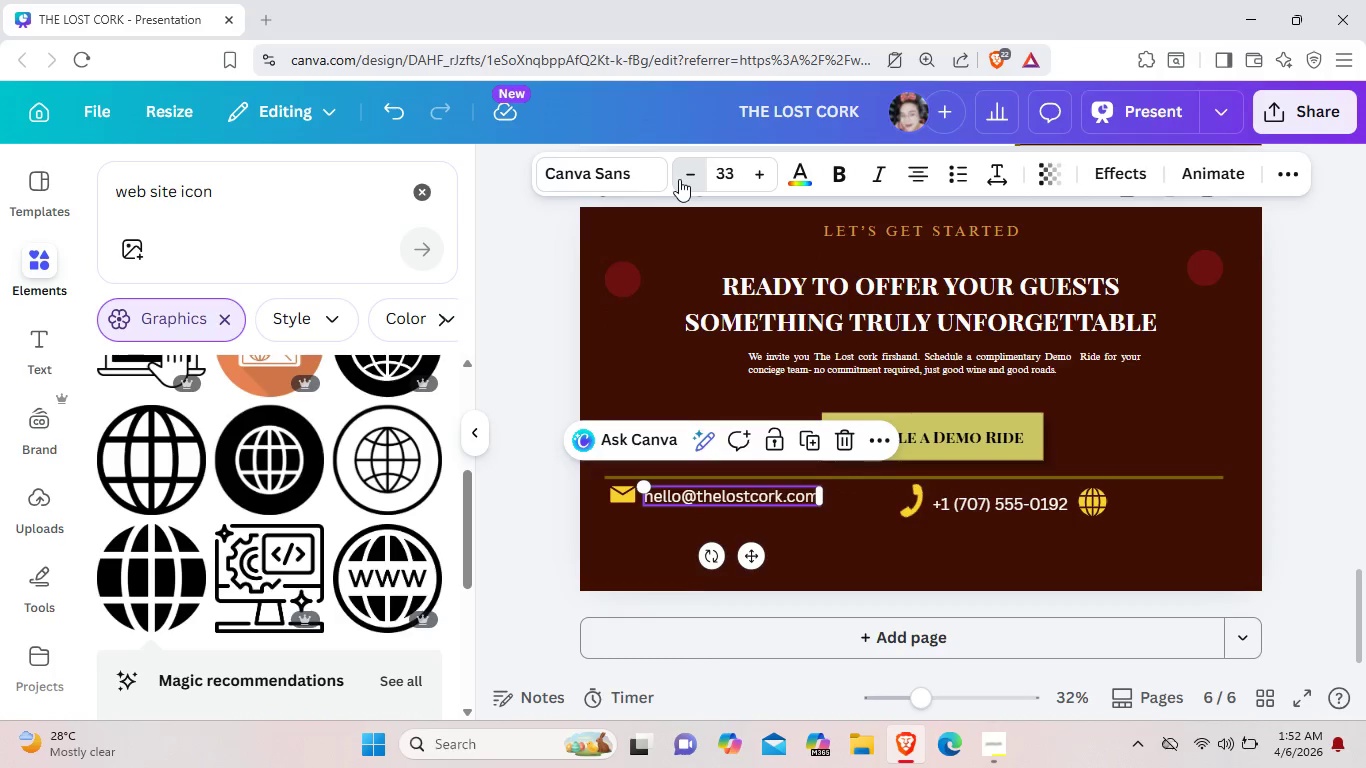 
left_click([679, 179])
 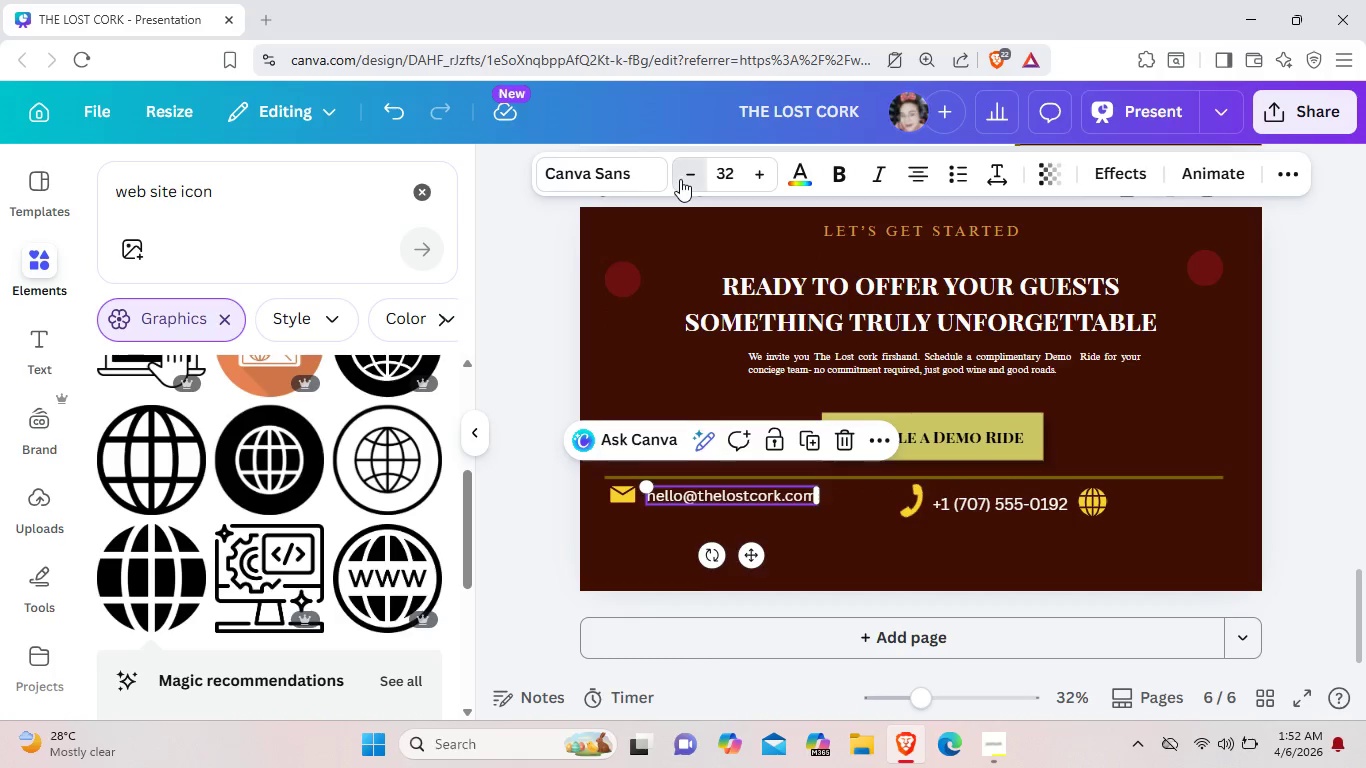 
left_click([680, 179])
 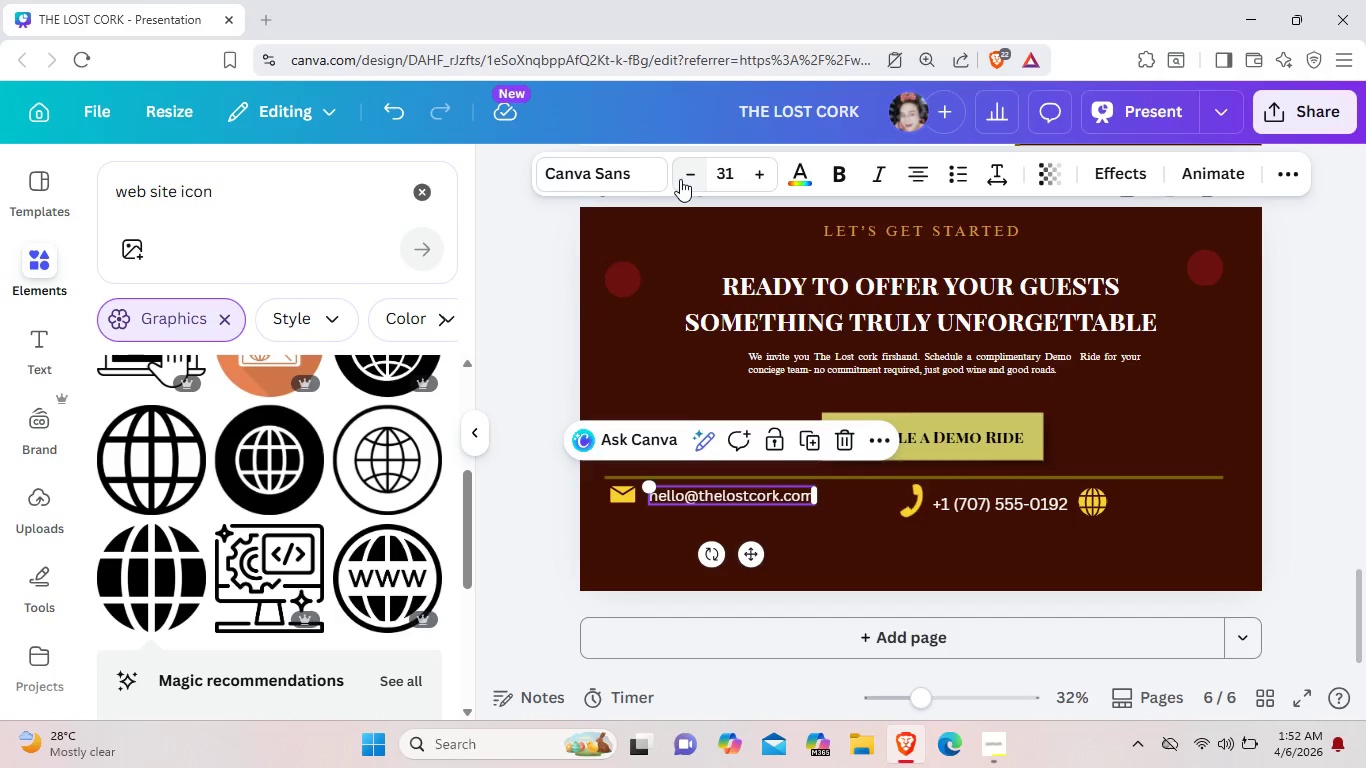 
left_click([680, 179])
 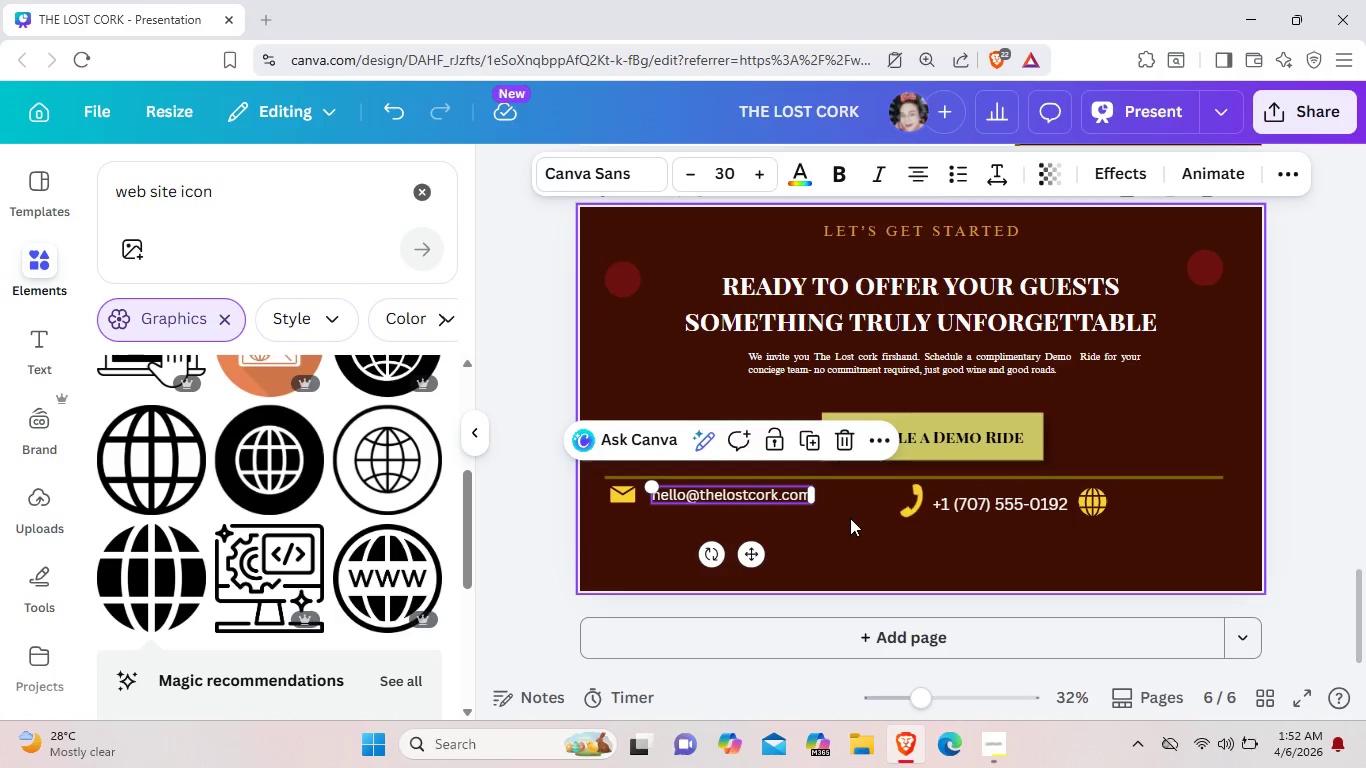 
left_click([850, 518])
 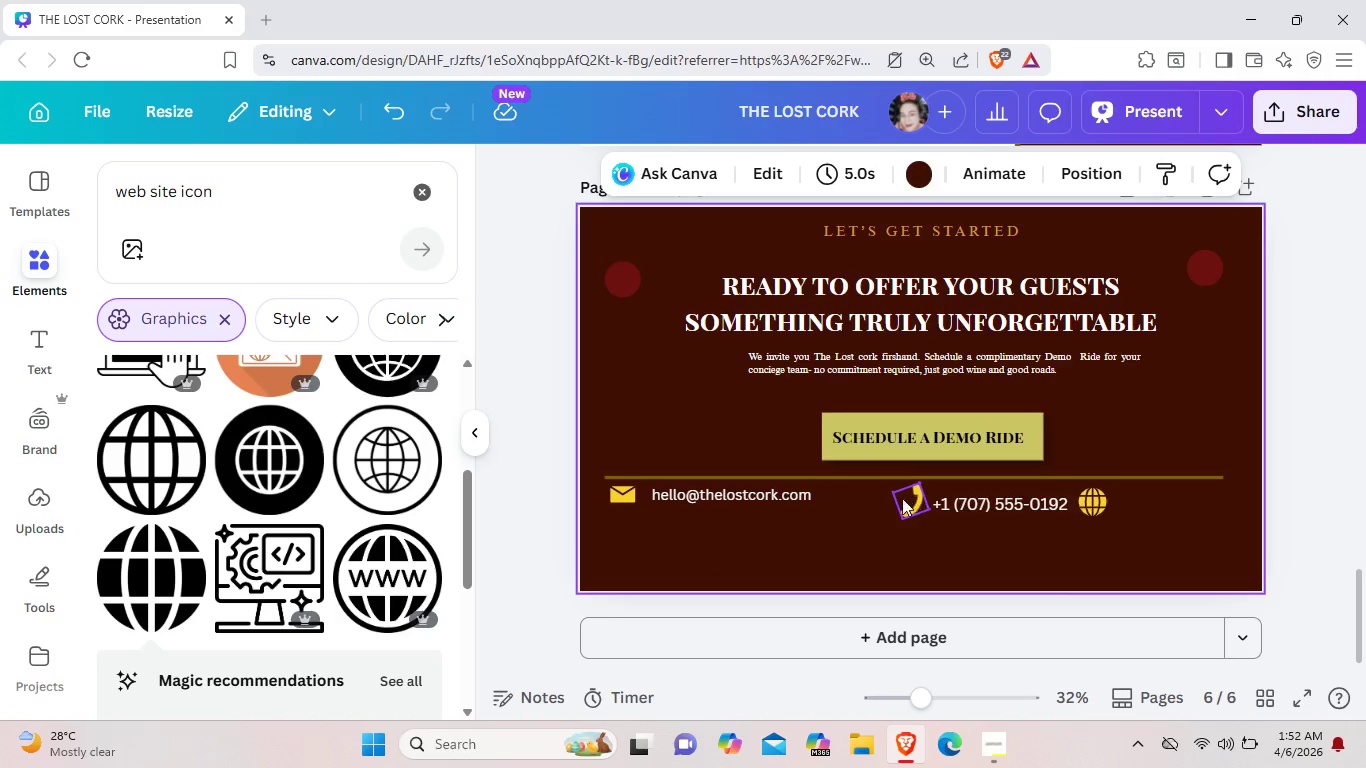 
left_click_drag(start_coordinate=[910, 498], to_coordinate=[849, 500])
 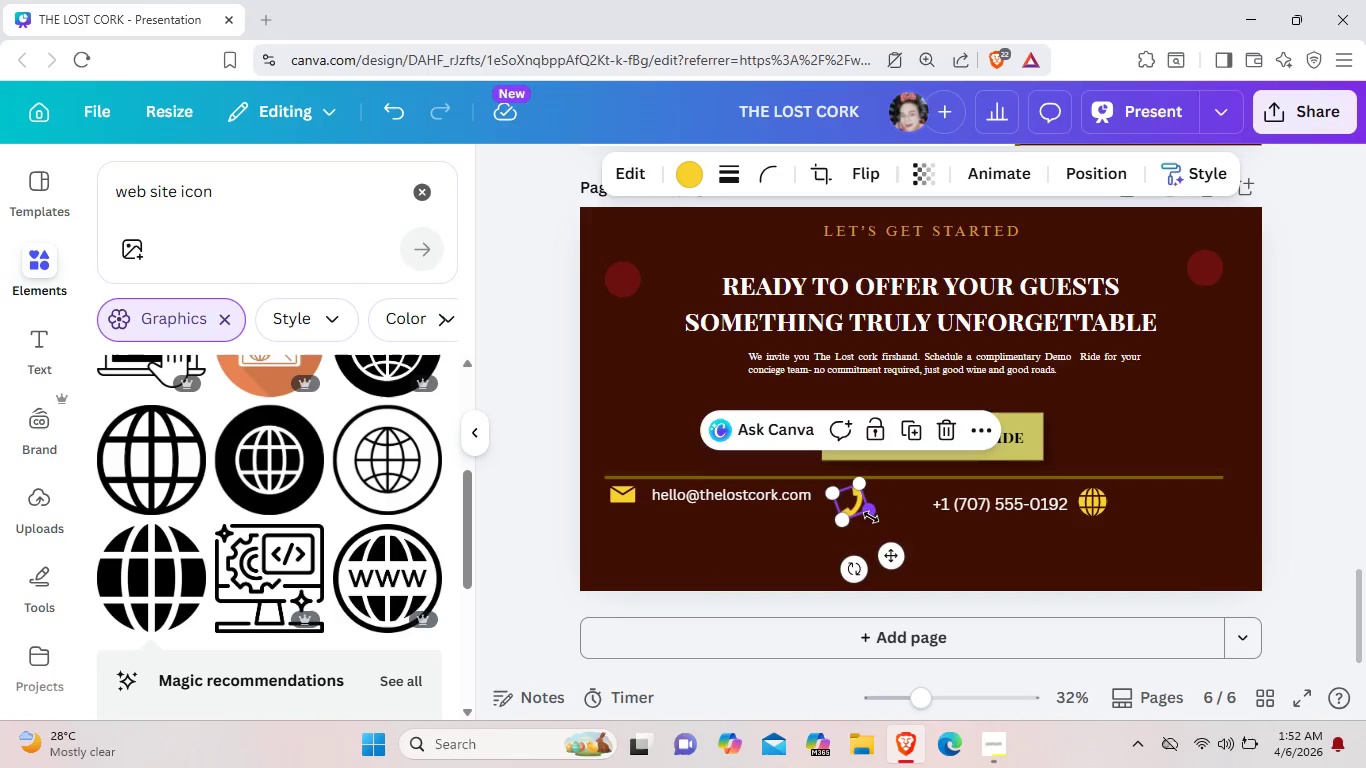 
left_click_drag(start_coordinate=[871, 517], to_coordinate=[865, 510])
 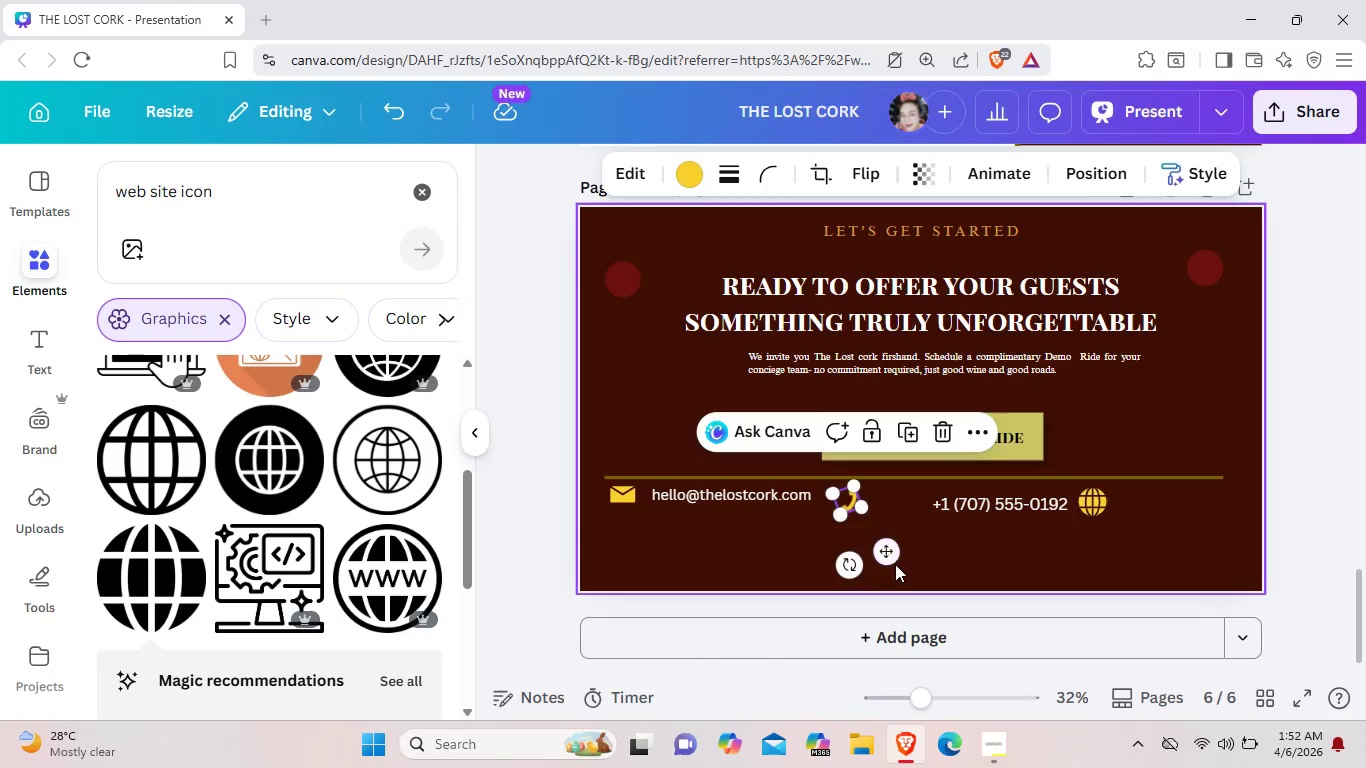 
left_click([895, 564])
 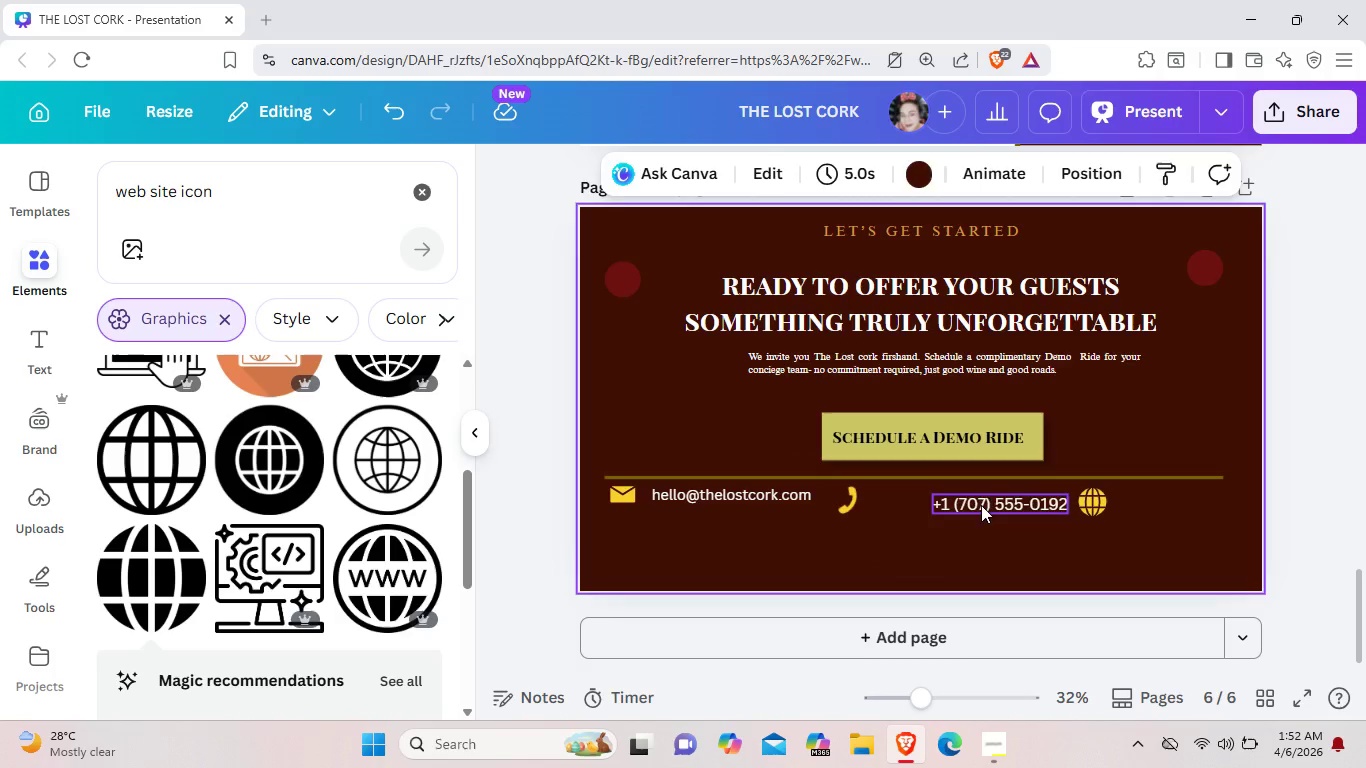 
left_click_drag(start_coordinate=[988, 507], to_coordinate=[925, 502])
 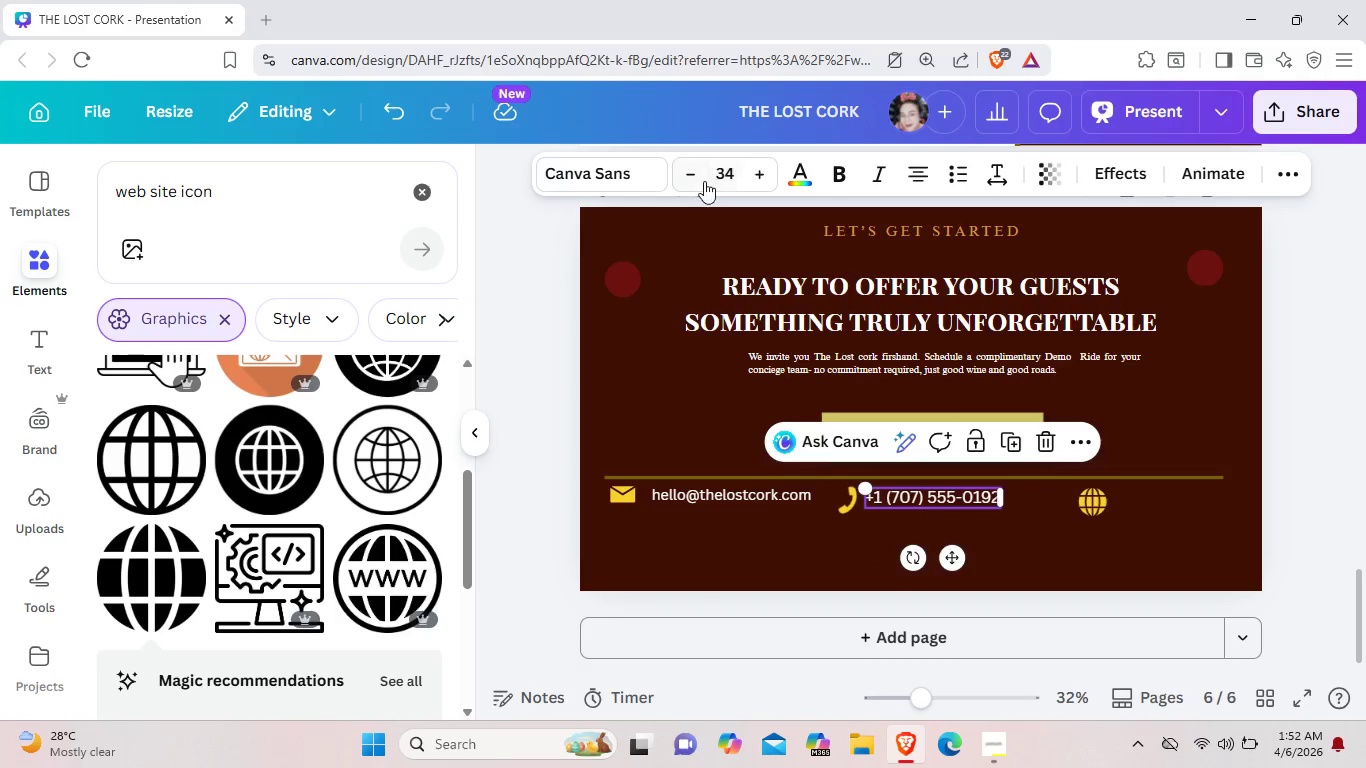 
left_click([698, 179])
 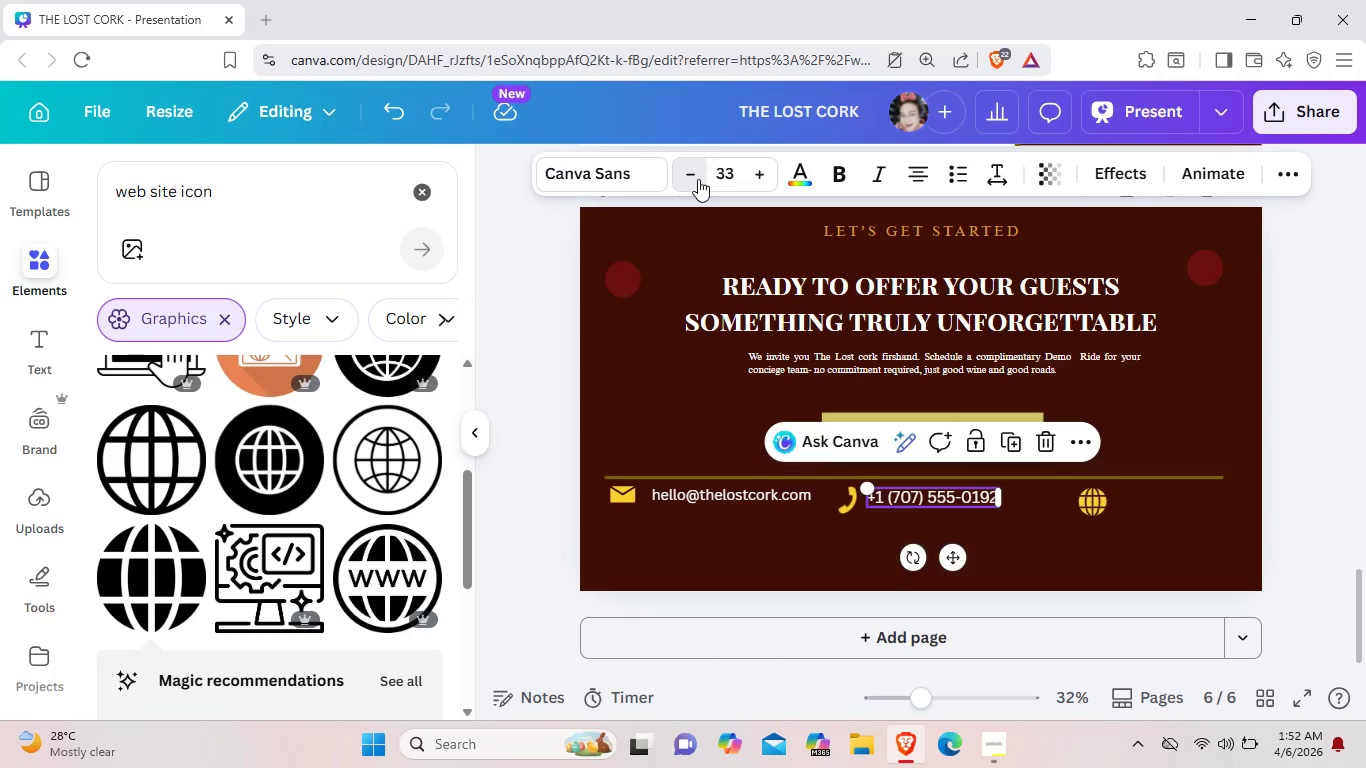 
left_click([698, 179])
 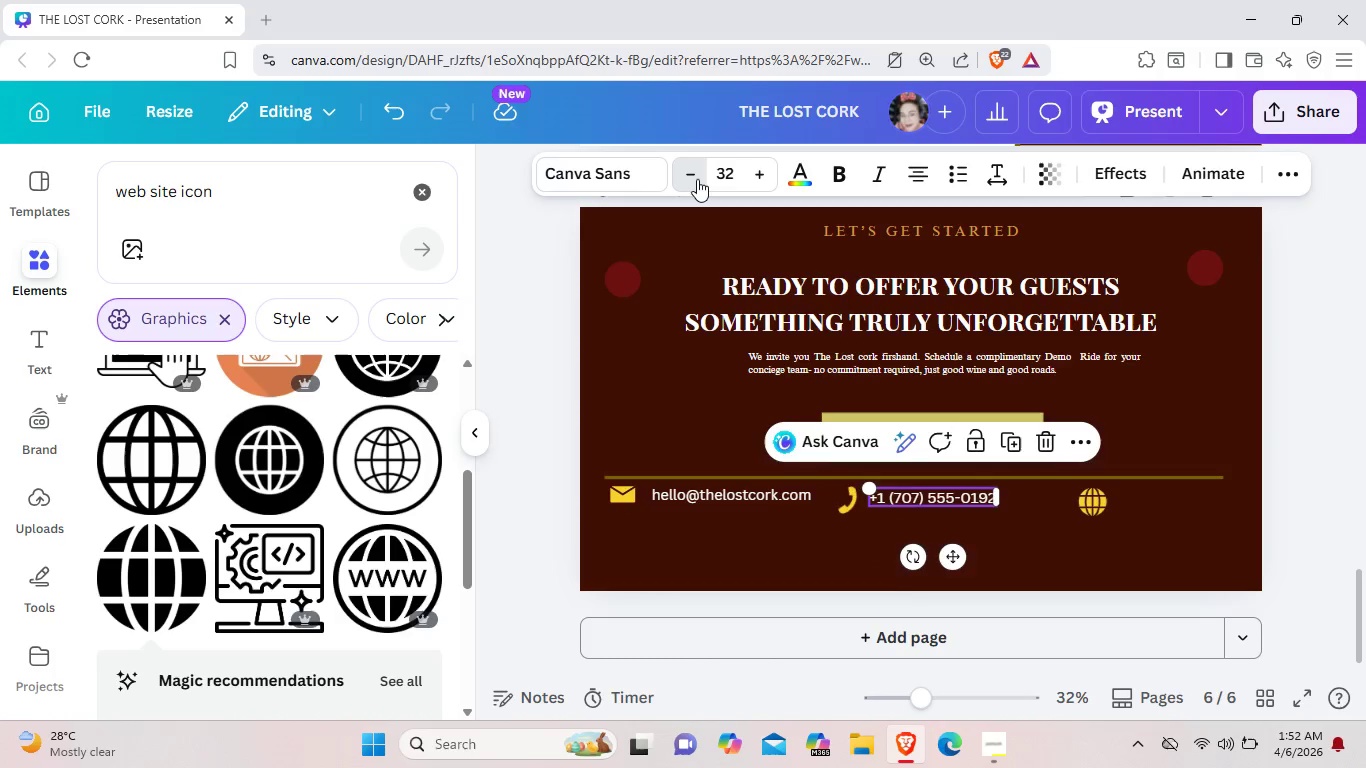 
left_click([697, 179])
 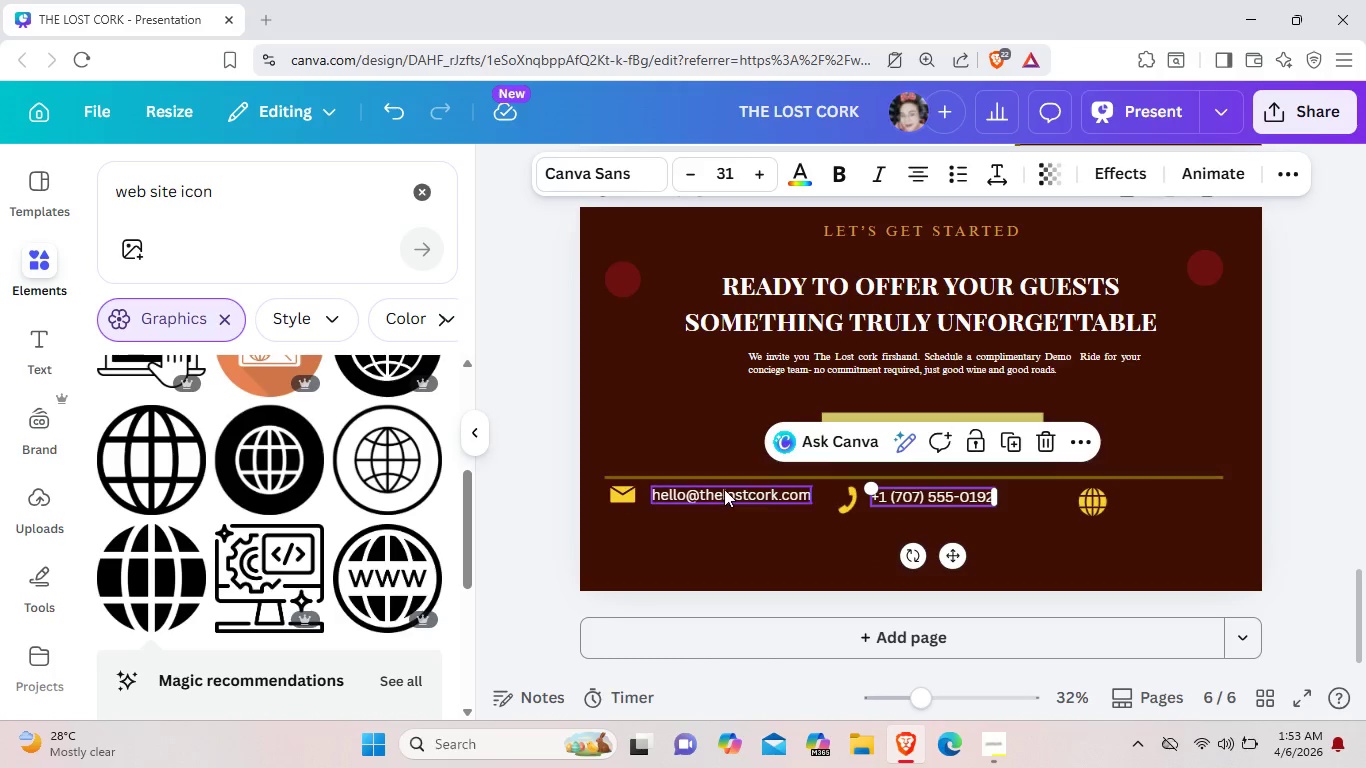 
left_click([724, 489])
 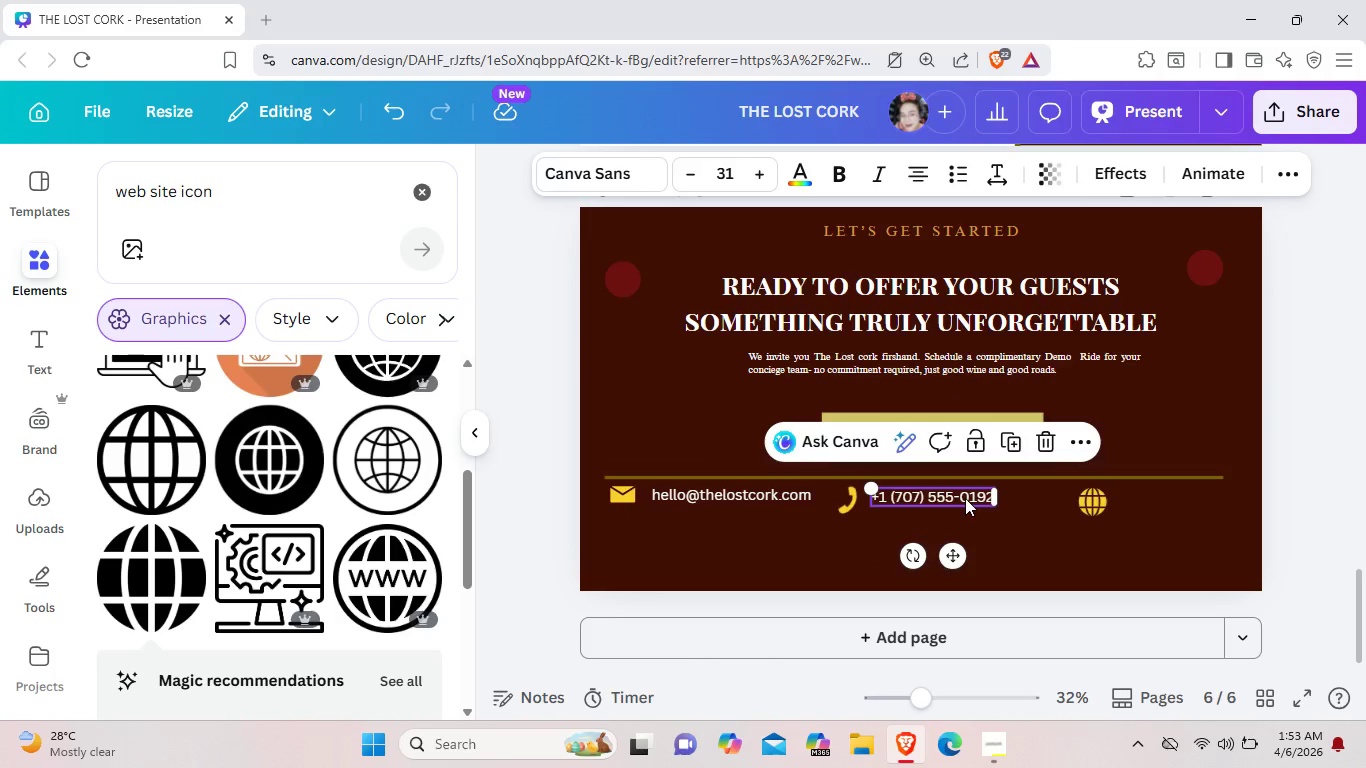 
left_click([965, 498])
 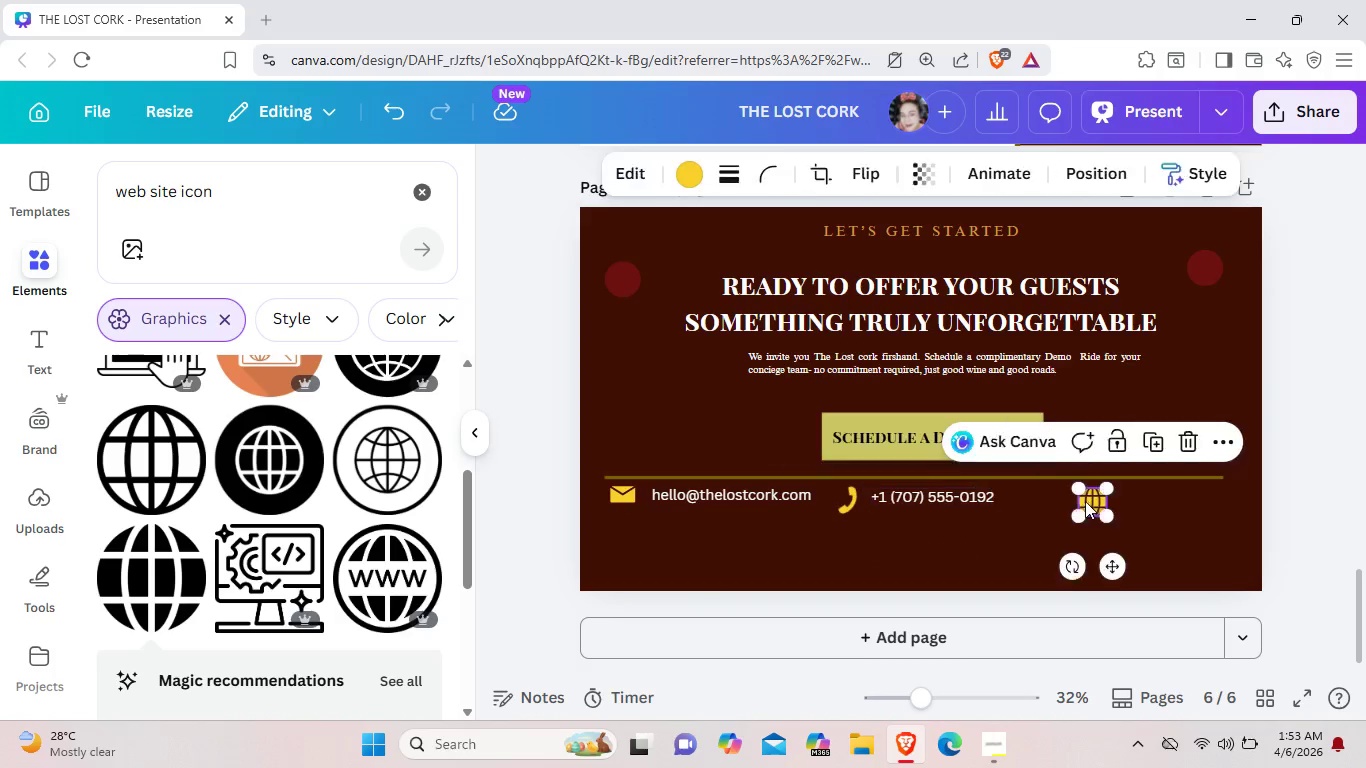 
left_click_drag(start_coordinate=[1088, 501], to_coordinate=[1023, 496])
 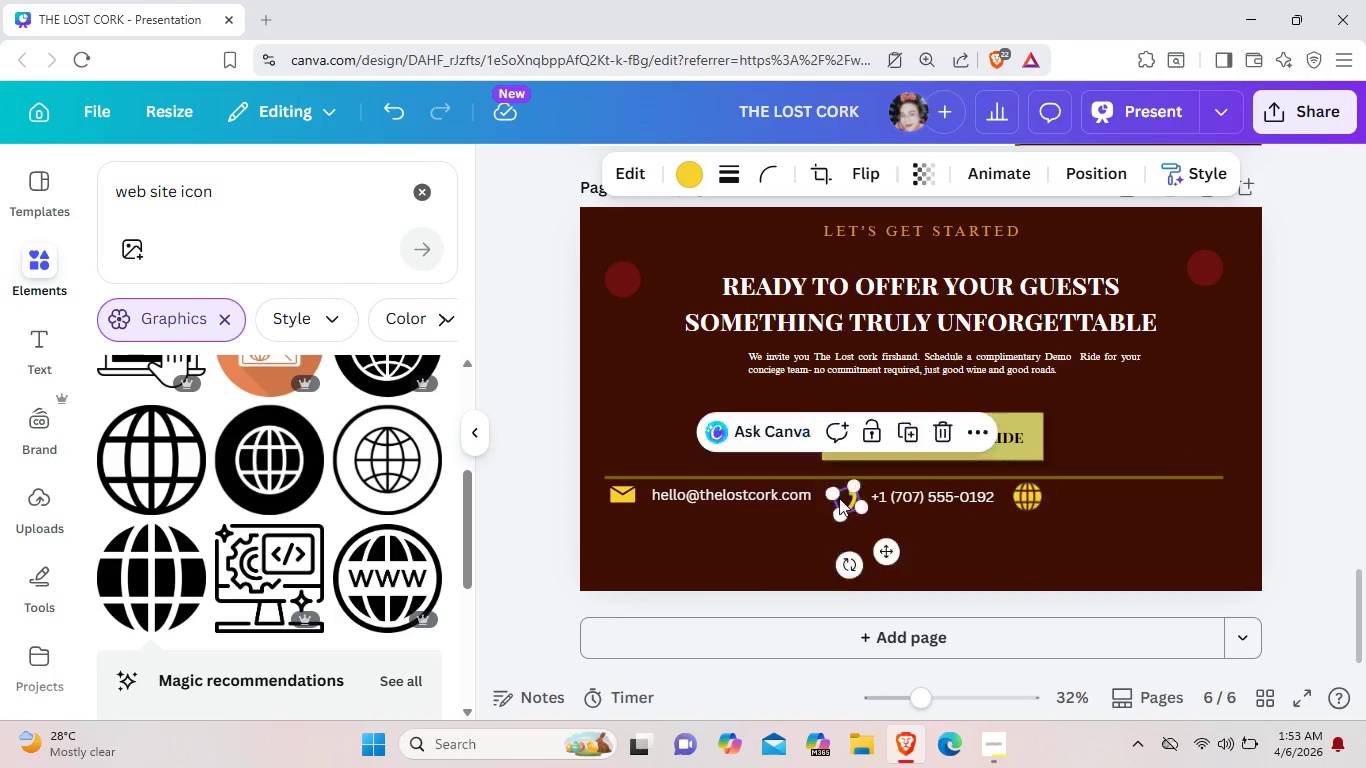 
left_click_drag(start_coordinate=[848, 500], to_coordinate=[834, 498])
 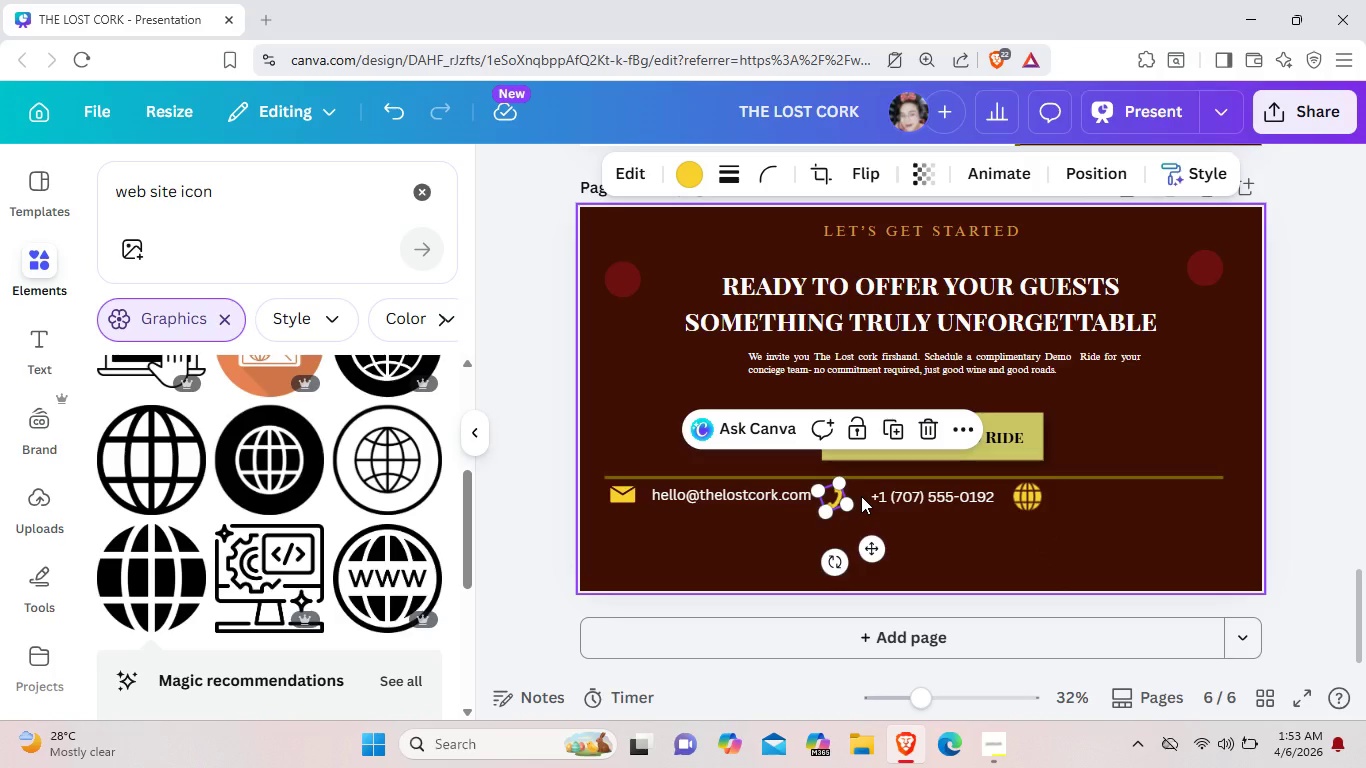 
key(ArrowRight)
 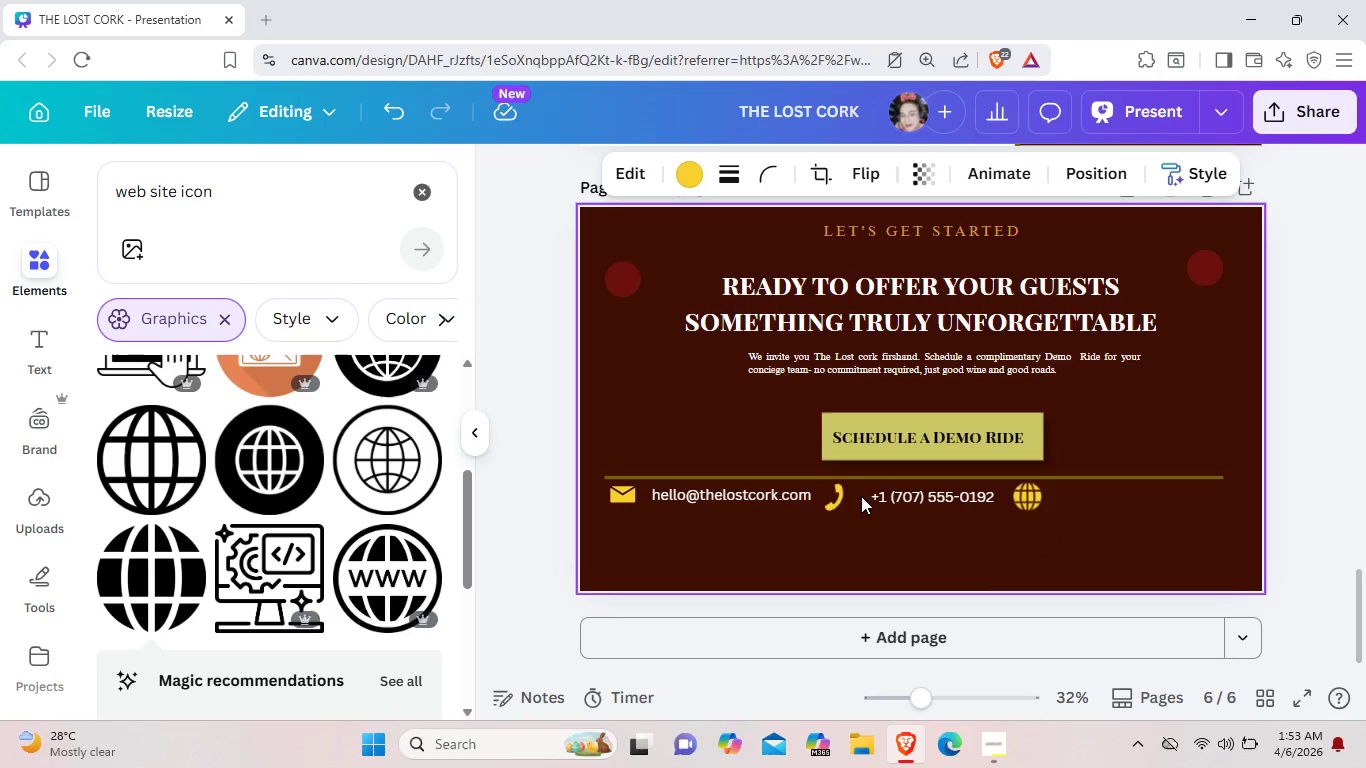 
key(ArrowRight)
 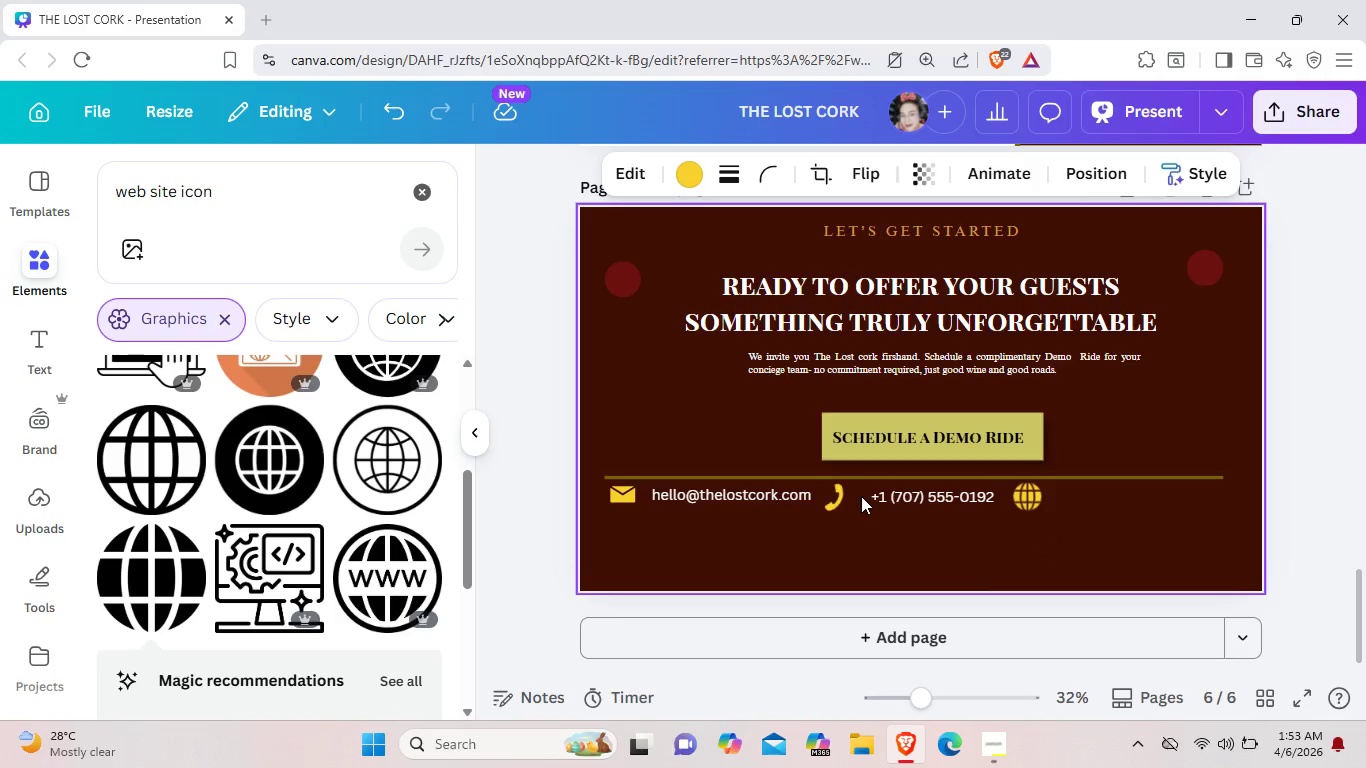 
key(ArrowRight)
 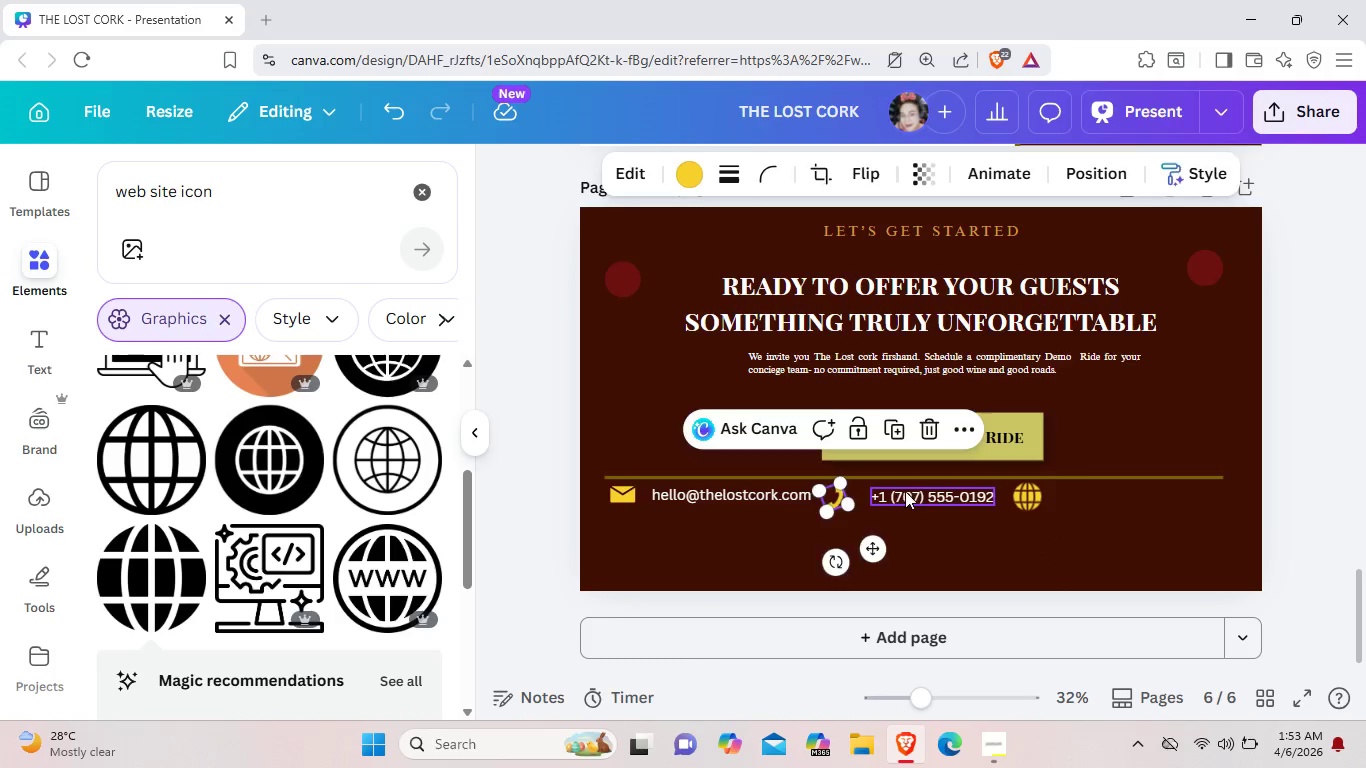 
left_click_drag(start_coordinate=[905, 491], to_coordinate=[886, 491])
 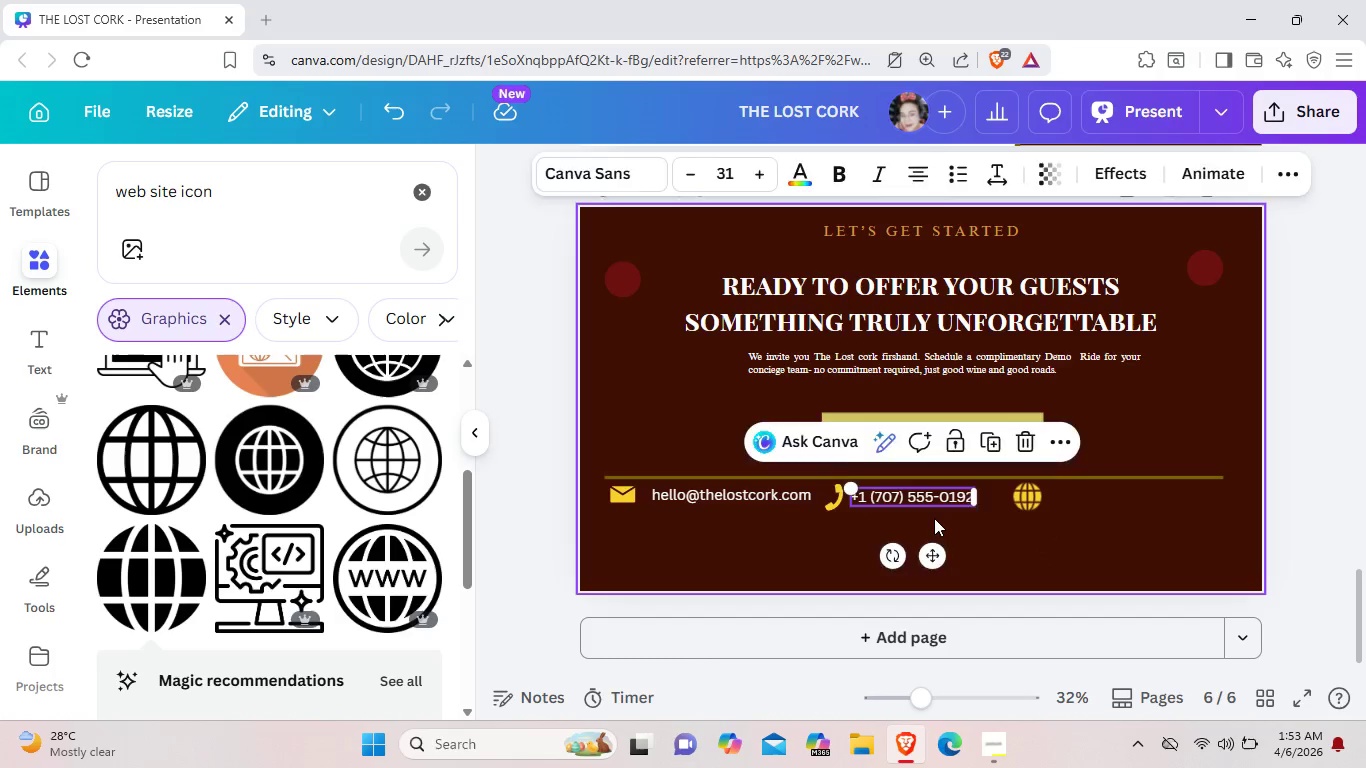 
left_click([934, 518])
 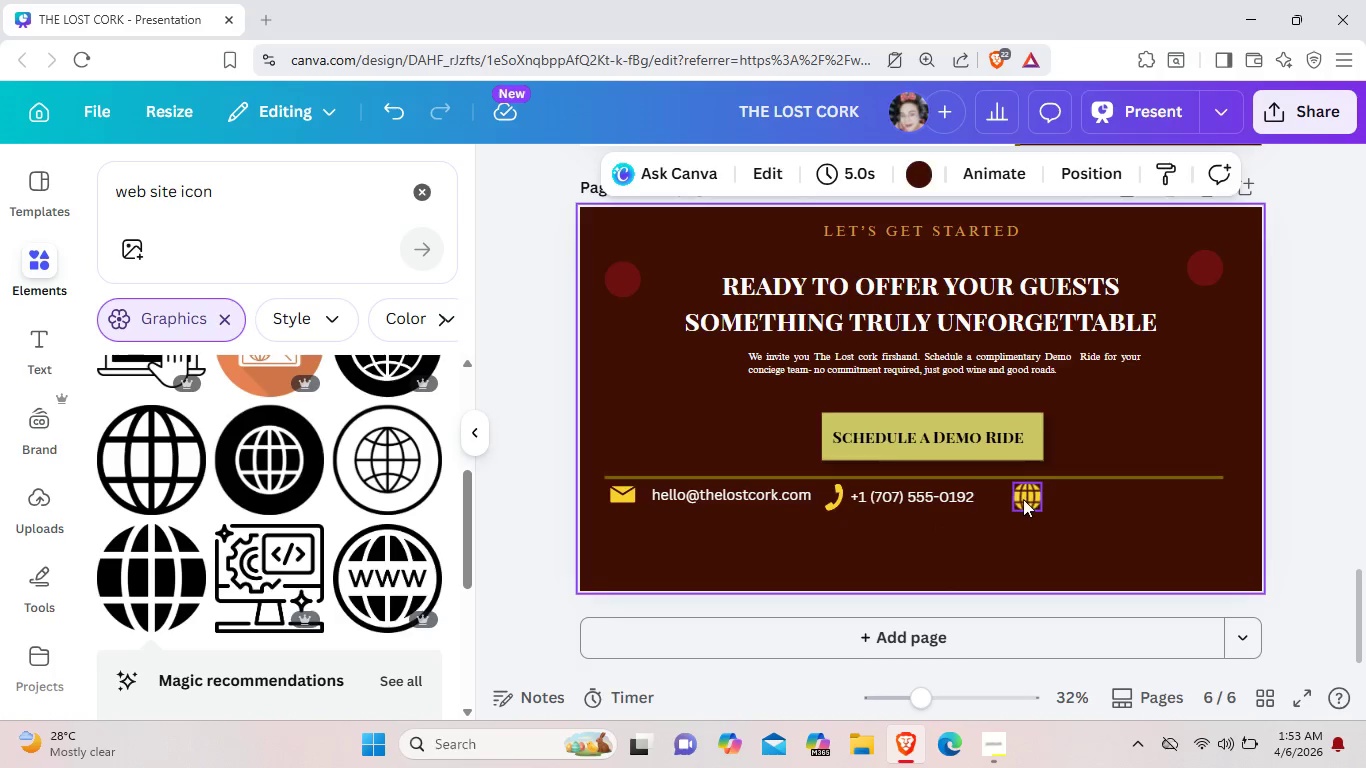 
left_click_drag(start_coordinate=[1024, 499], to_coordinate=[1009, 498])
 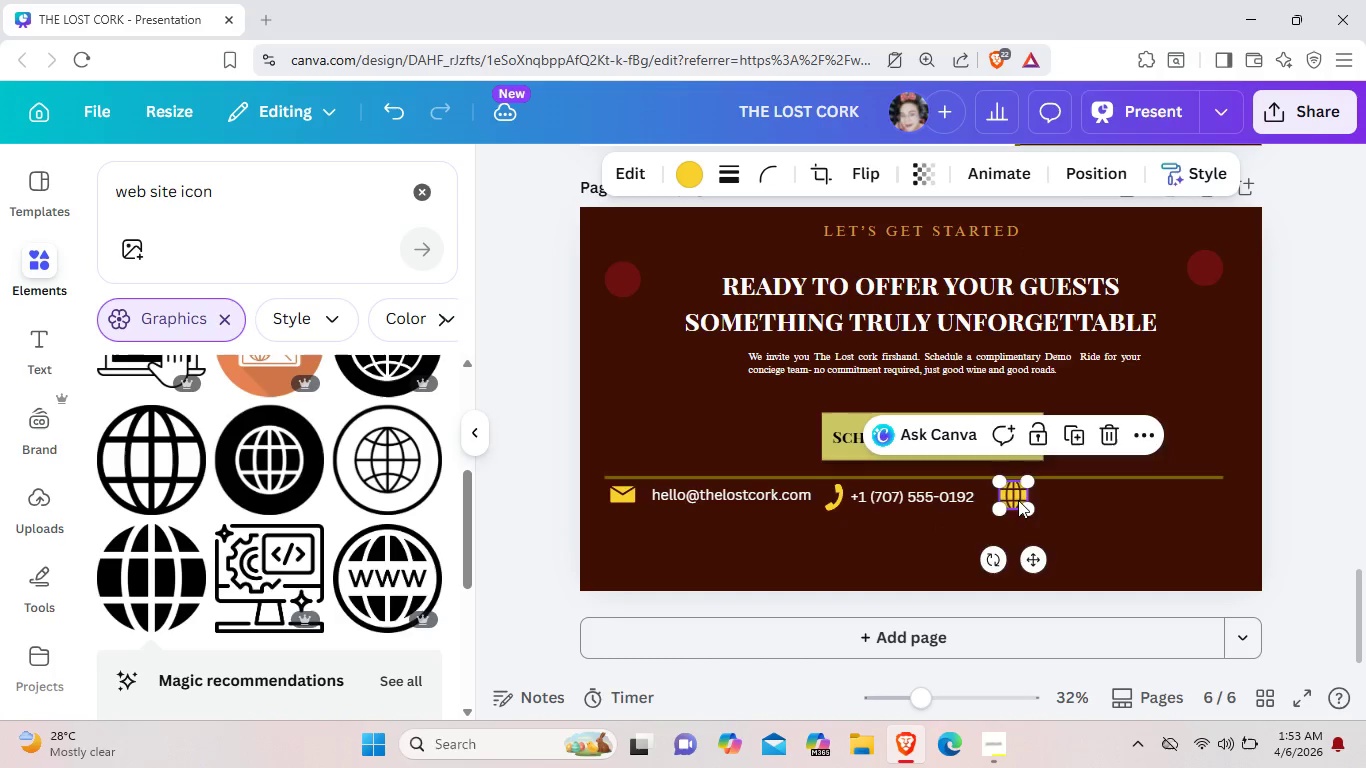 
left_click_drag(start_coordinate=[1020, 497], to_coordinate=[1018, 502])
 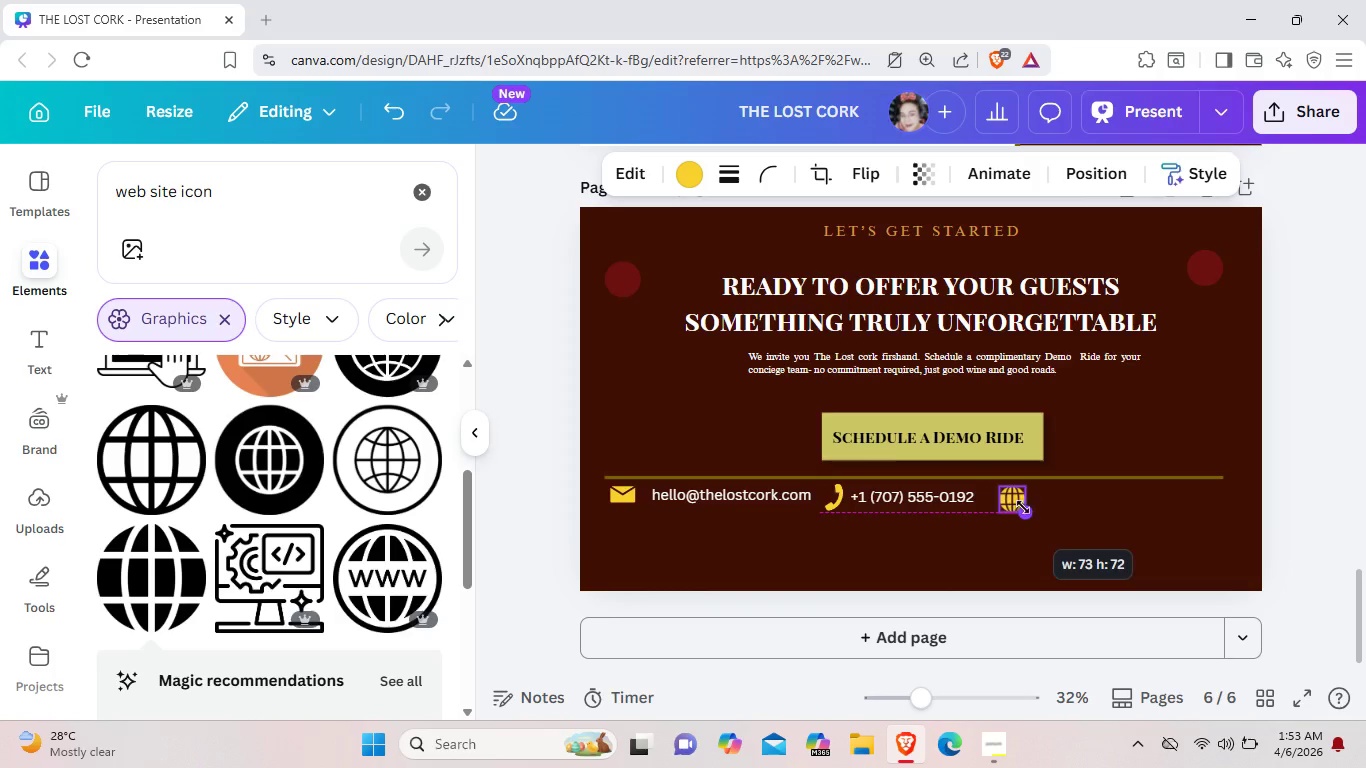 
left_click([1074, 505])
 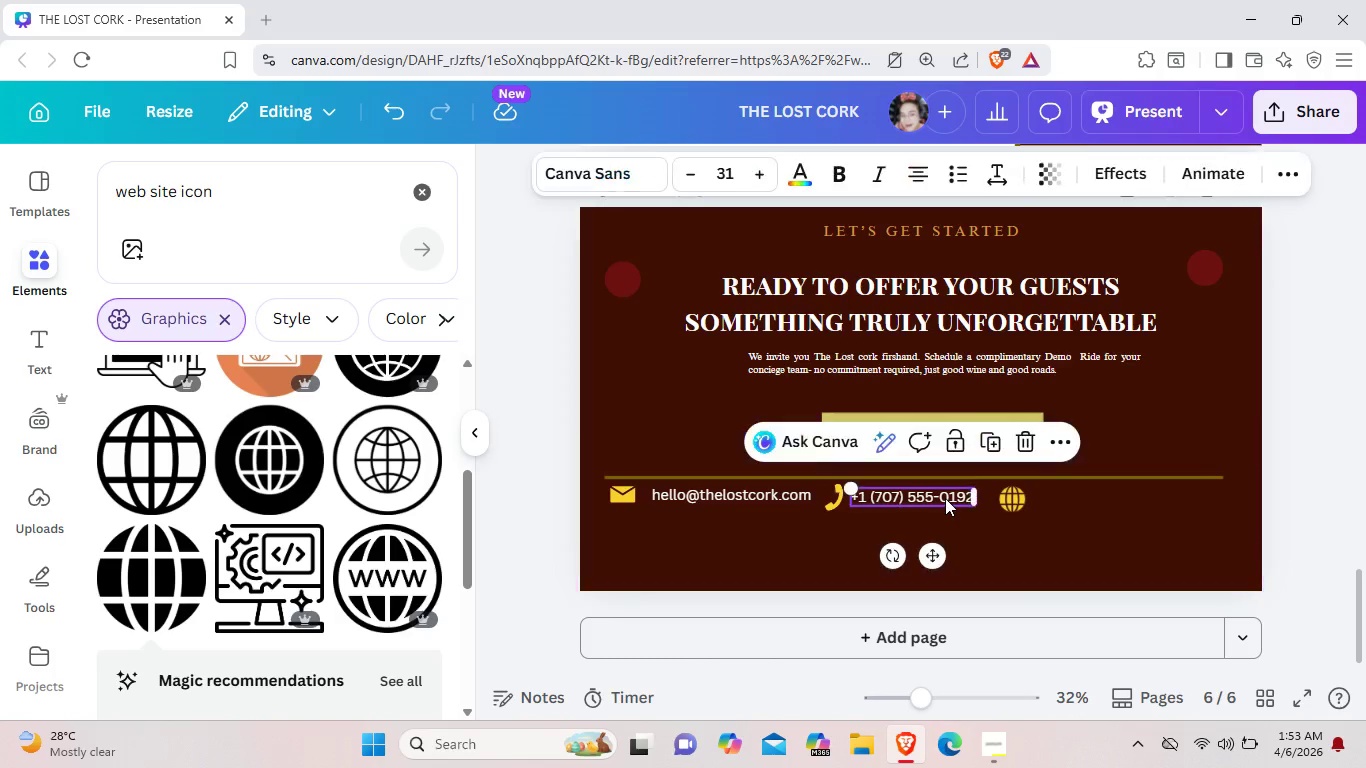 
left_click([945, 498])
 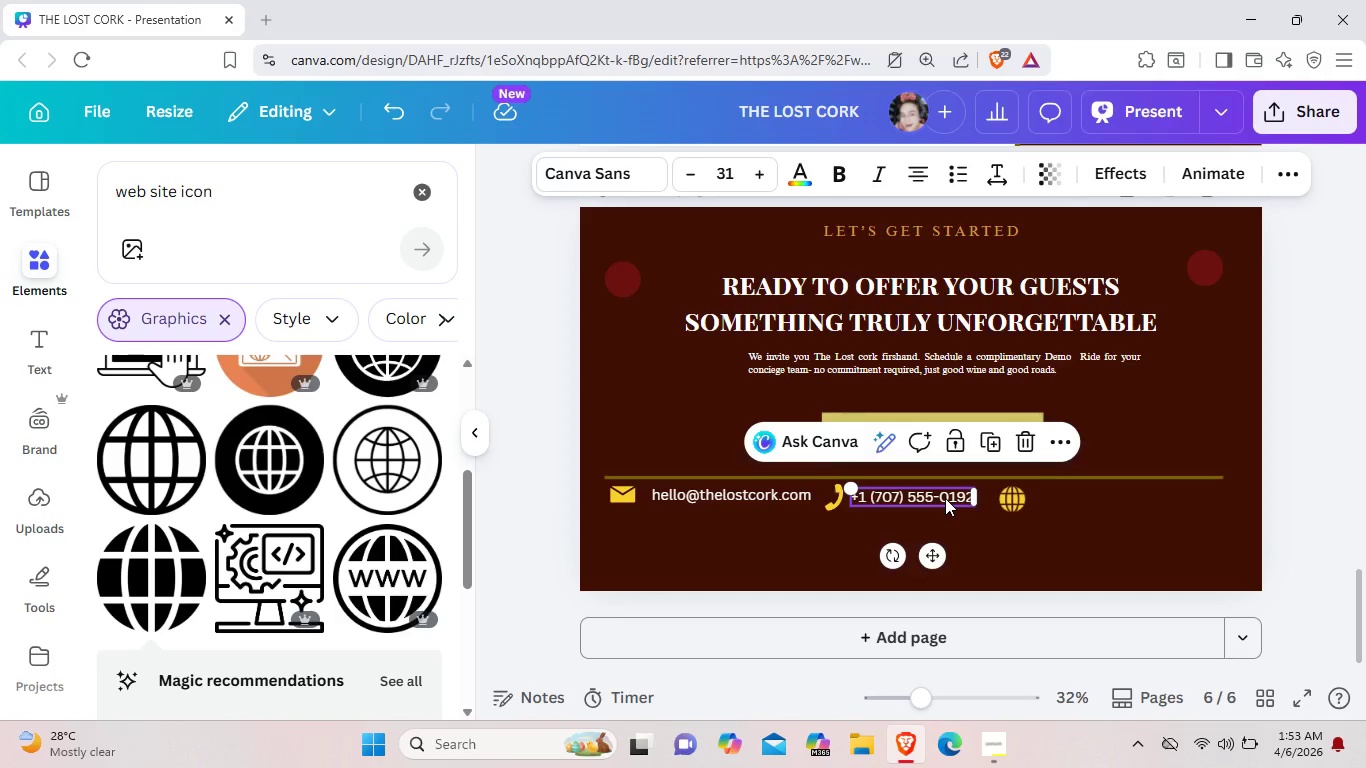 
key(Control+C)
 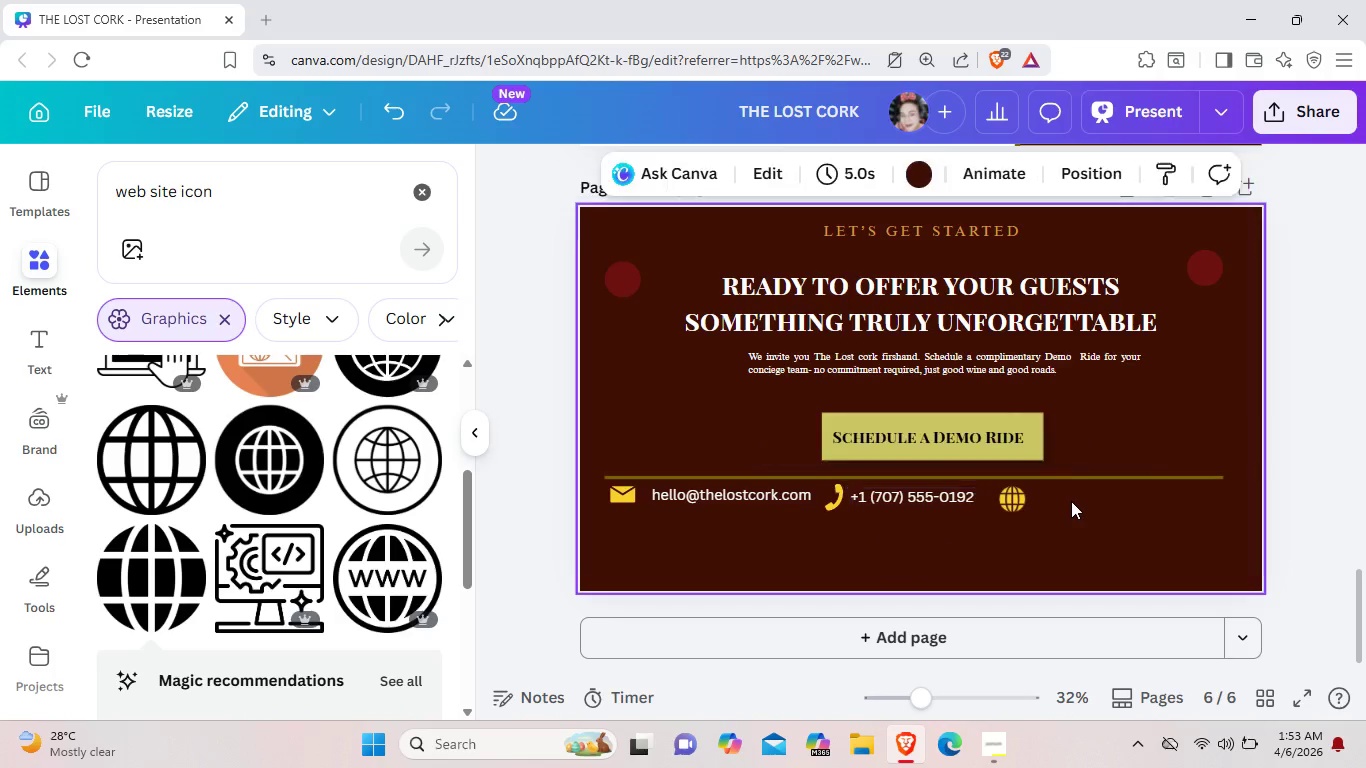 
left_click([1071, 501])
 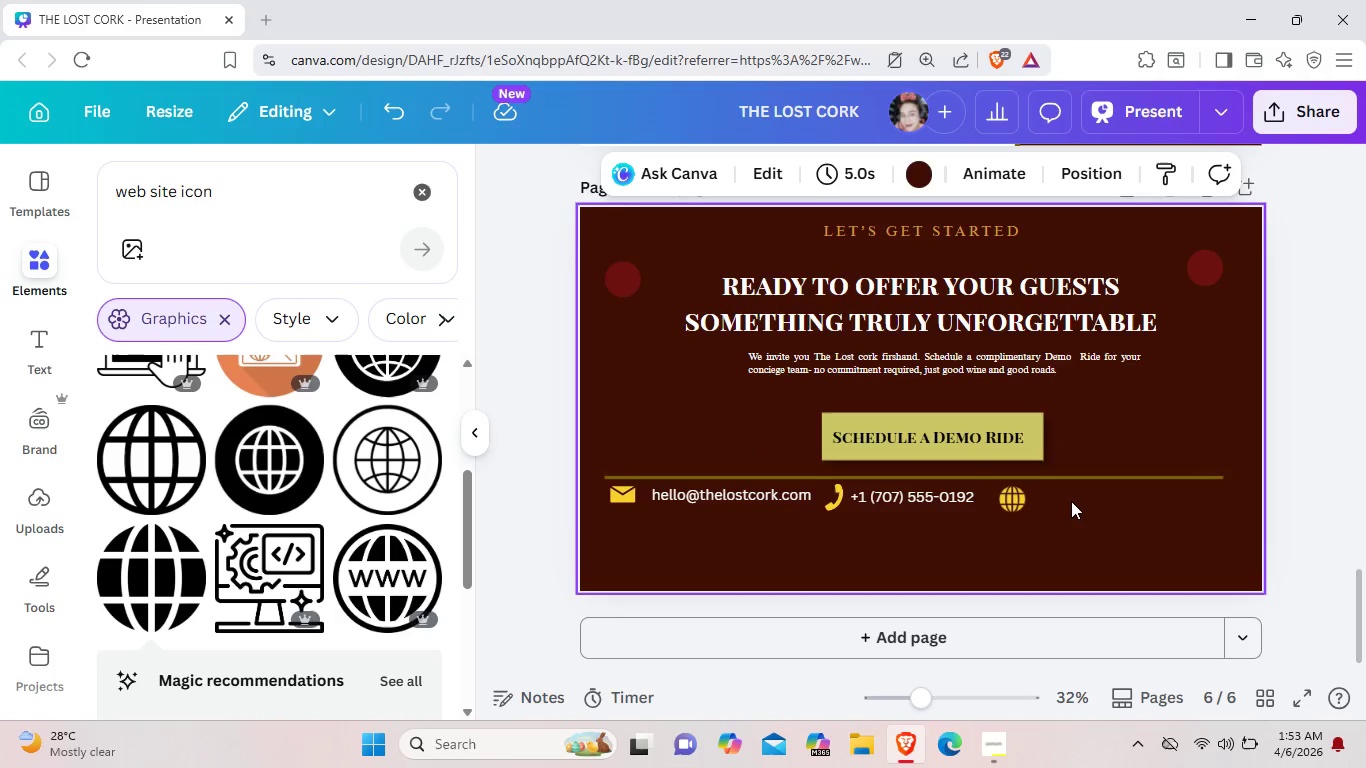 
key(Control+V)
 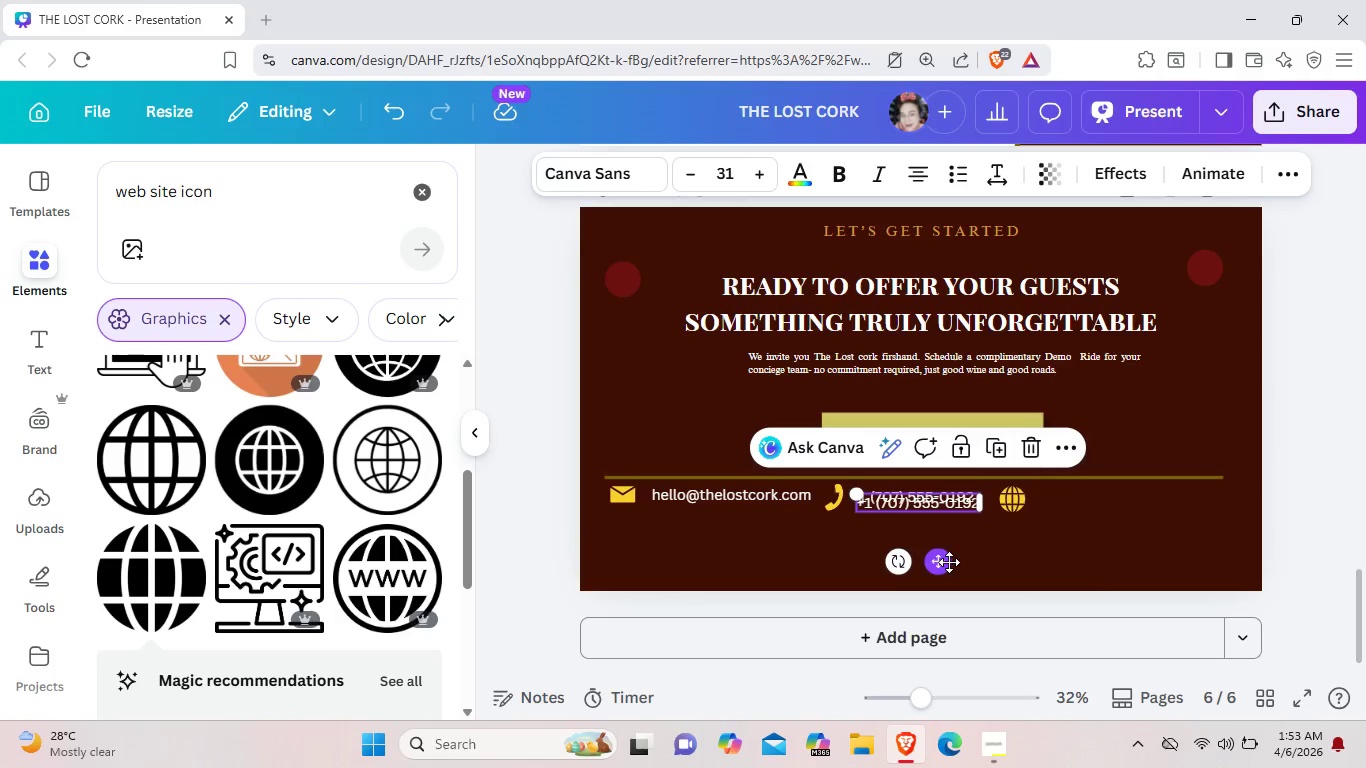 
left_click_drag(start_coordinate=[949, 562], to_coordinate=[1130, 559])
 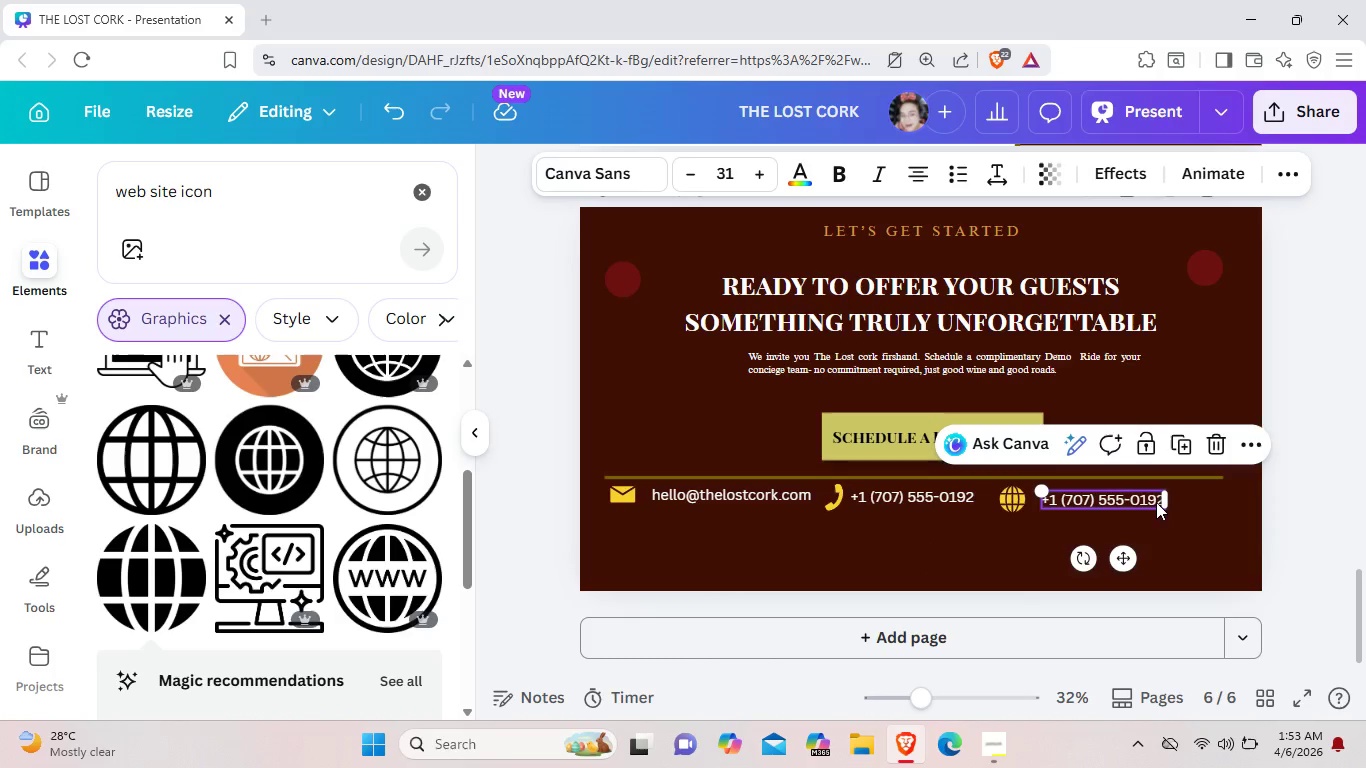 
left_click([1156, 502])
 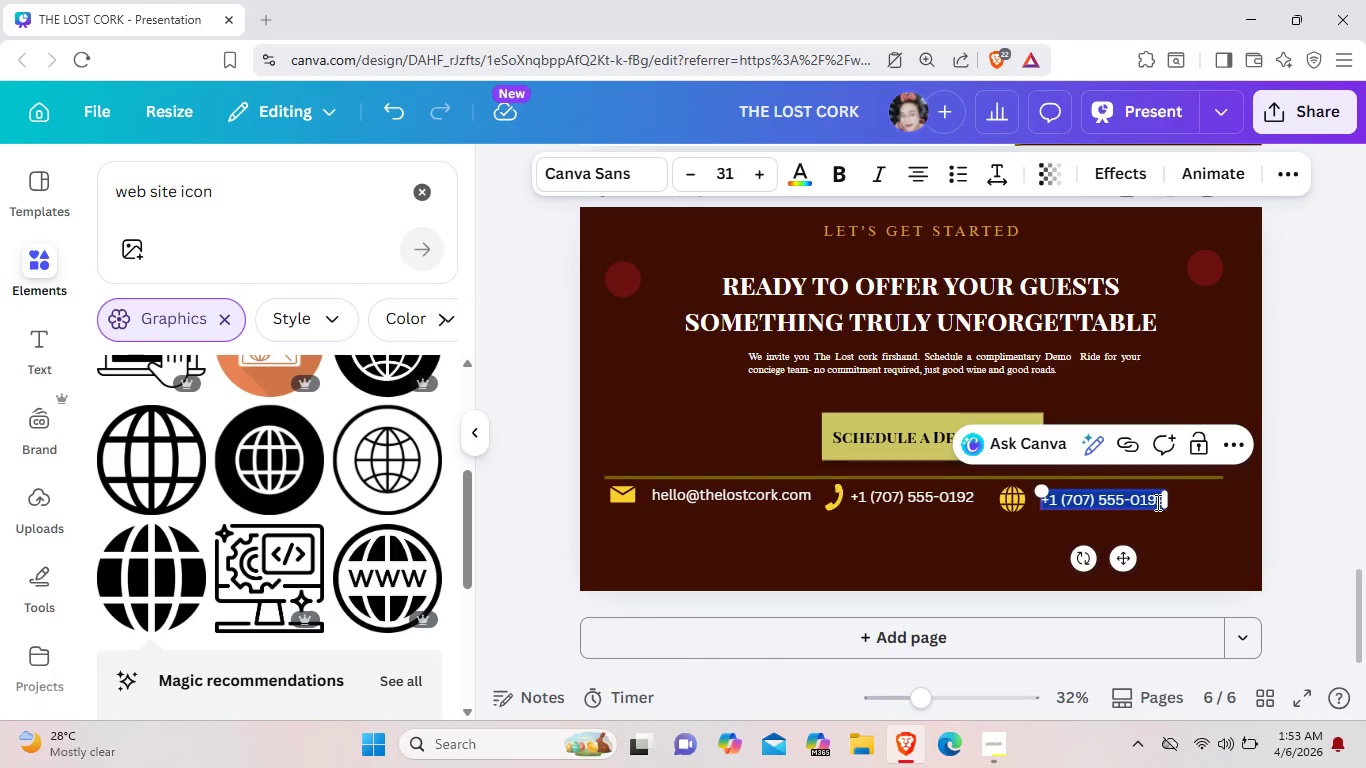 
key(Backspace)
type(www.)
 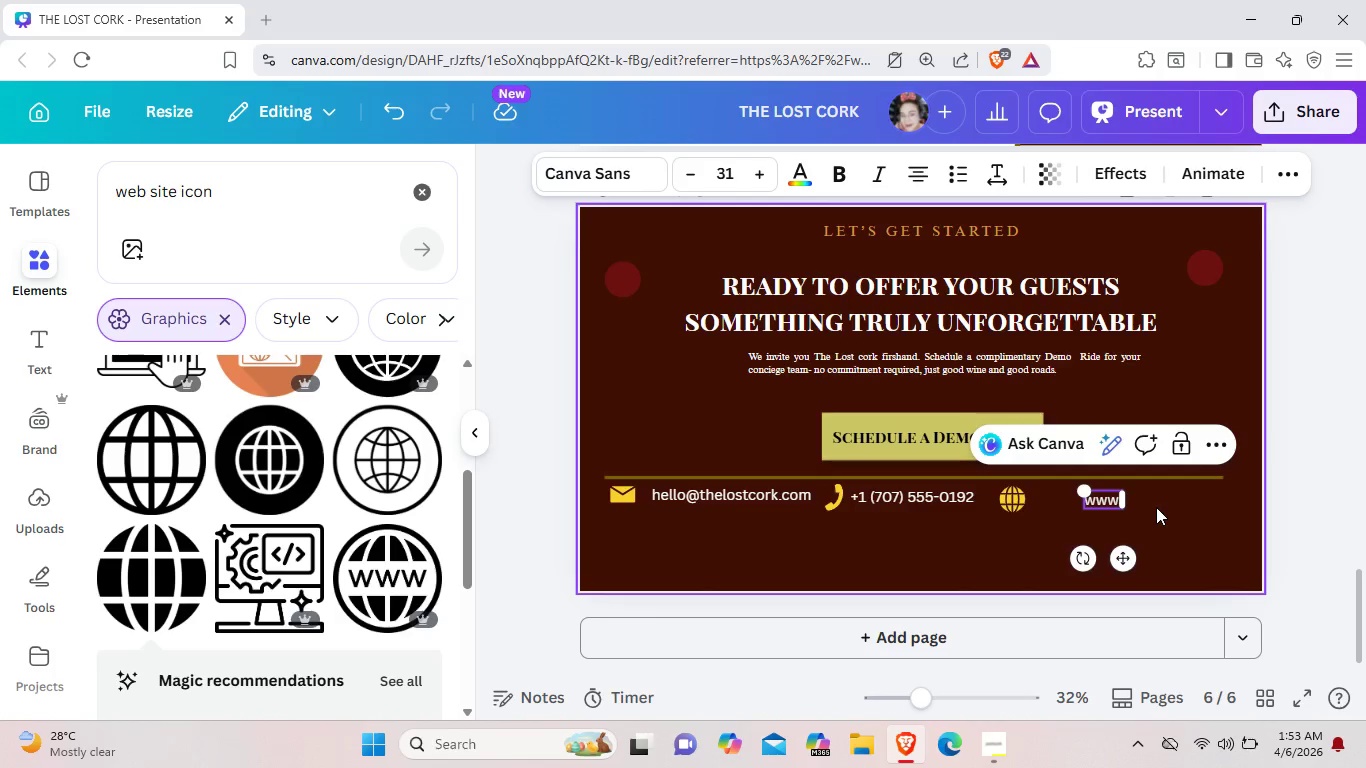 
wait(5.98)
 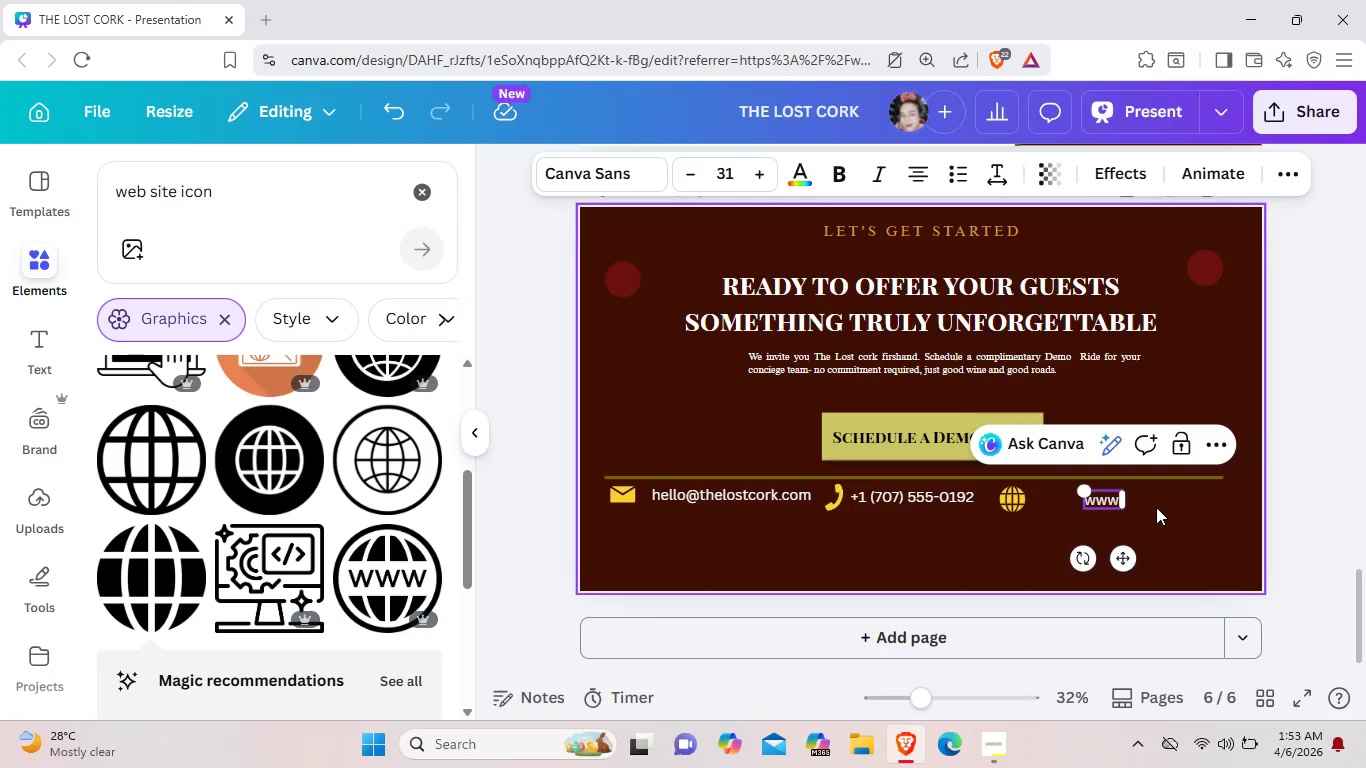 
type(.the)
key(Backspace)
key(Backspace)
key(Backspace)
key(Backspace)
type(.lo)
key(Backspace)
key(Backspace)
type(lost)
key(Backspace)
key(Backspace)
key(Backspace)
key(Backspace)
type(the)
 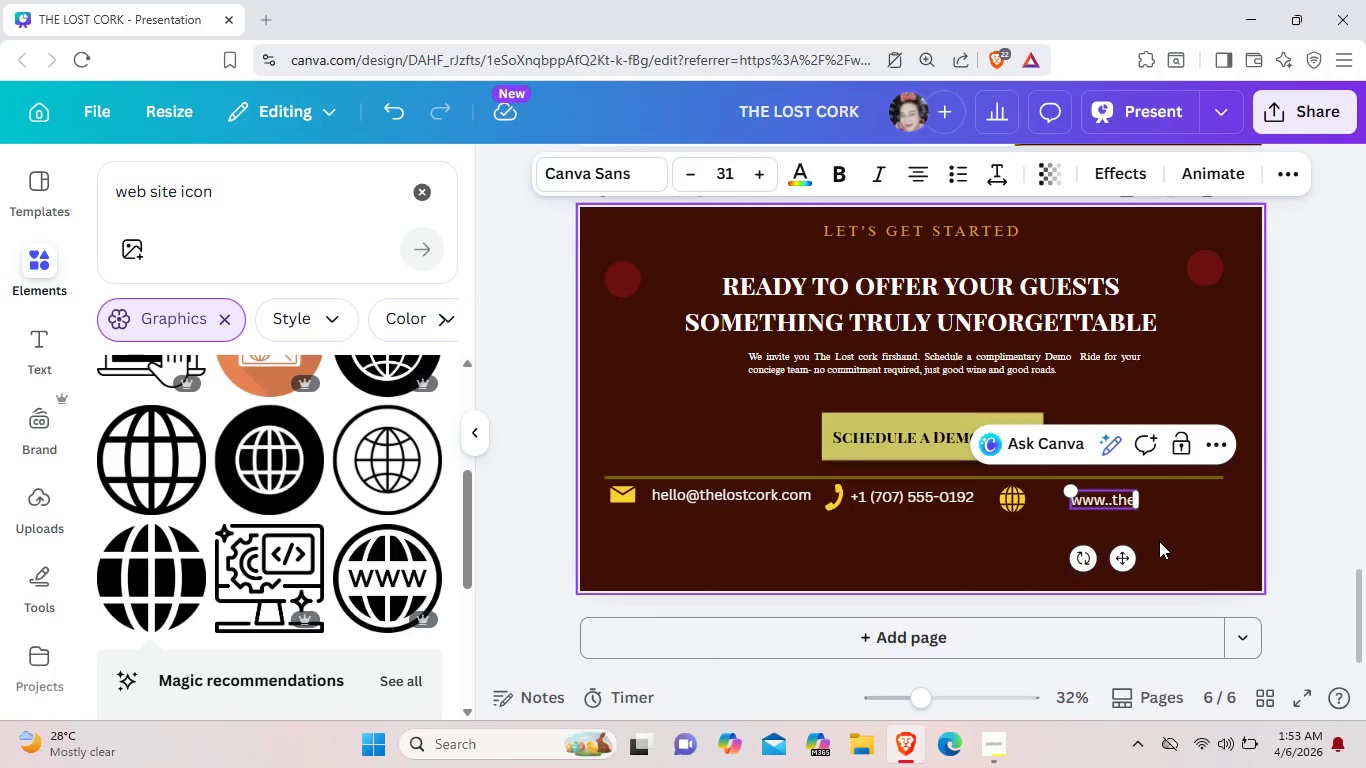 
key(Backspace)
 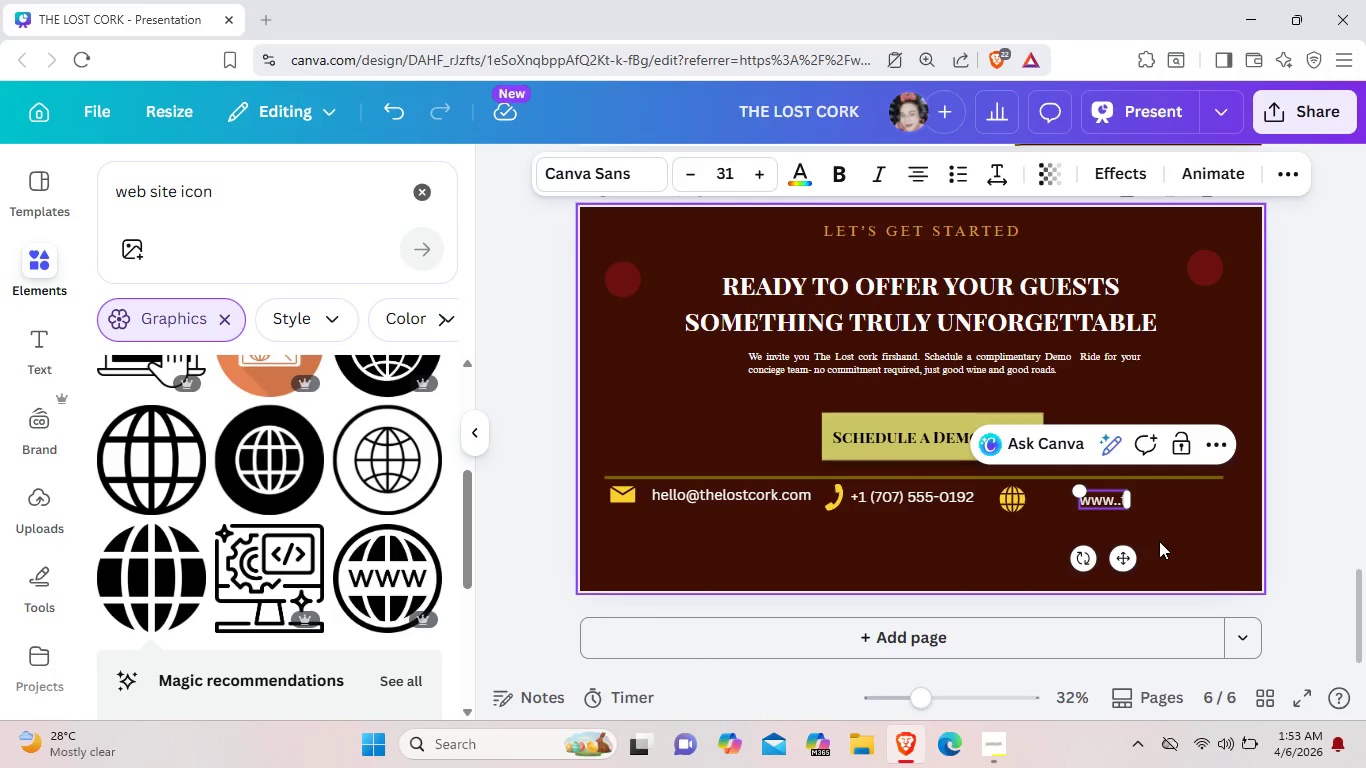 
key(Backspace)
 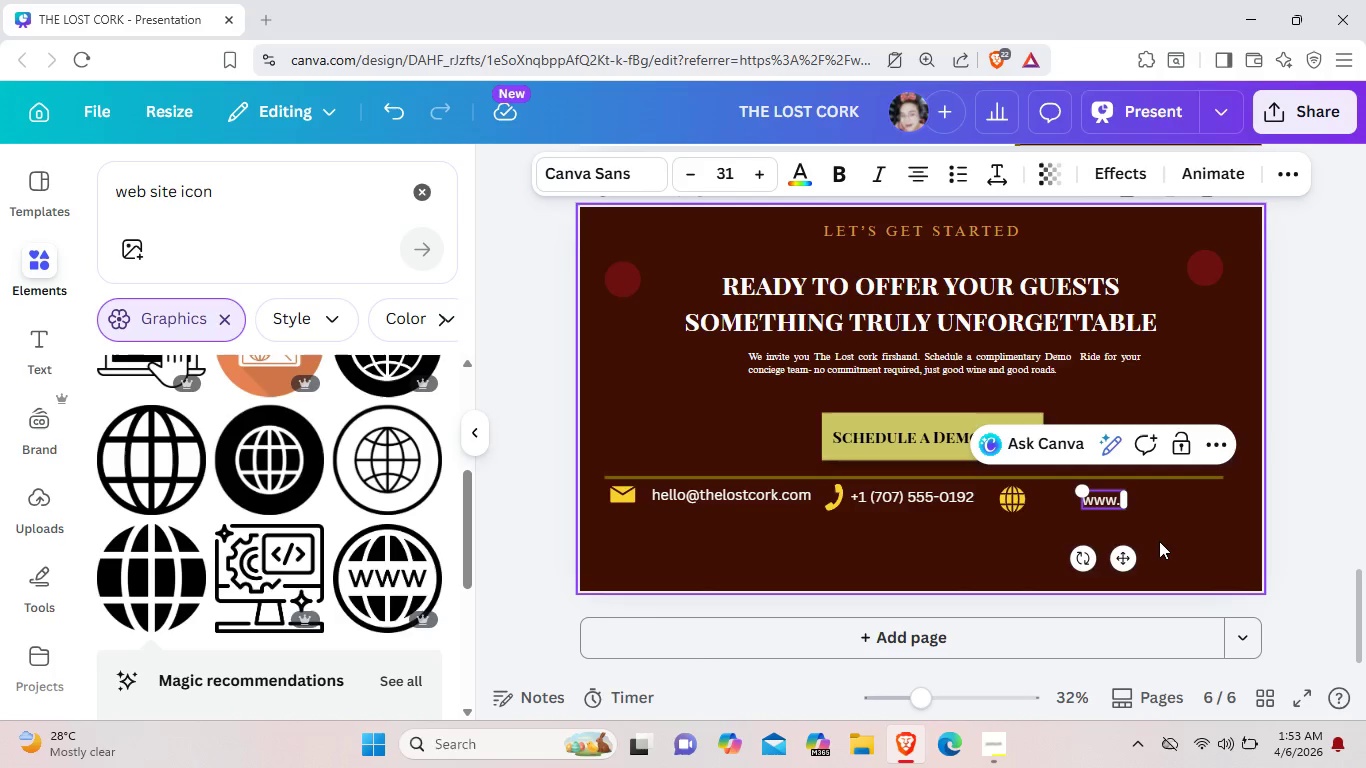 
key(Backspace)
 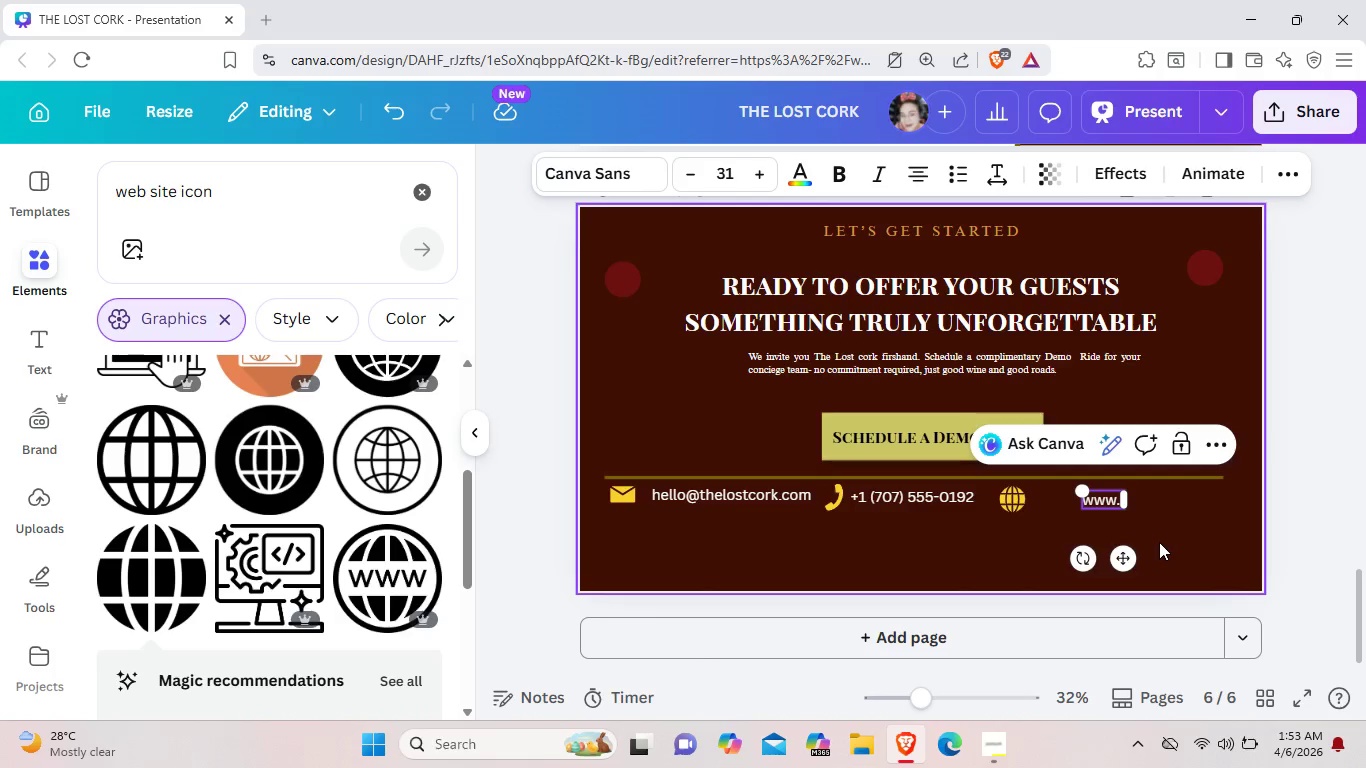 
type(t)
key(Backspace)
key(Backspace)
type(thelostcork.com)
 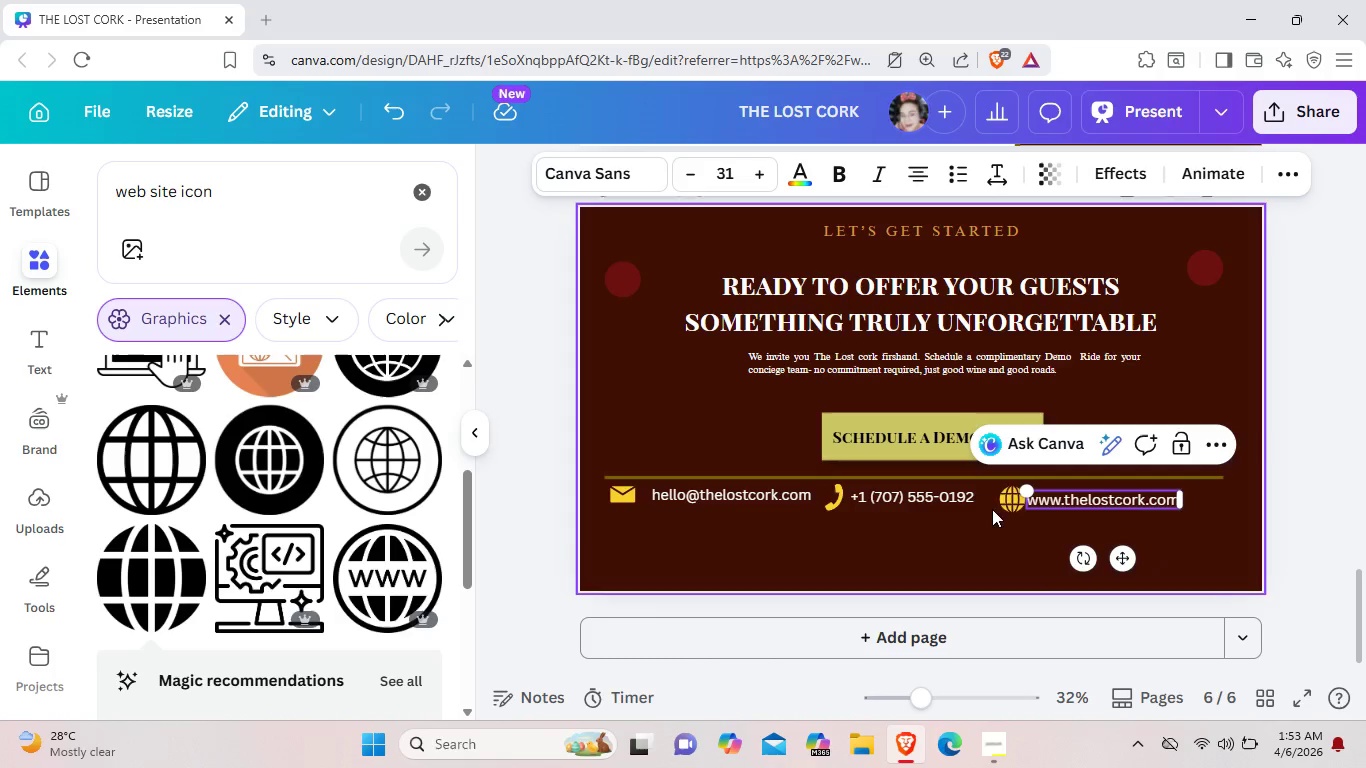 
left_click_drag(start_coordinate=[1007, 508], to_coordinate=[996, 508])
 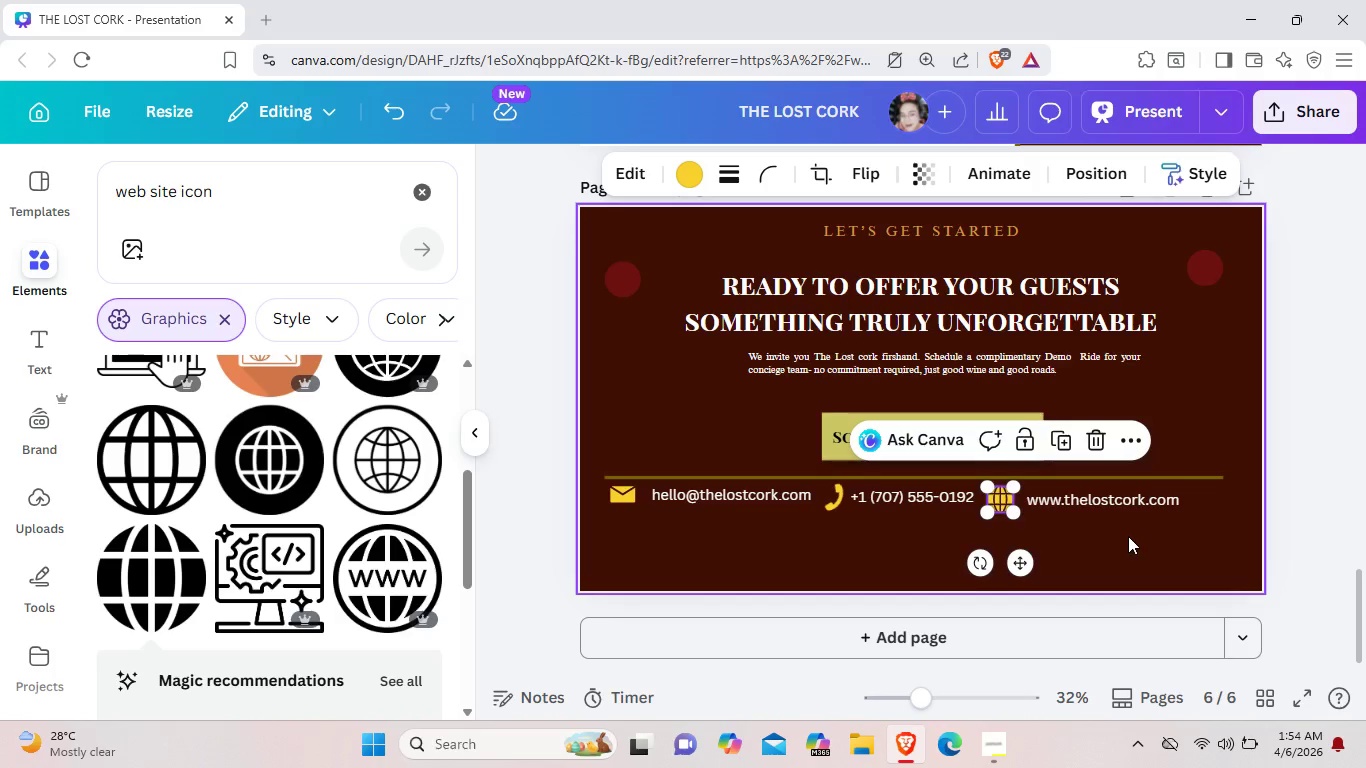 
left_click([1121, 536])
 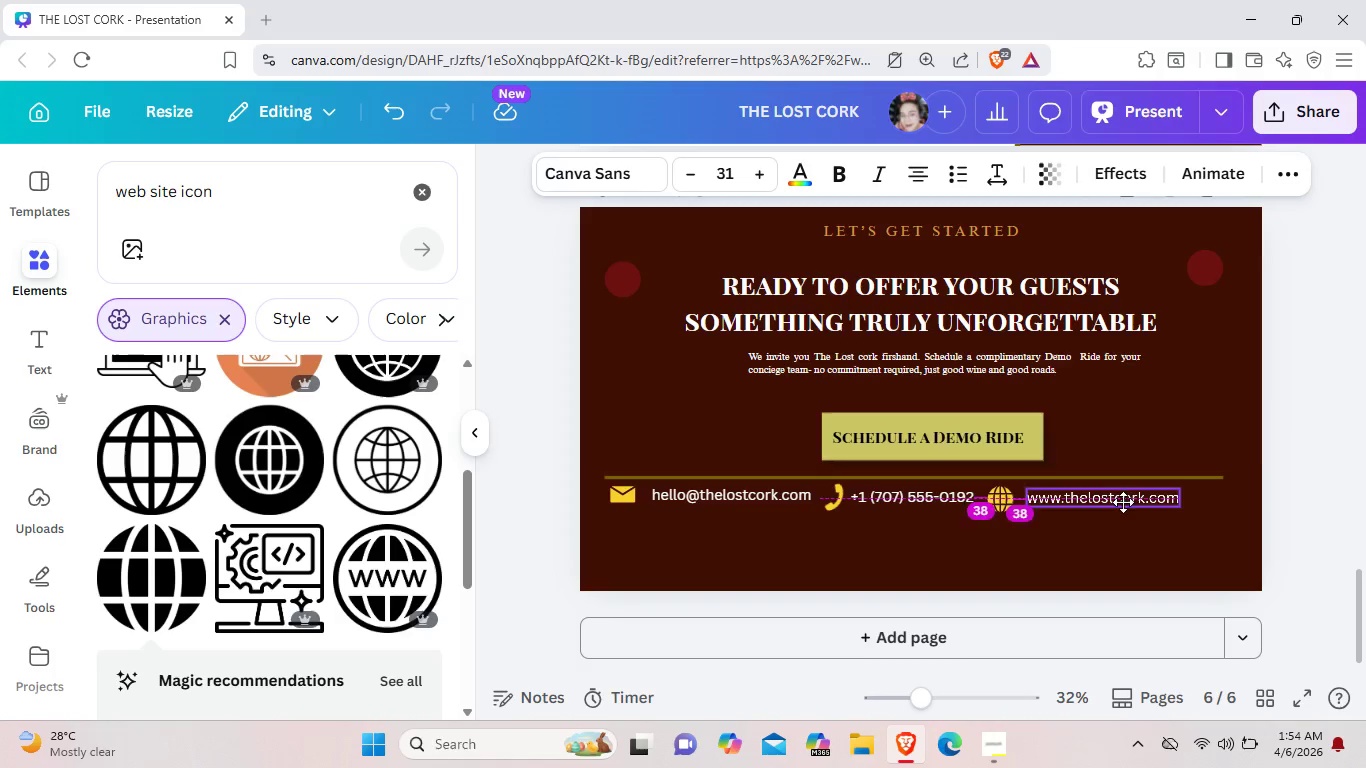 
left_click([1183, 534])
 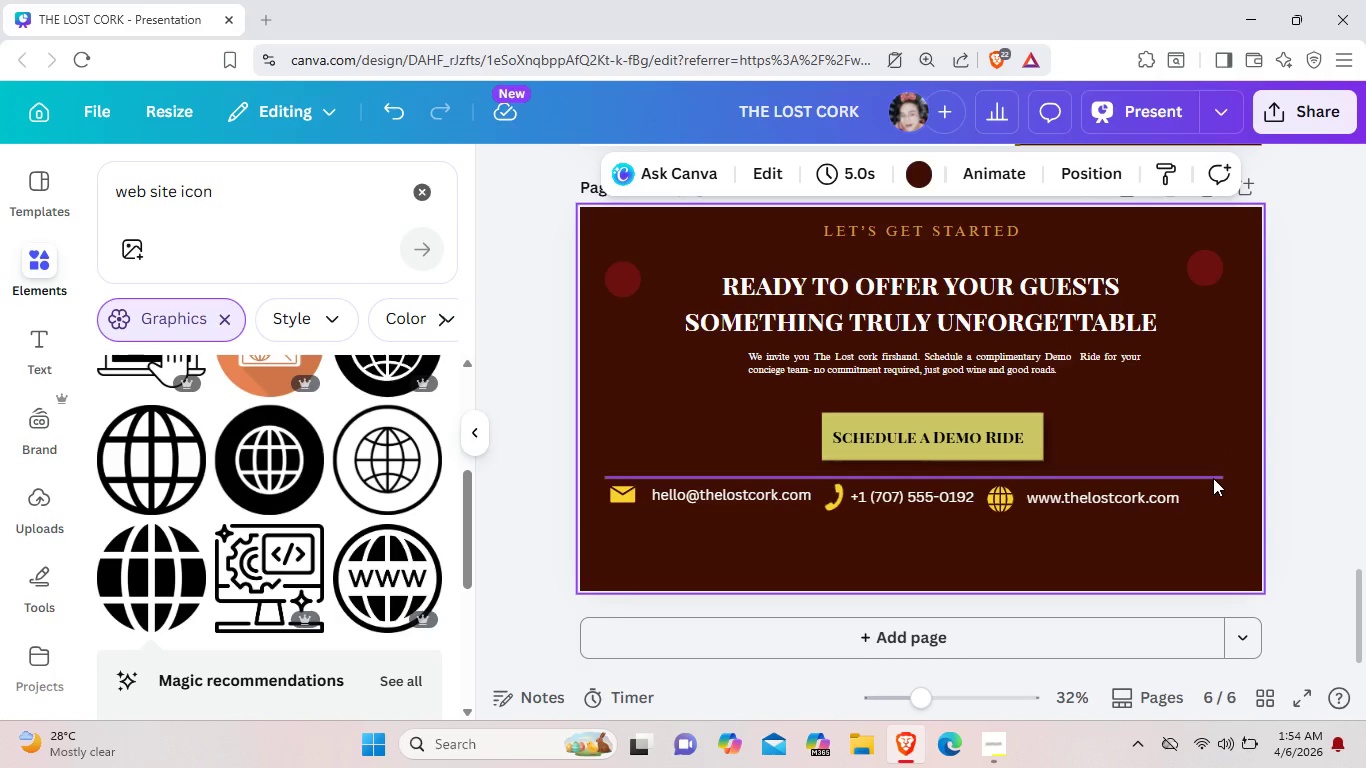 
left_click([1213, 478])
 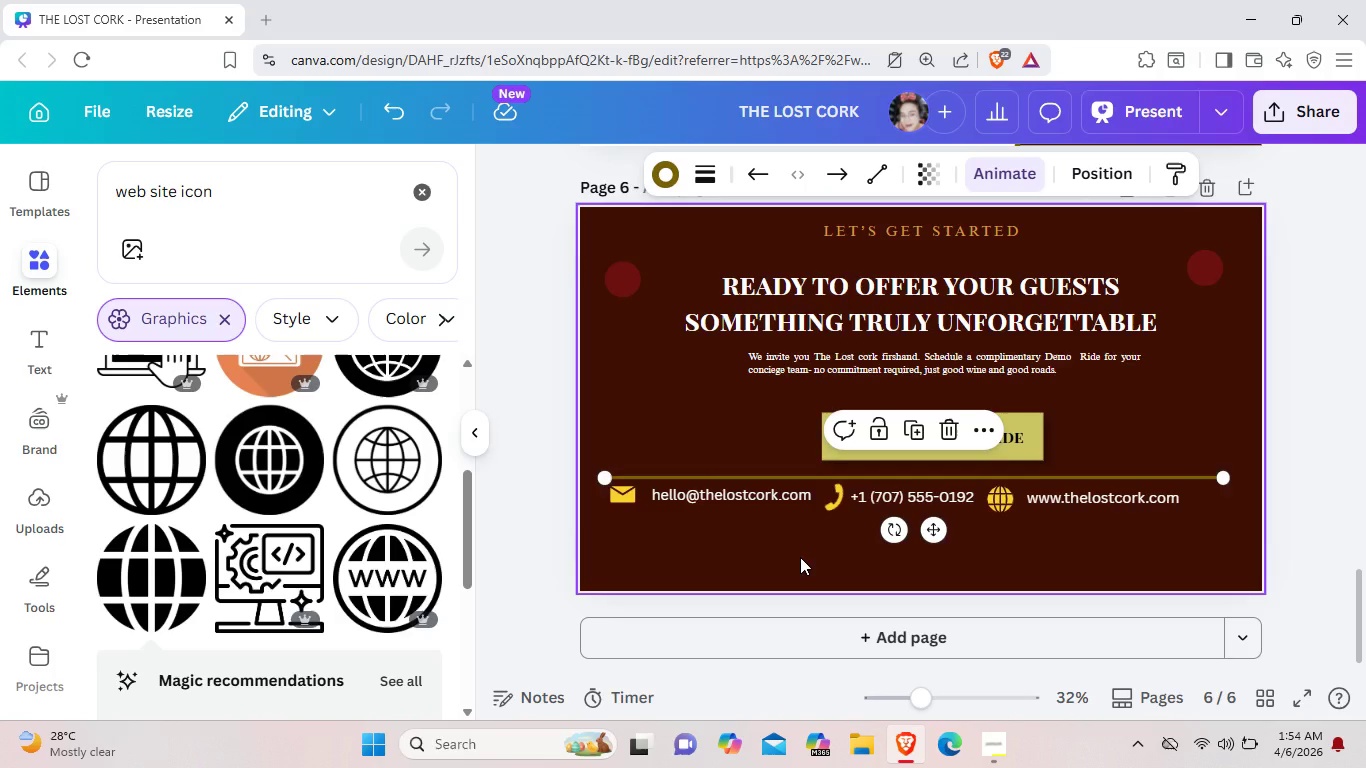 
left_click([1035, 557])
 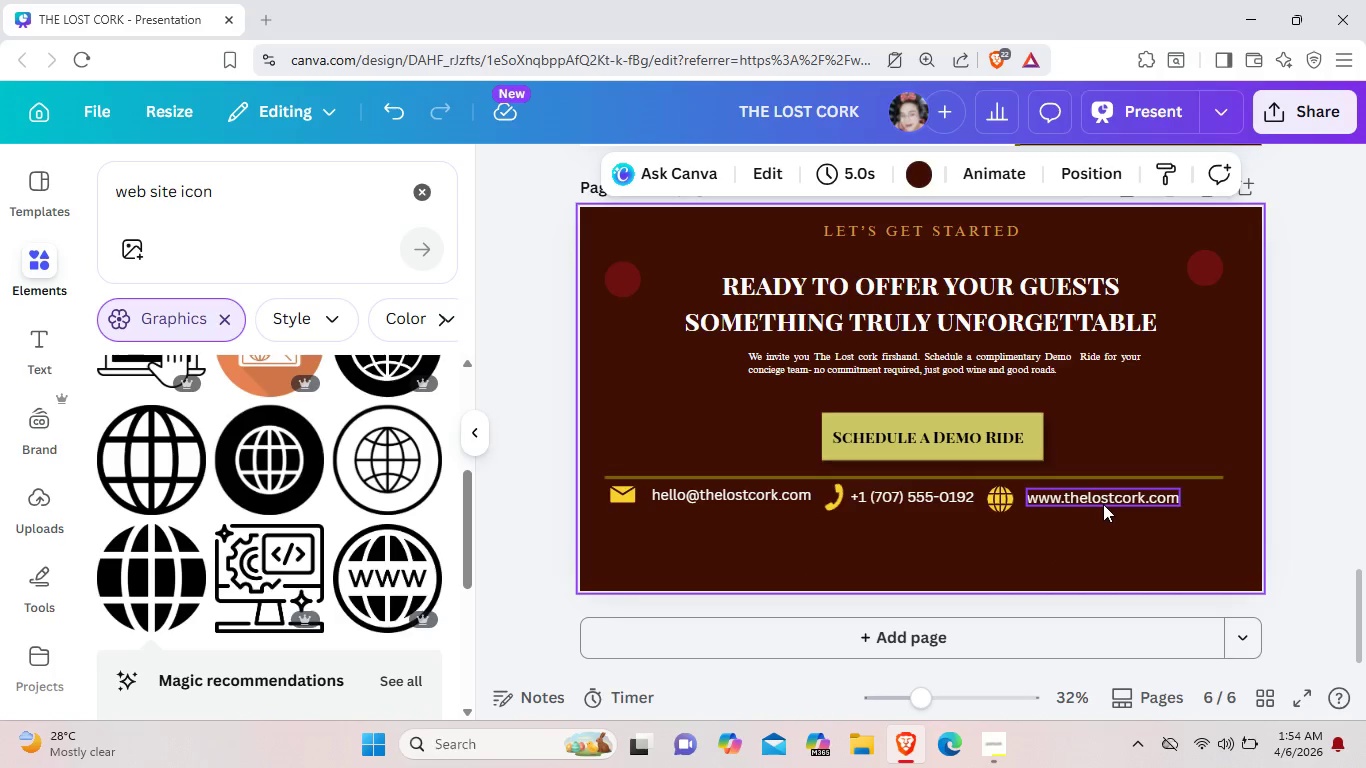 
mouse_move([1074, 503])
 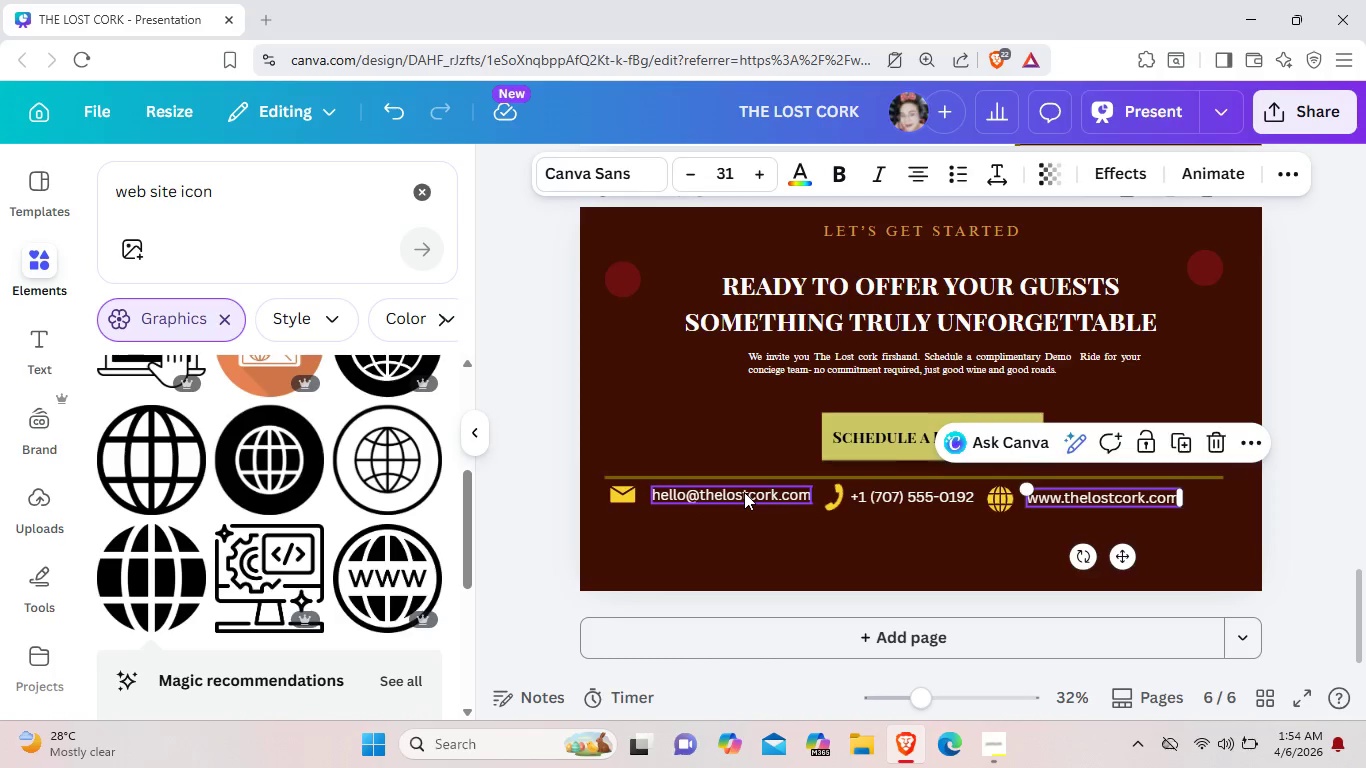 
left_click([744, 492])
 